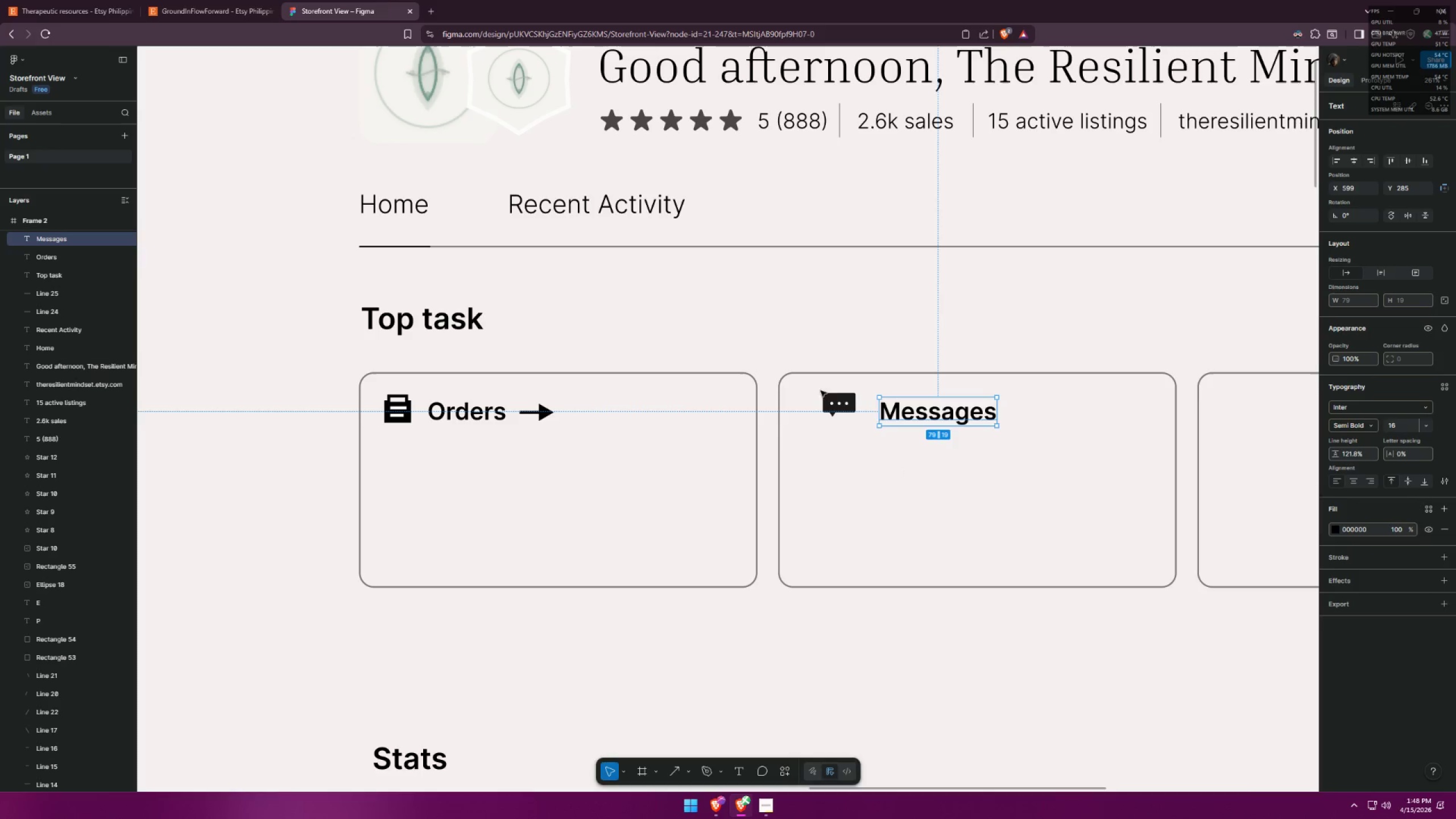 
left_click_drag(start_coordinate=[818, 388], to_coordinate=[853, 417])
 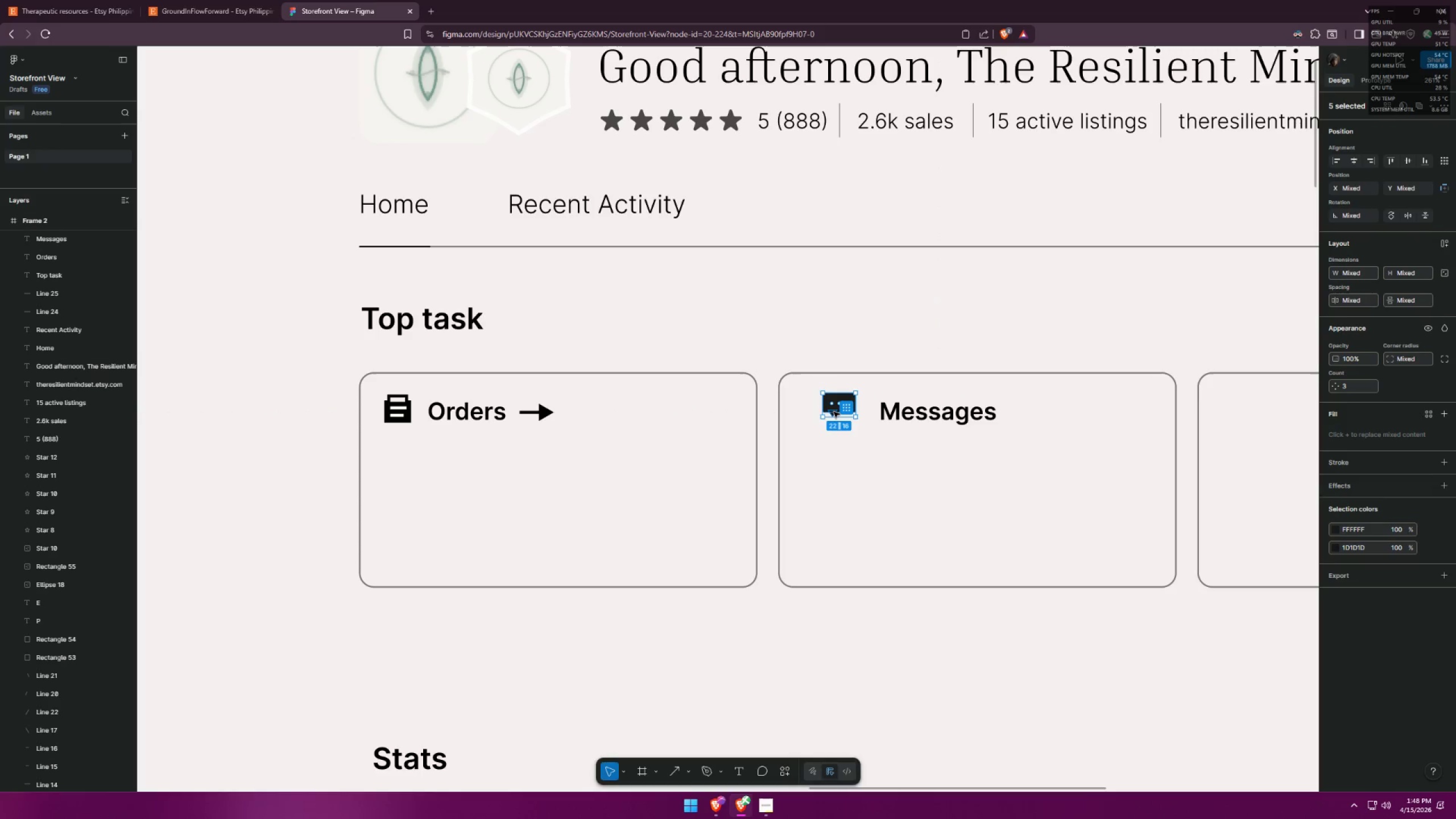 
left_click_drag(start_coordinate=[837, 410], to_coordinate=[840, 413])
 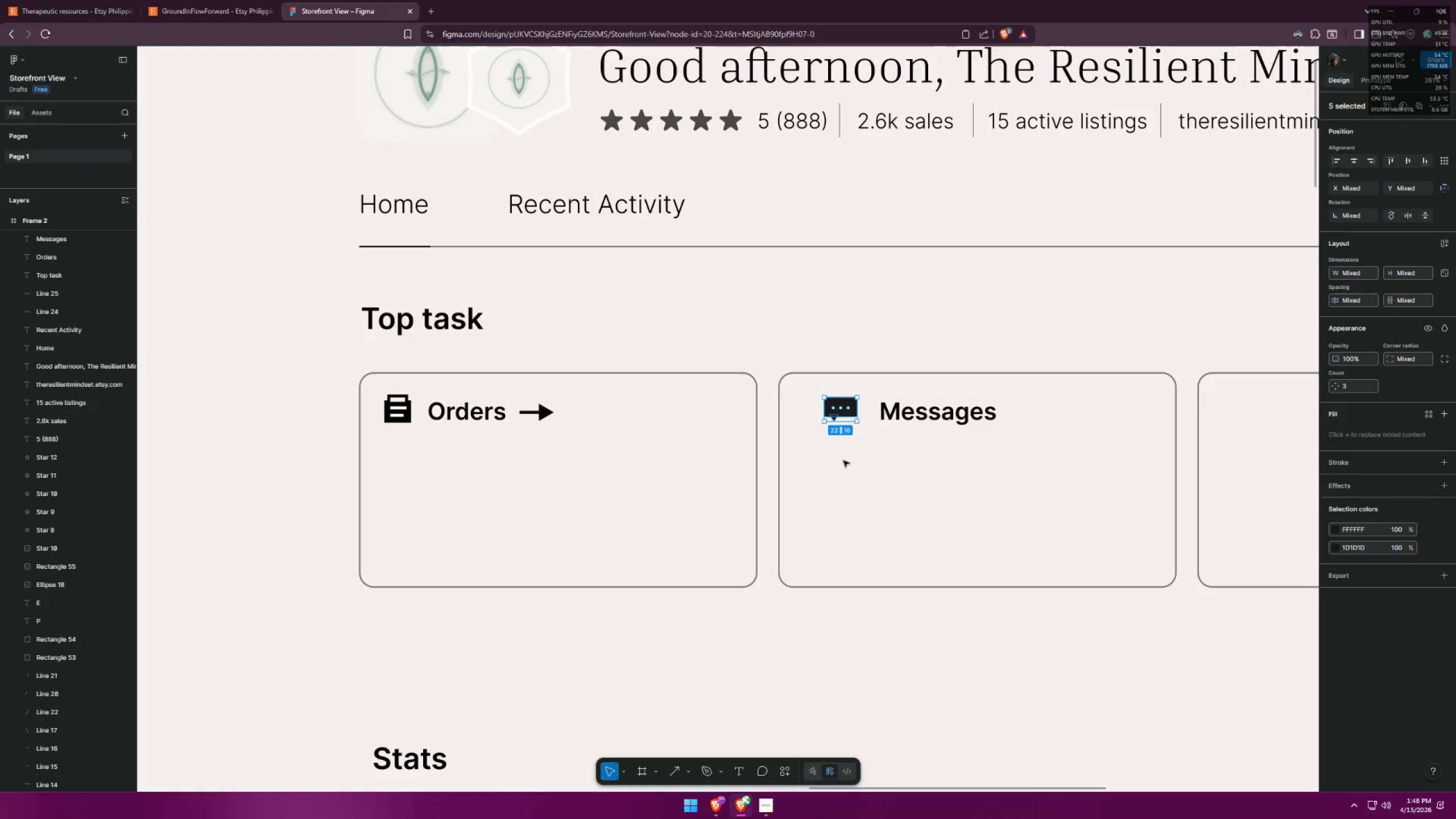 
left_click([845, 465])
 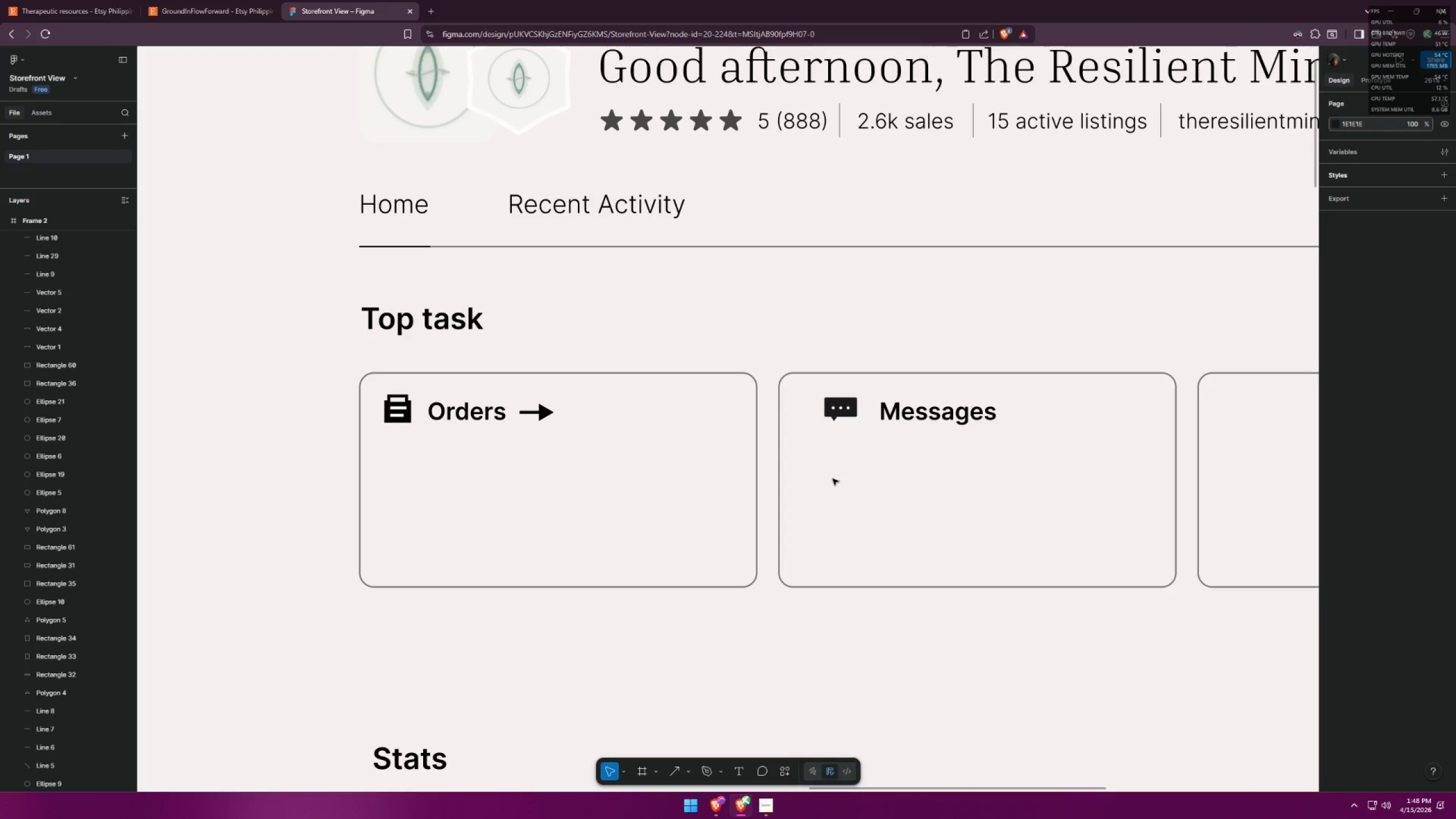 
left_click([893, 477])
 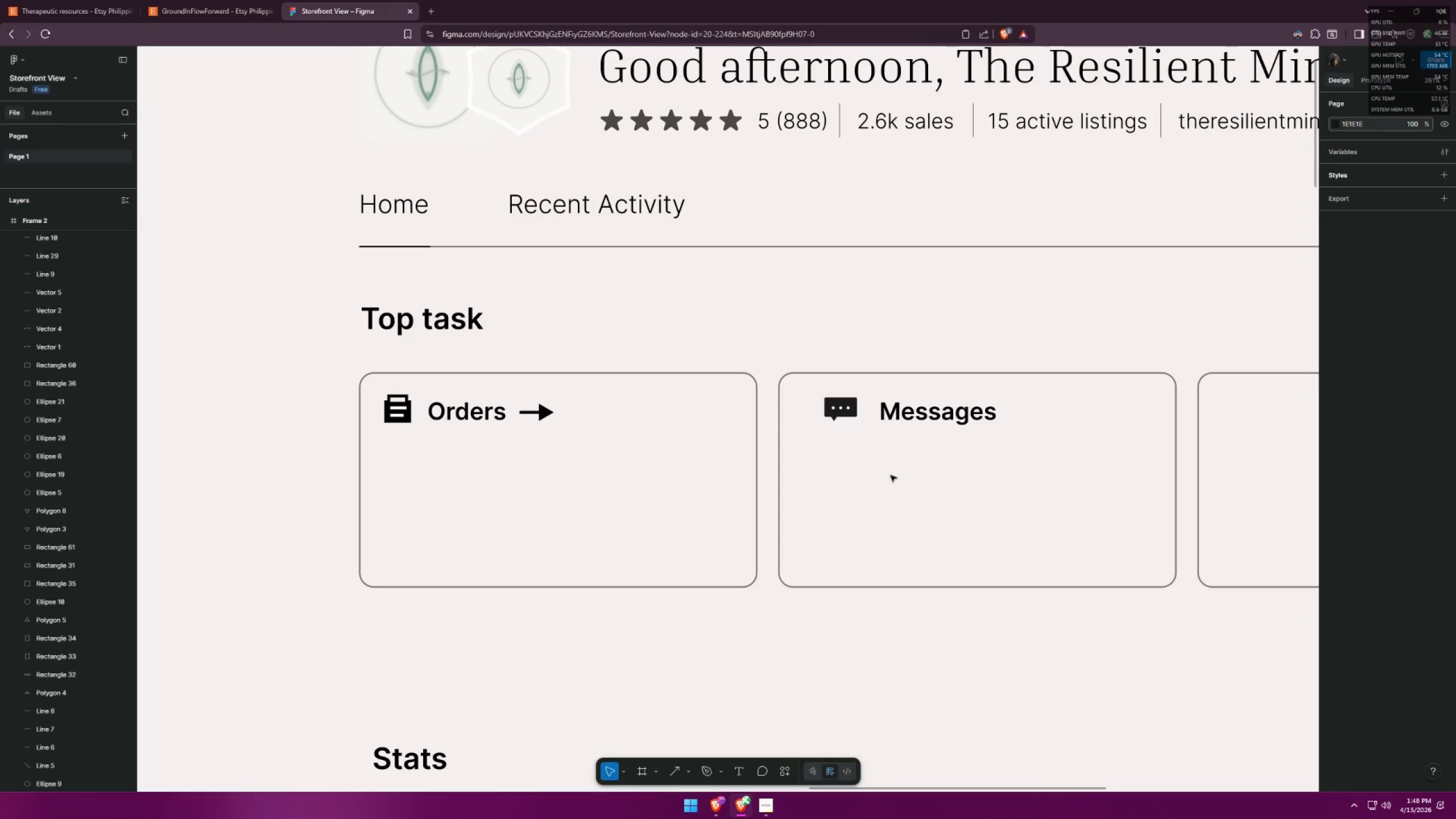 
key(Alt+AltLeft)
 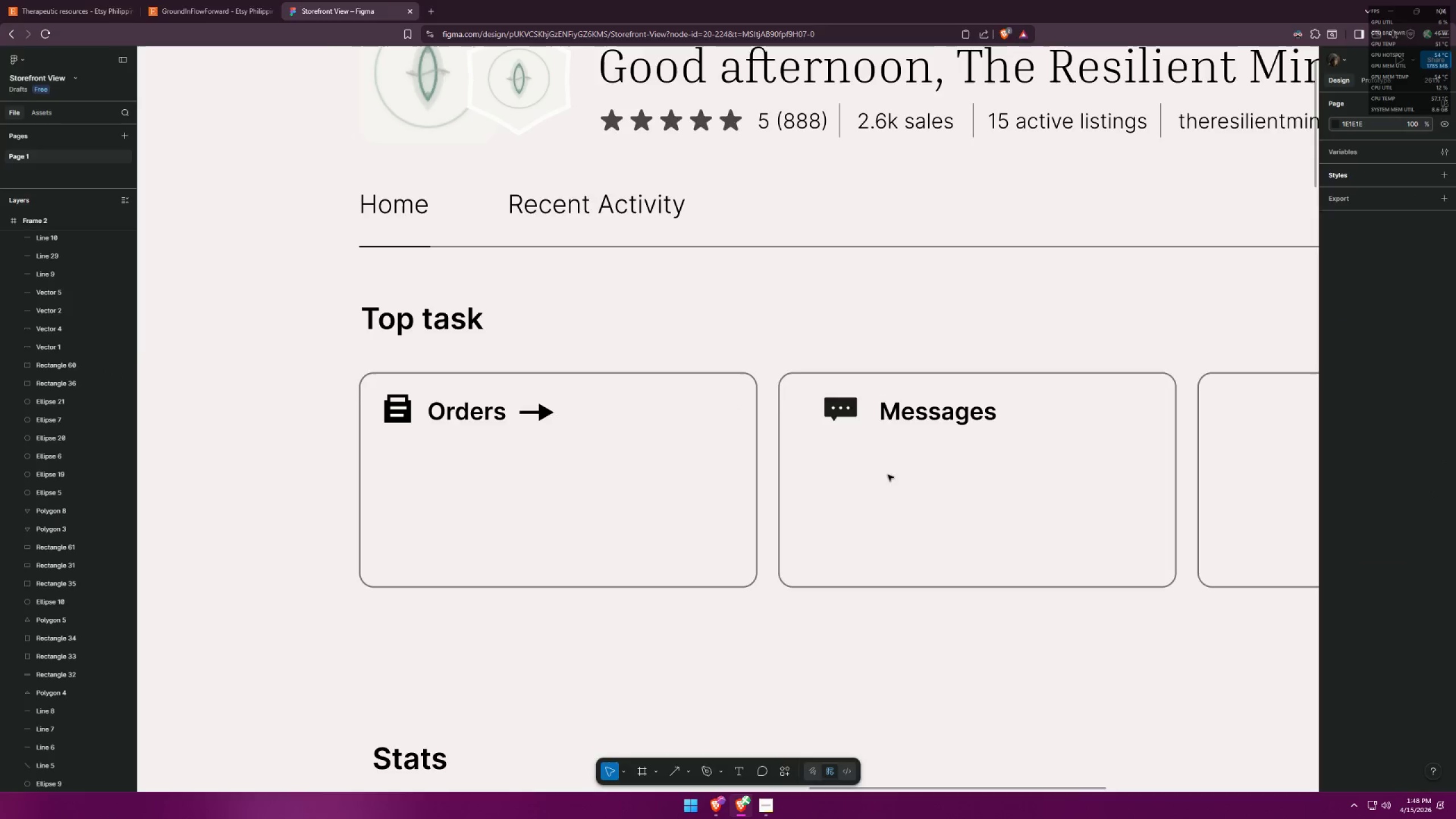 
key(Alt+Tab)
 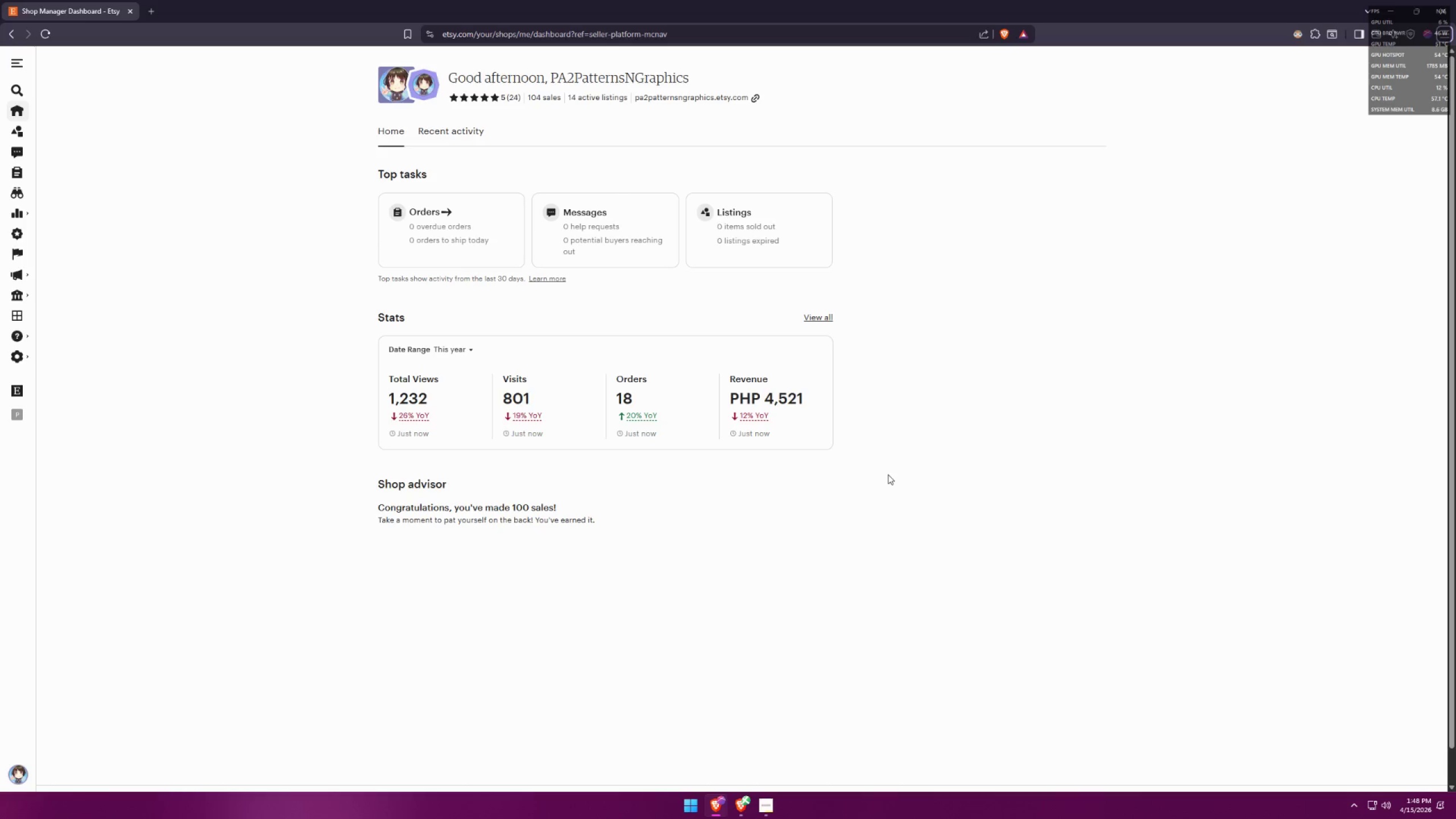 
key(Alt+AltLeft)
 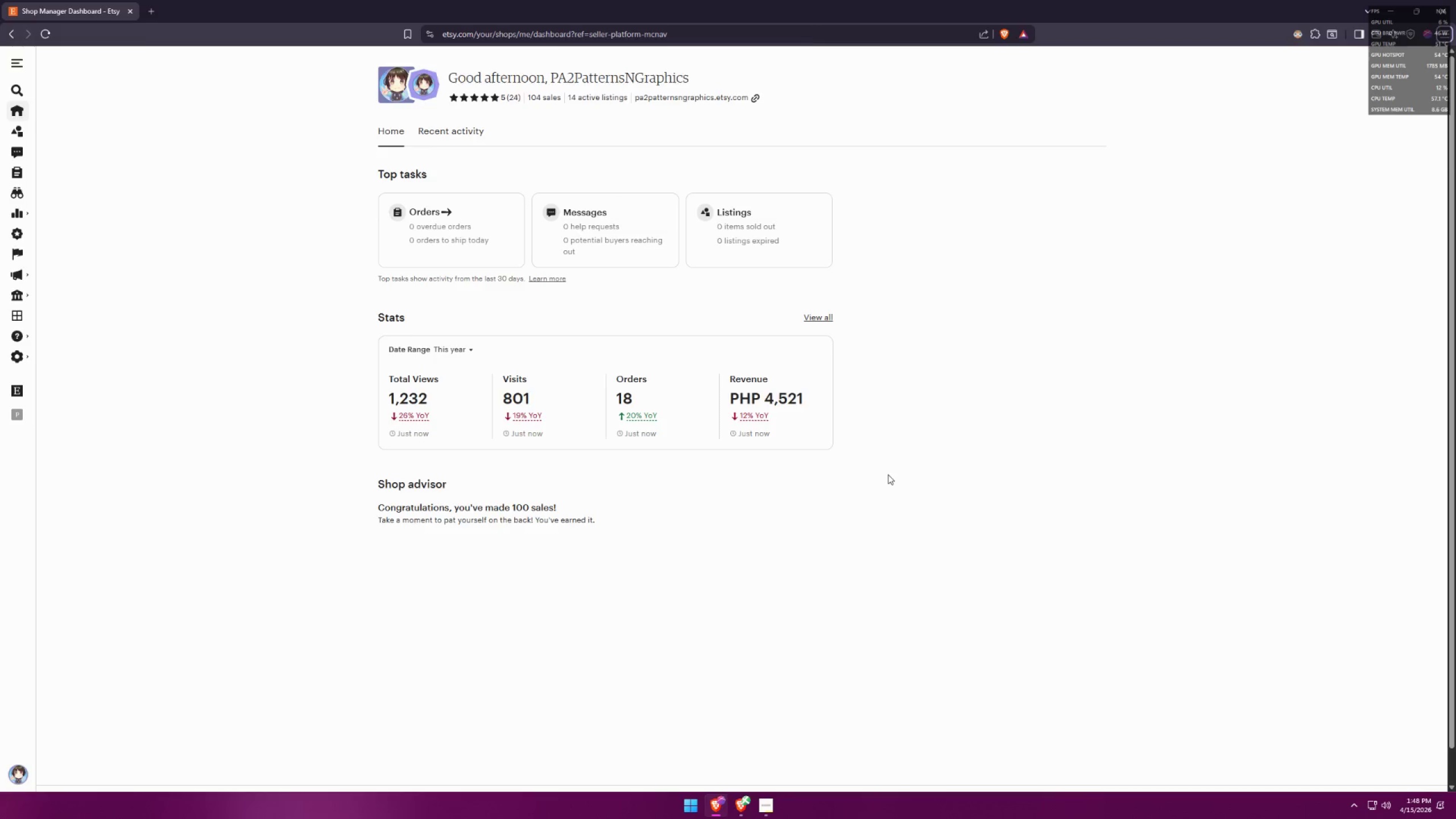 
key(Alt+Tab)
 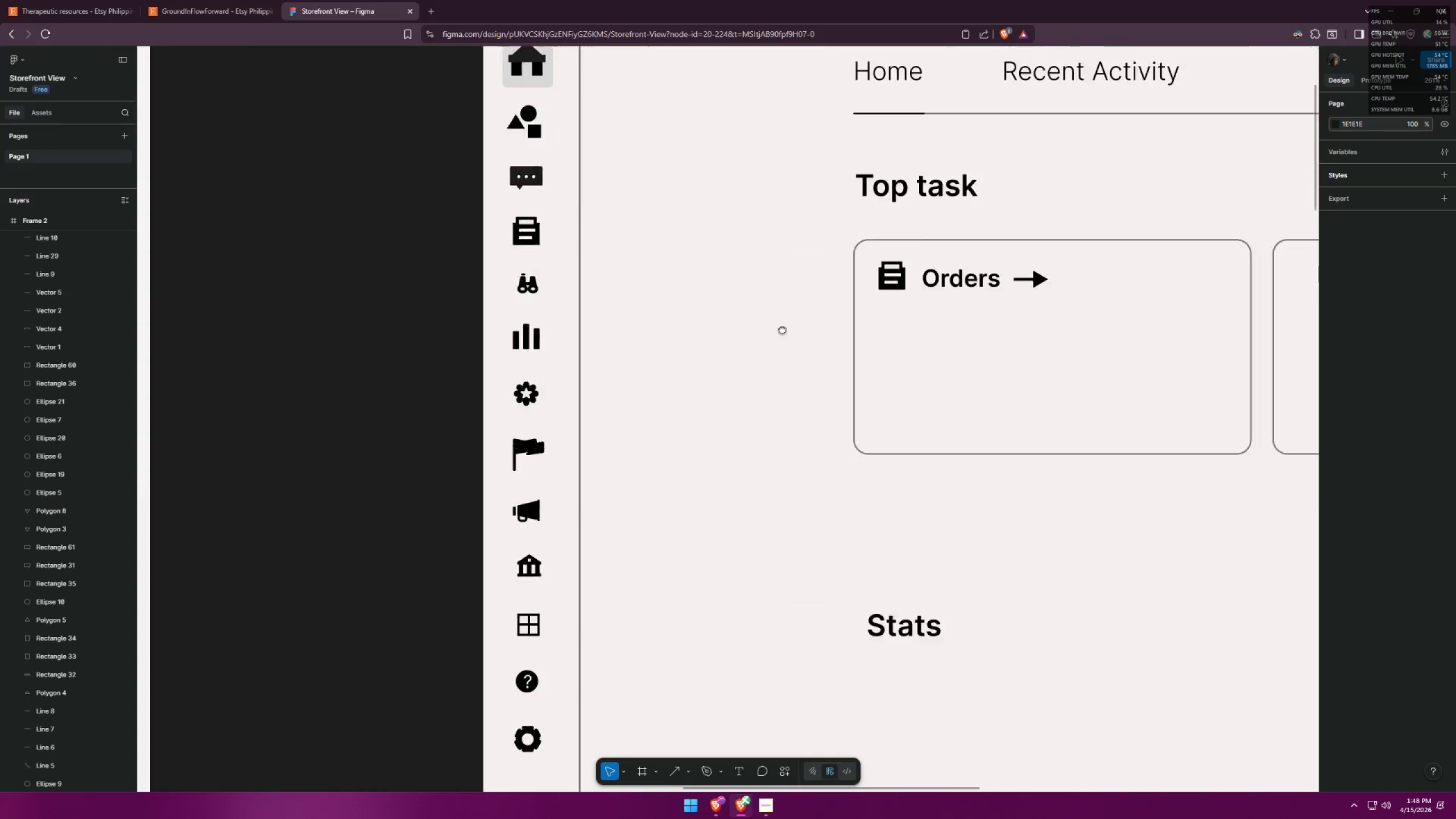 
hold_key(key=ControlLeft, duration=1.11)
scroll: coordinate [593, 275], scroll_direction: down, amount: 3.0
 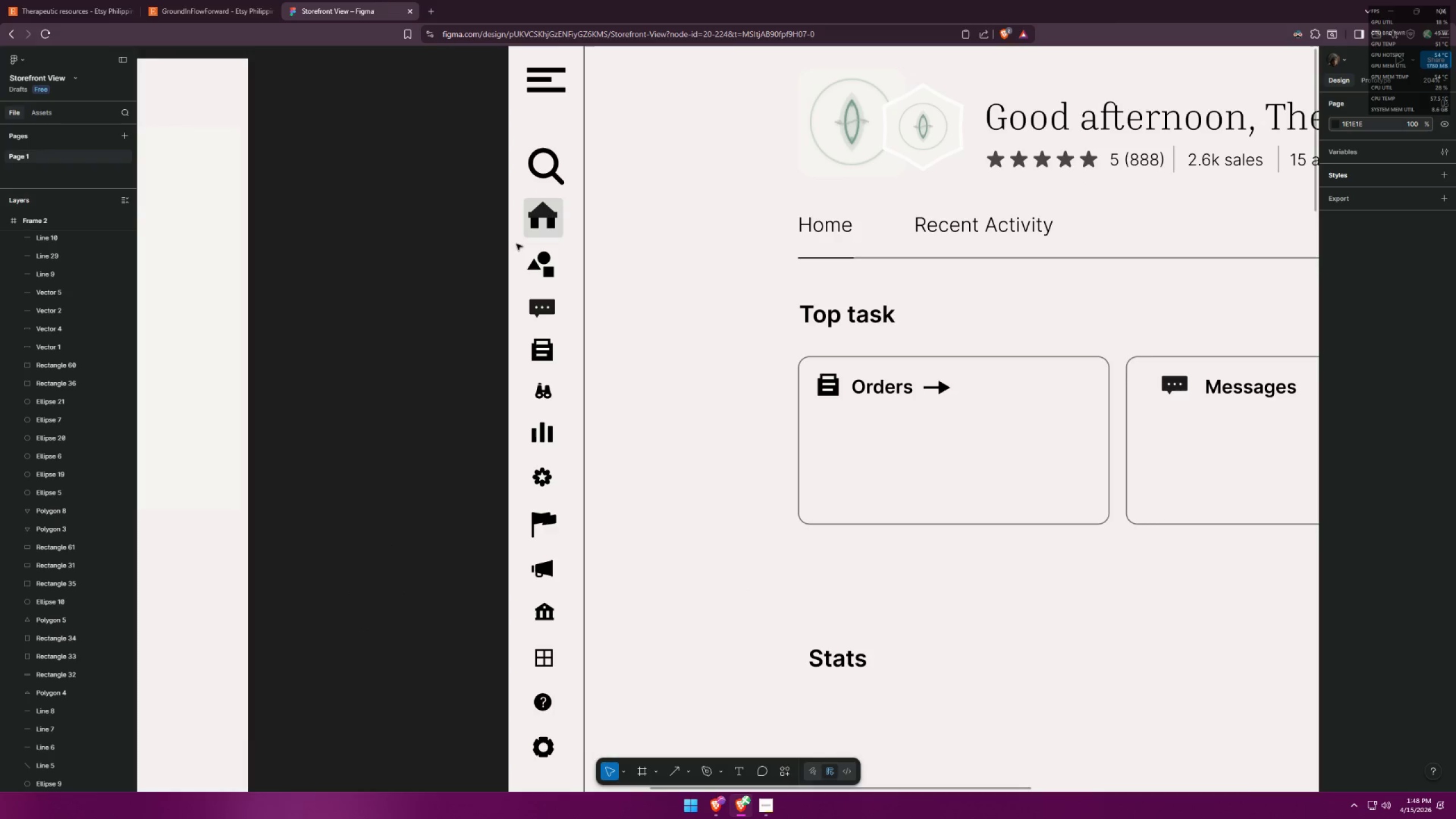 
left_click_drag(start_coordinate=[516, 243], to_coordinate=[562, 284])
 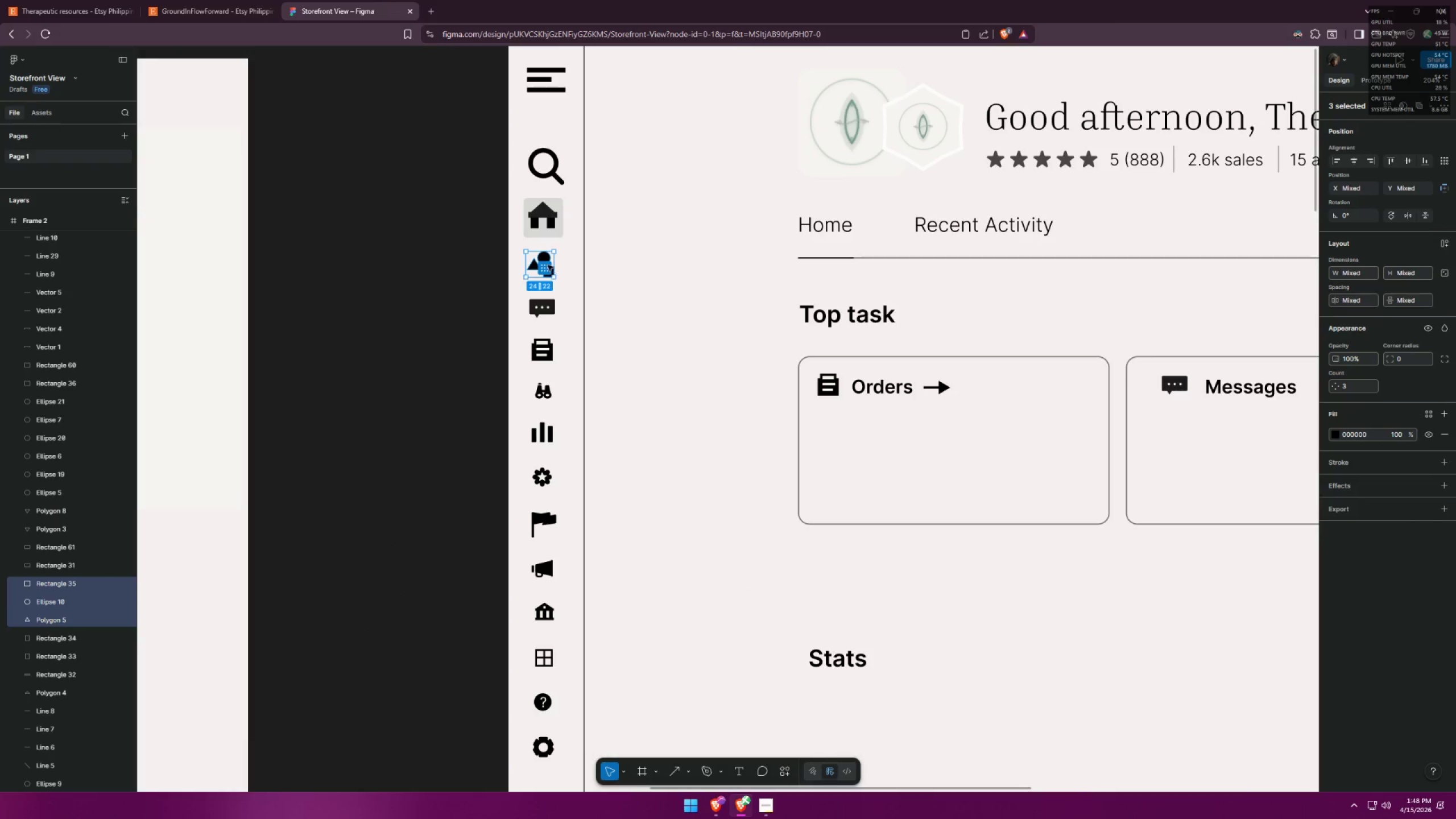 
hold_key(key=AltLeft, duration=1.0)
hold_key(key=ShiftLeft, duration=0.95)
left_click_drag(start_coordinate=[544, 261], to_coordinate=[1142, 339])
 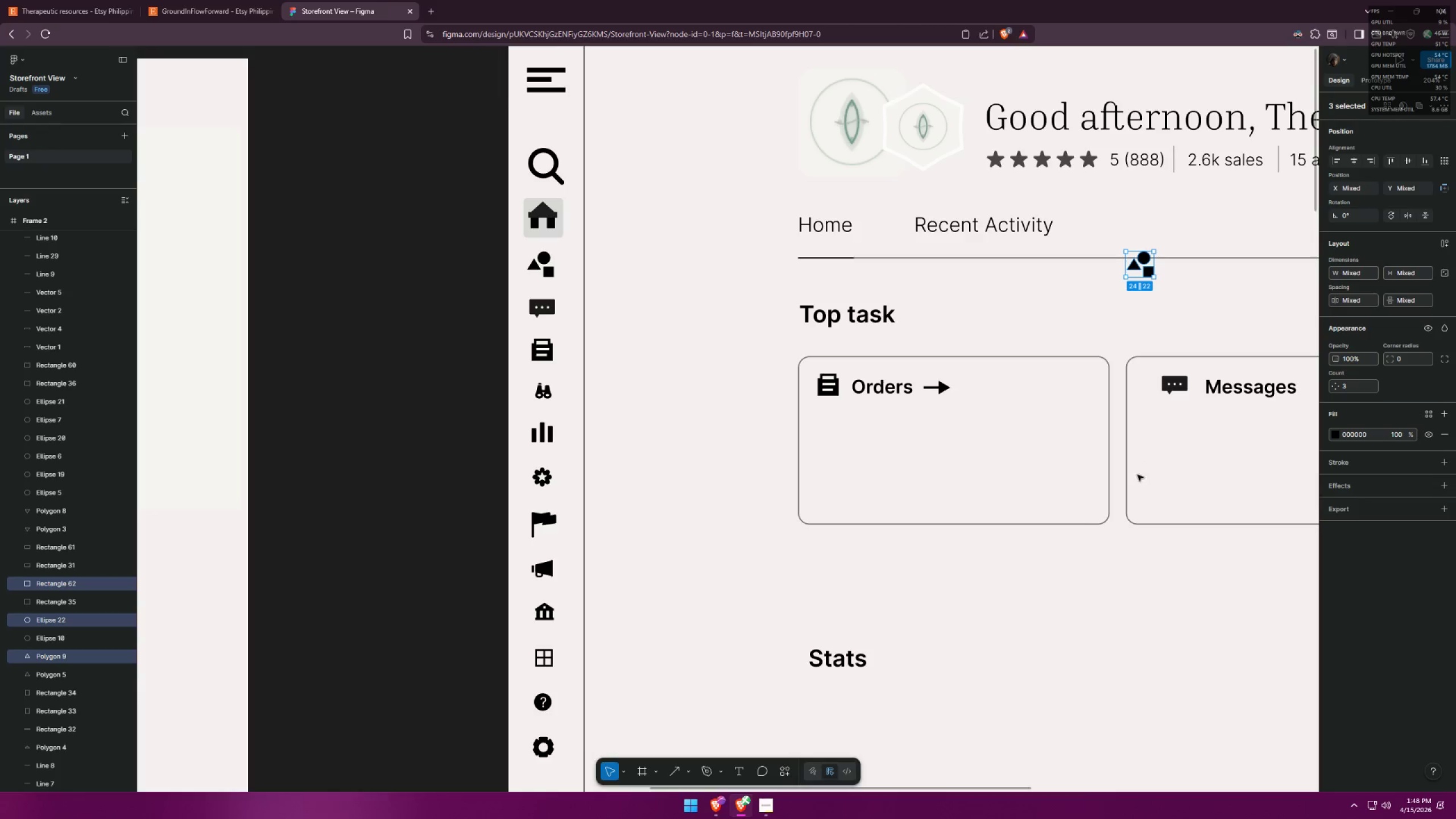 
hold_key(key=Space, duration=0.59)
 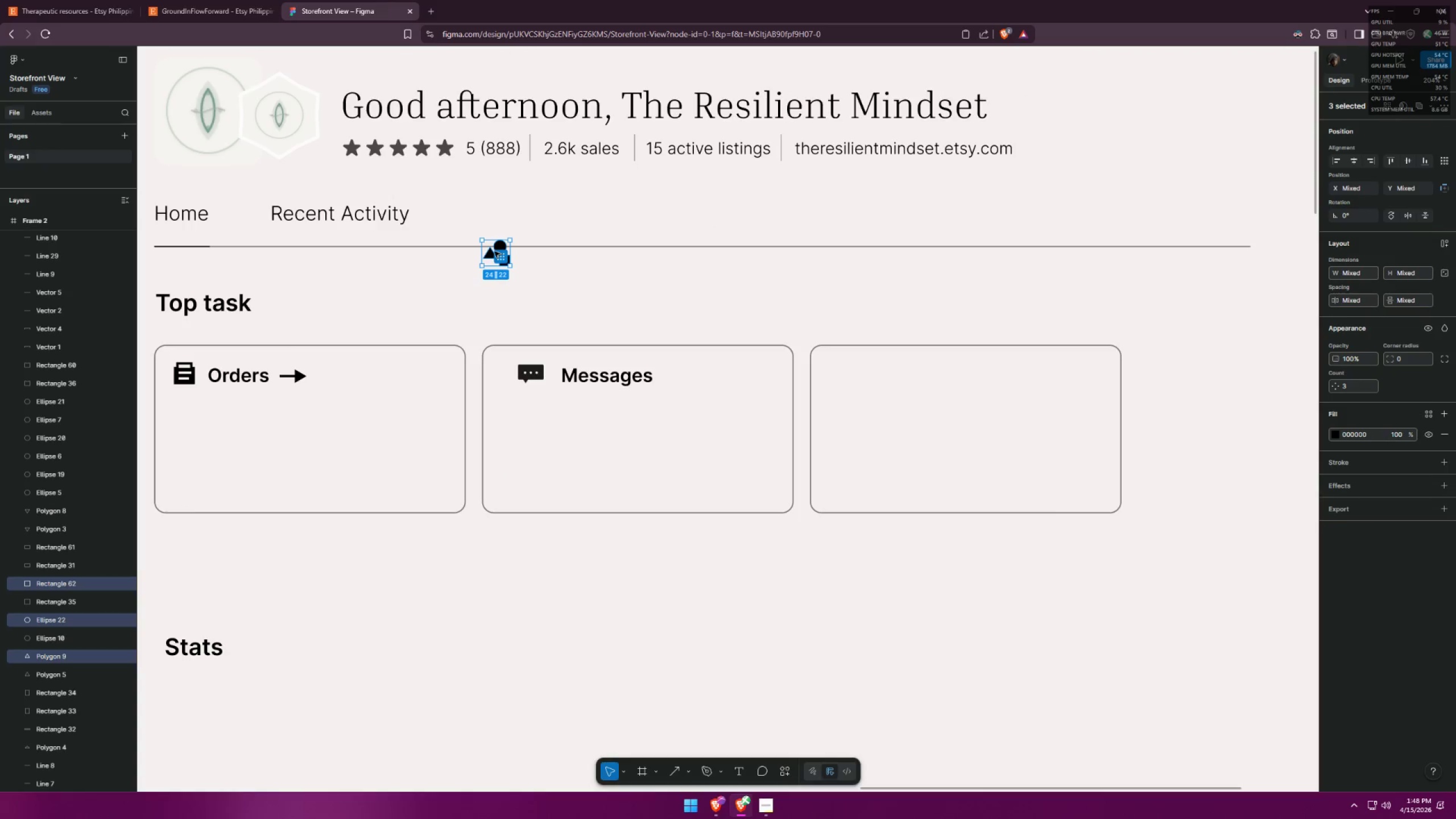 
left_click_drag(start_coordinate=[1197, 483], to_coordinate=[553, 472])
 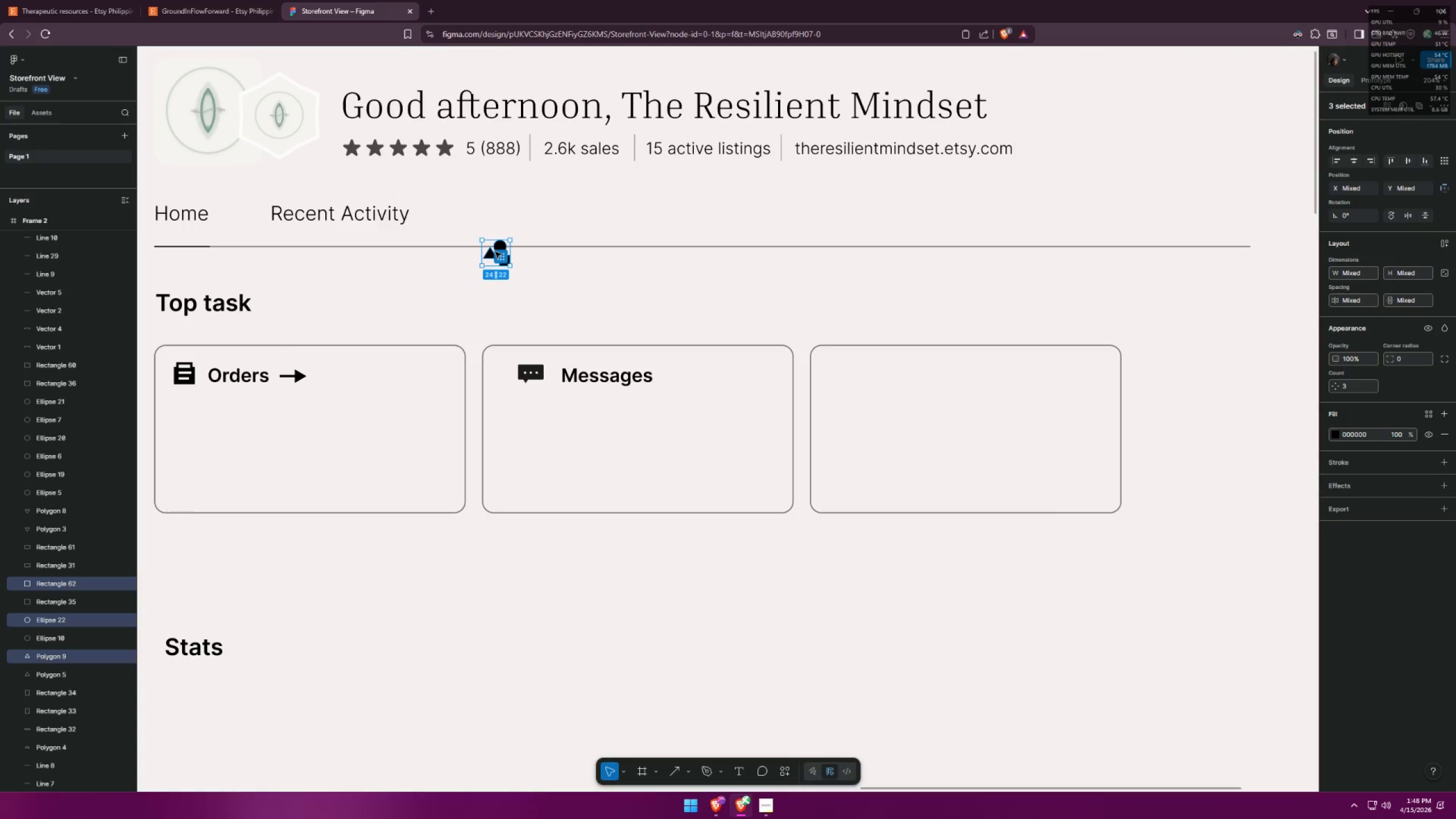 
left_click_drag(start_coordinate=[494, 251], to_coordinate=[862, 374])
 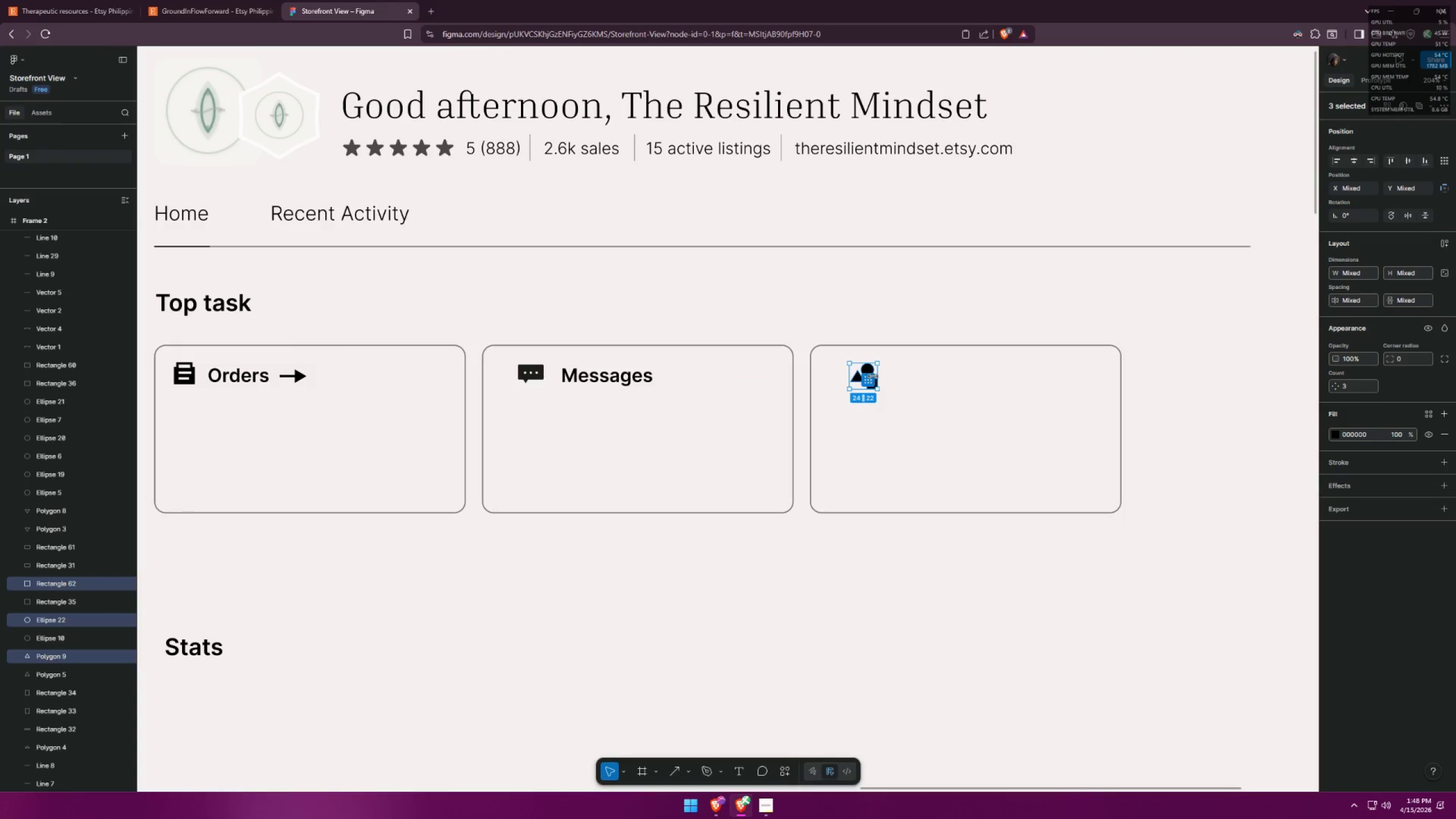 
left_click([915, 375])
 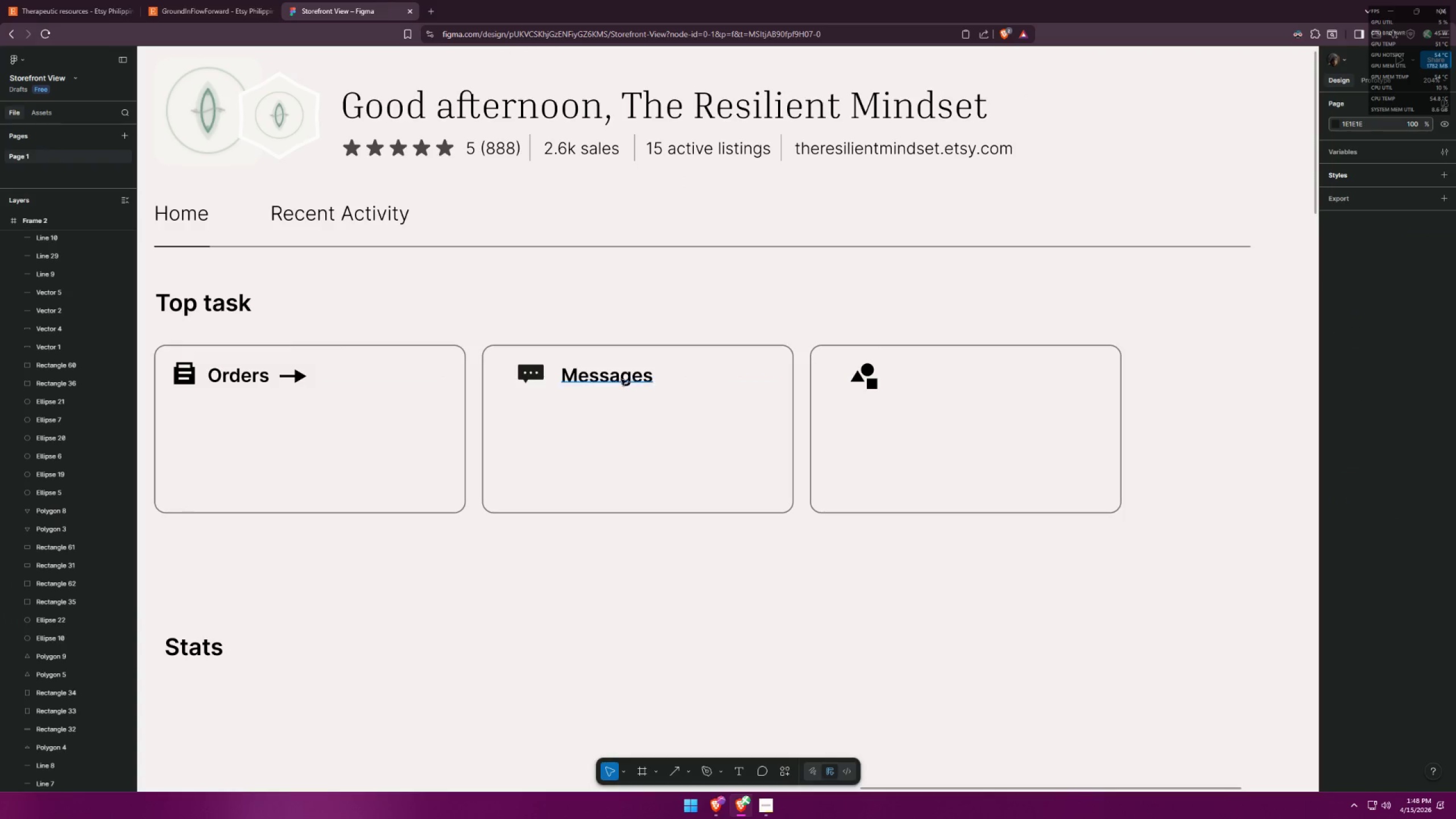 
hold_key(key=AltLeft, duration=4.19)
hold_key(key=ShiftLeft, duration=1.5)
left_click_drag(start_coordinate=[618, 379], to_coordinate=[954, 377])
 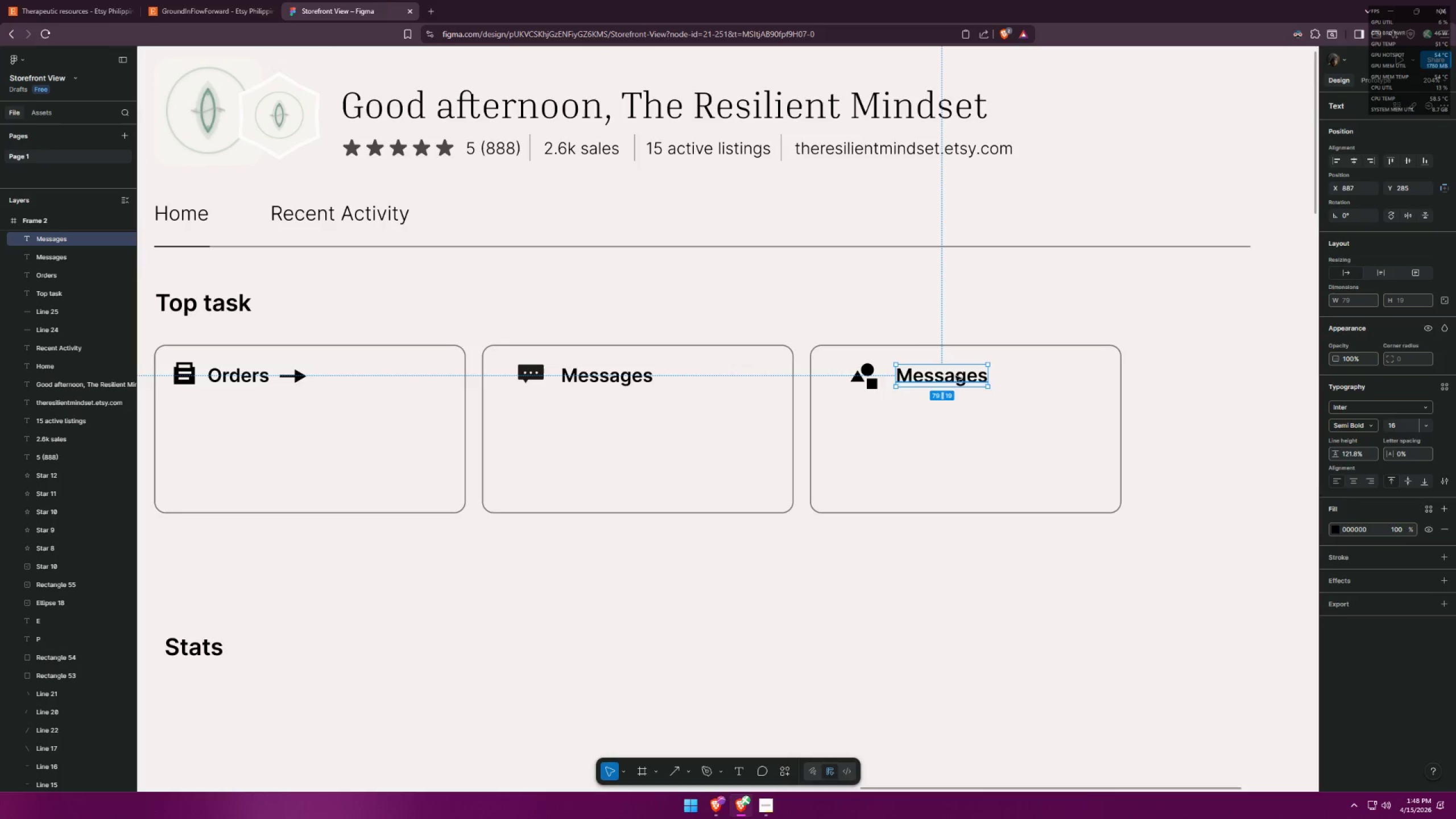 
hold_key(key=ShiftLeft, duration=1.51)
 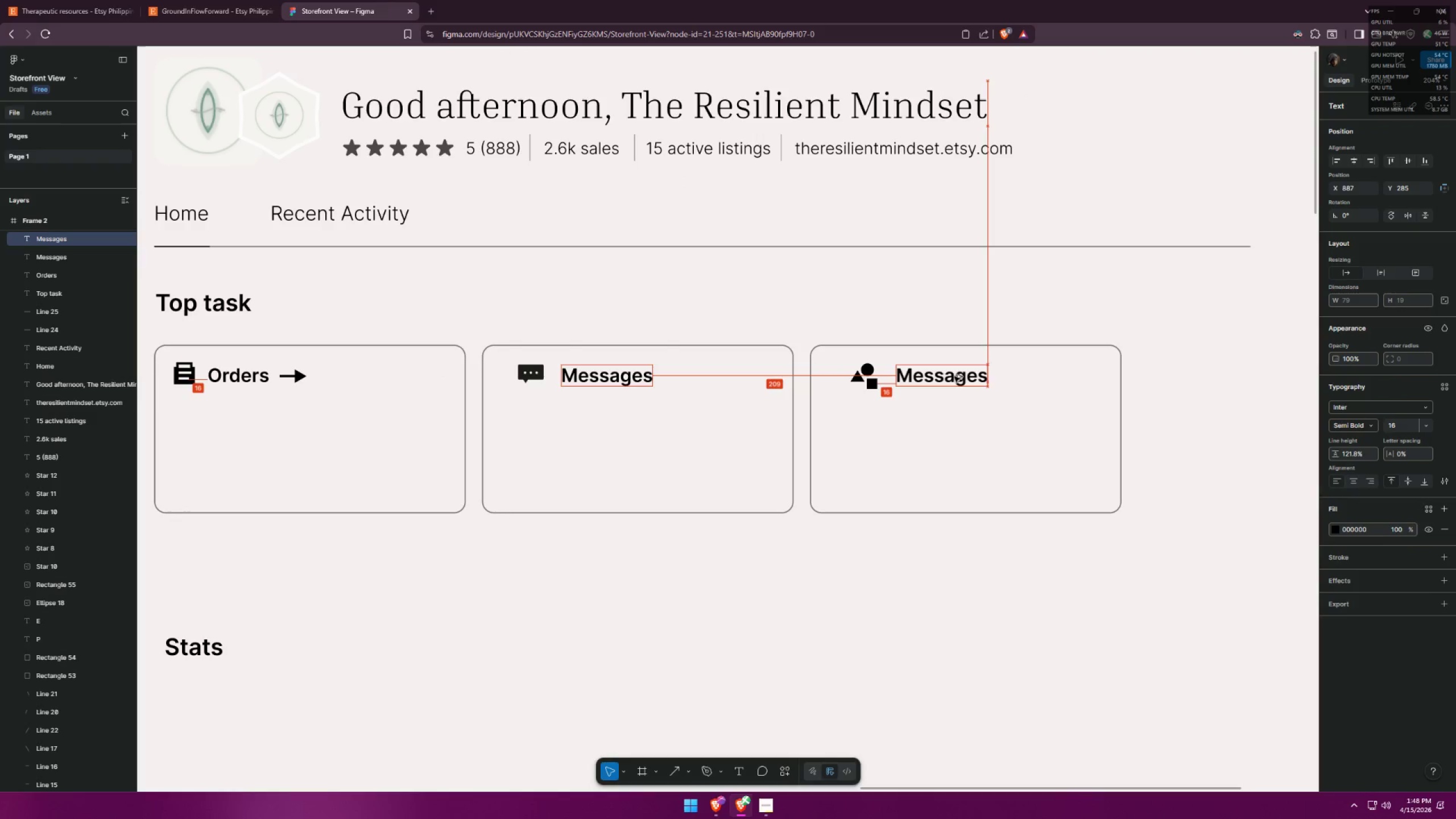 
hold_key(key=ShiftLeft, duration=1.17)
 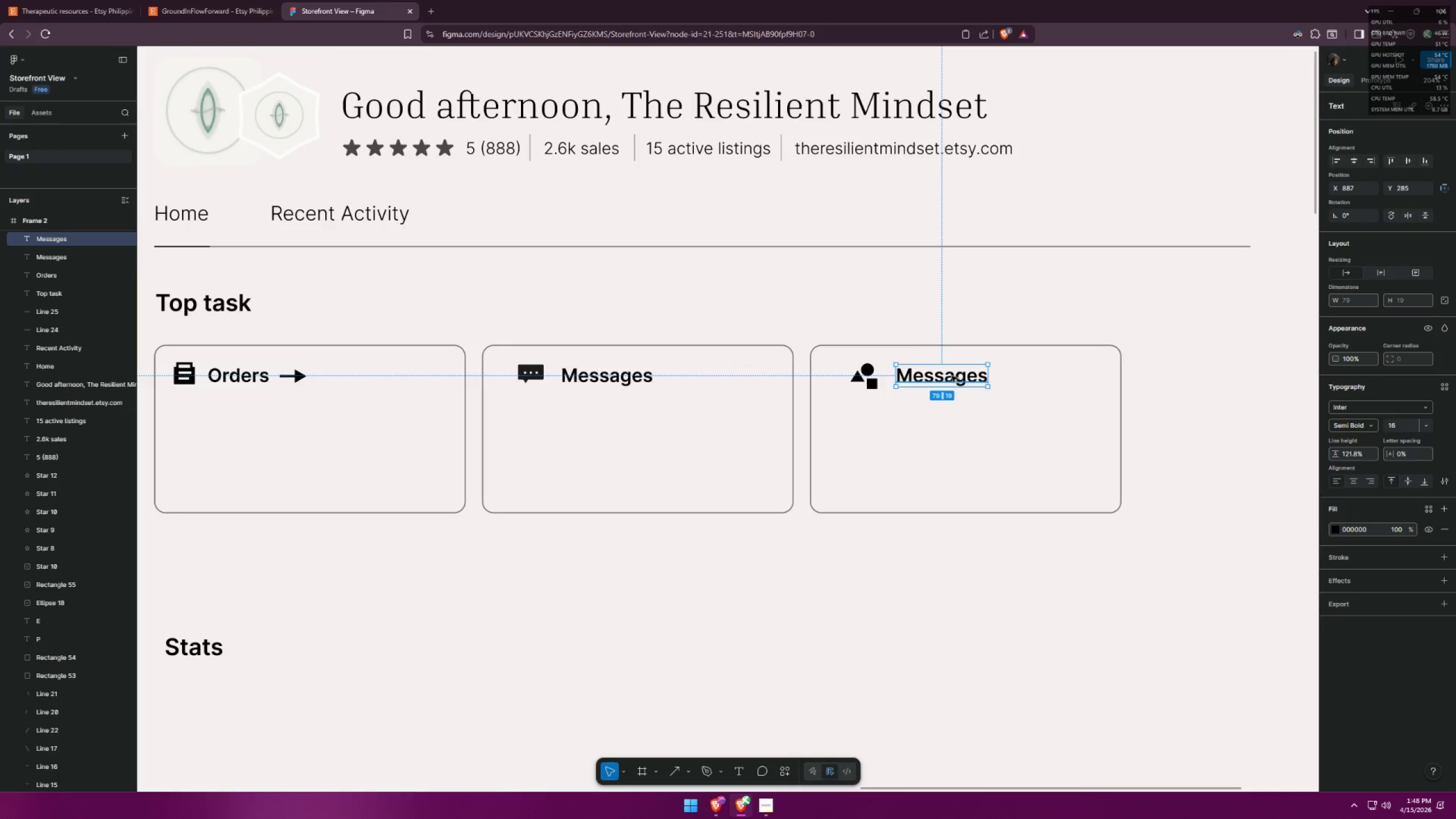 
double_click([952, 376])
 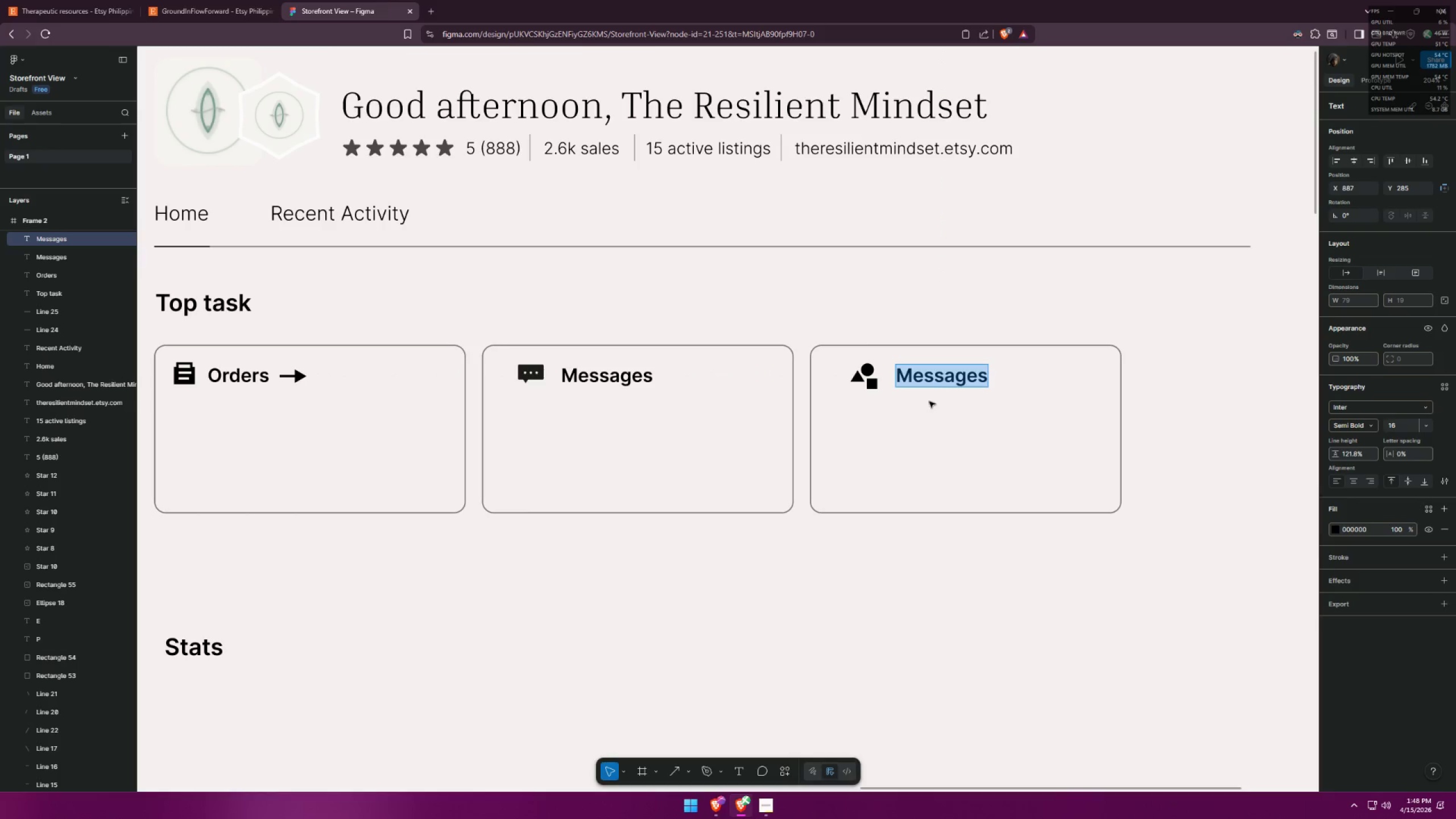 
type(Listings)
 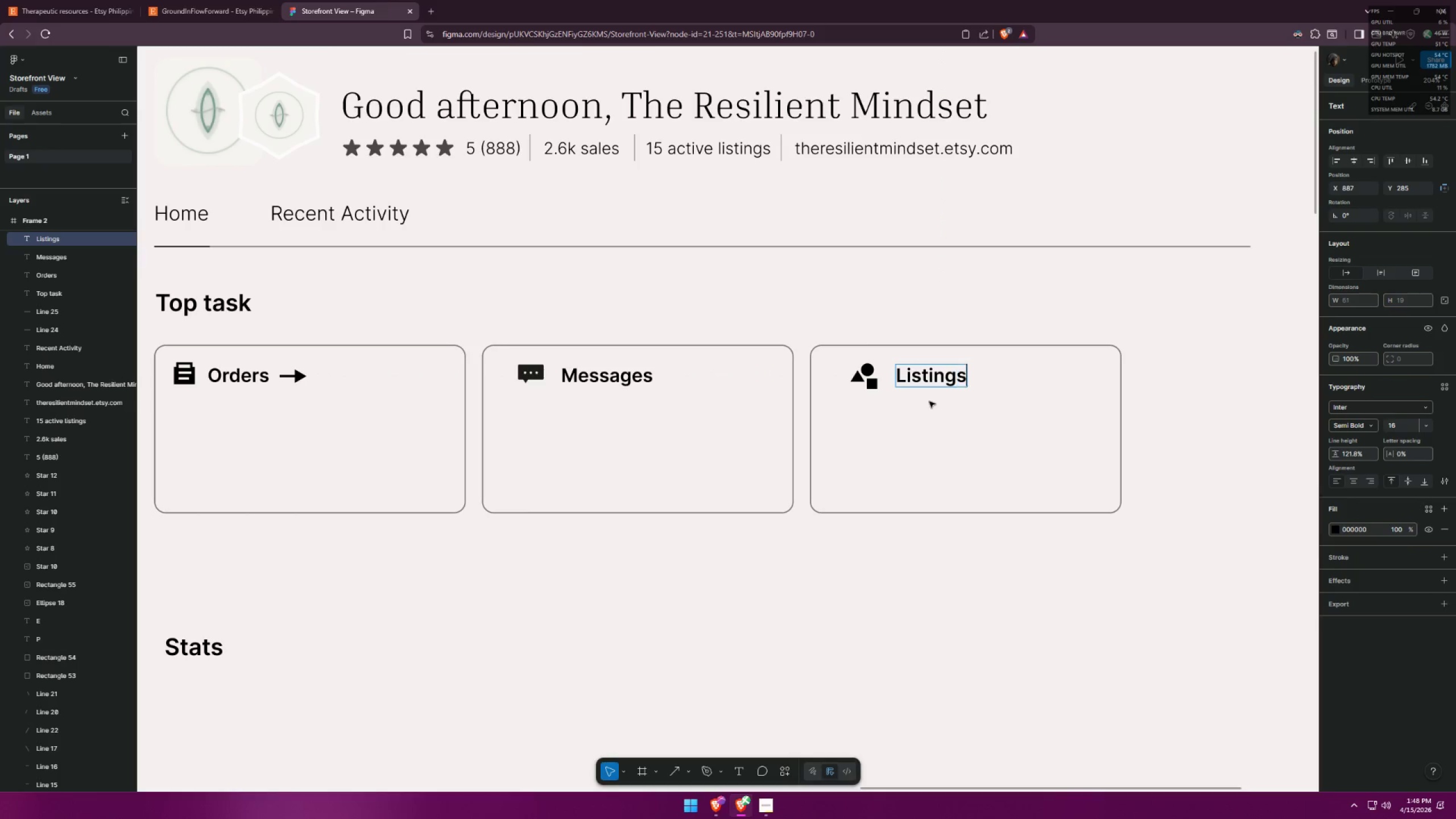 
key(Alt+AltLeft)
 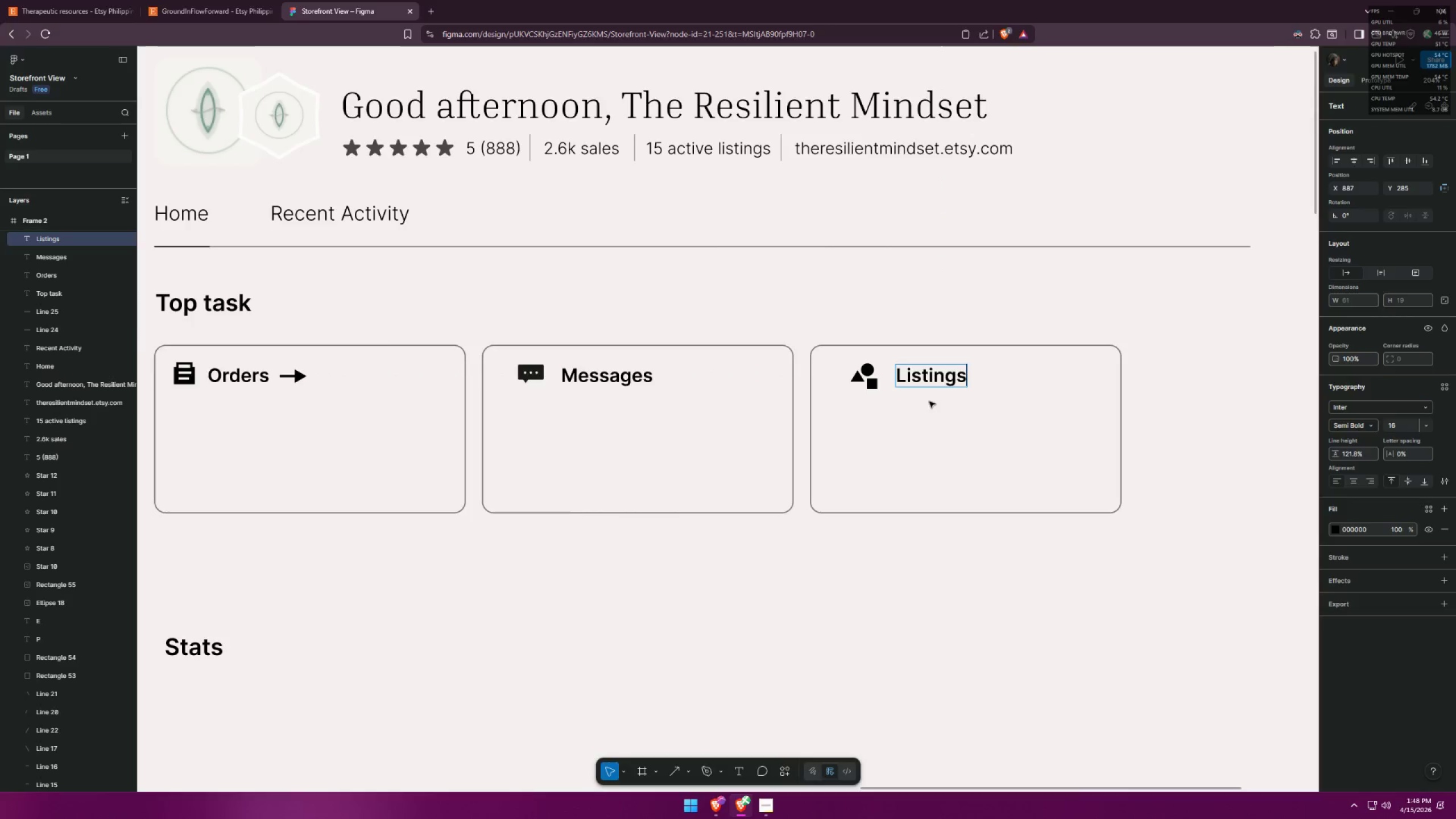 
key(Alt+Tab)
 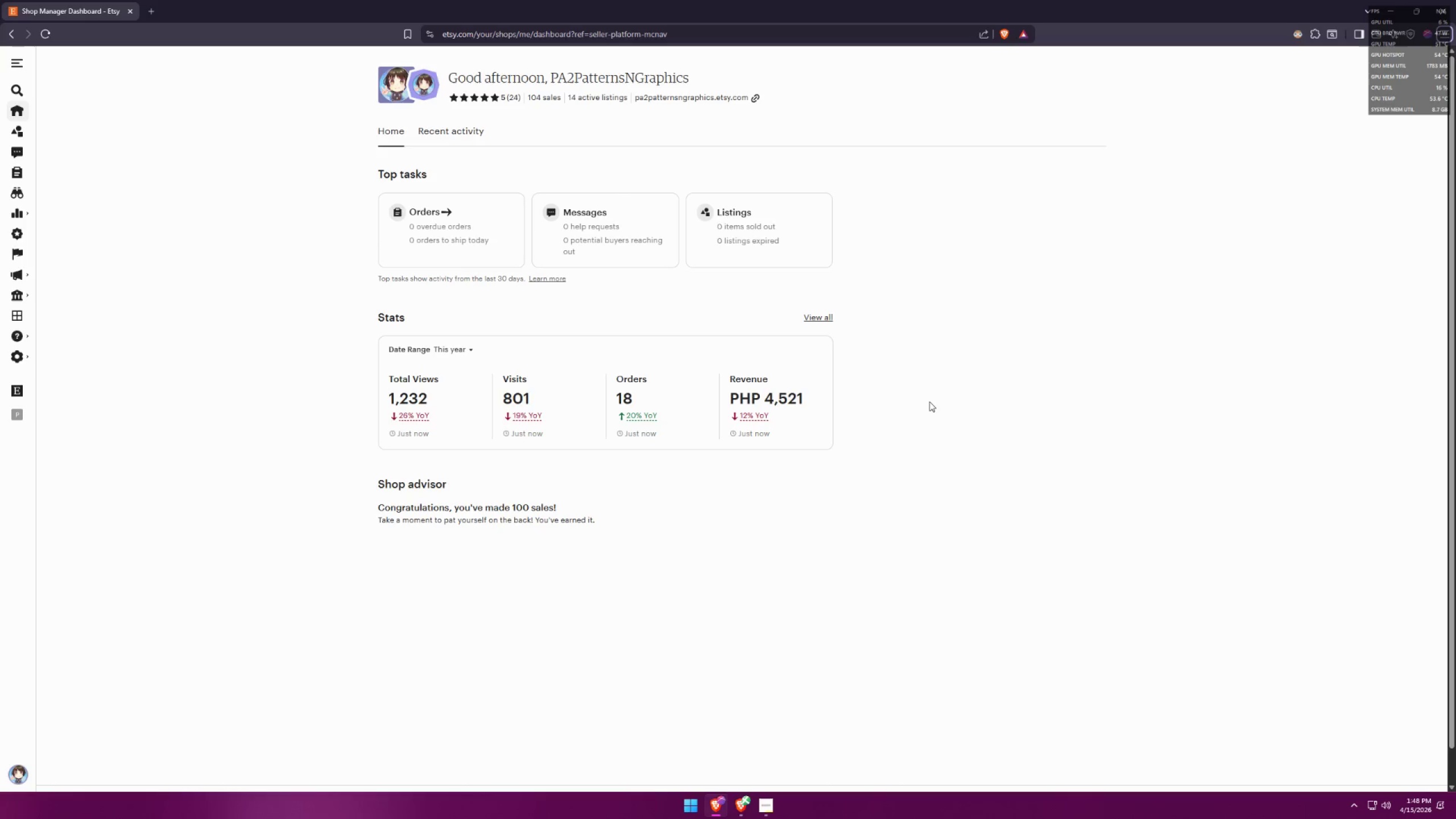 
key(Alt+AltLeft)
 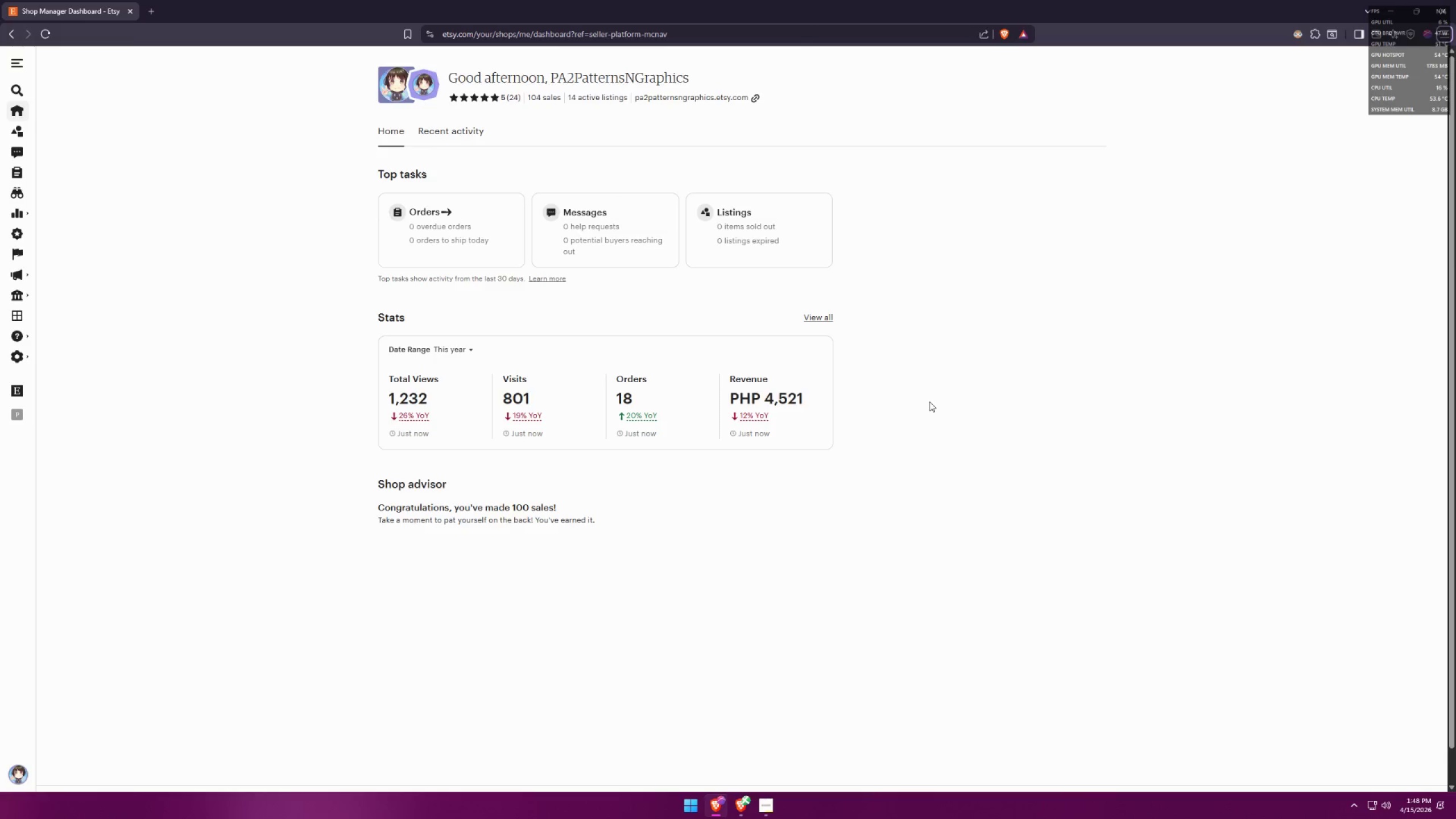 
key(Alt+Tab)
 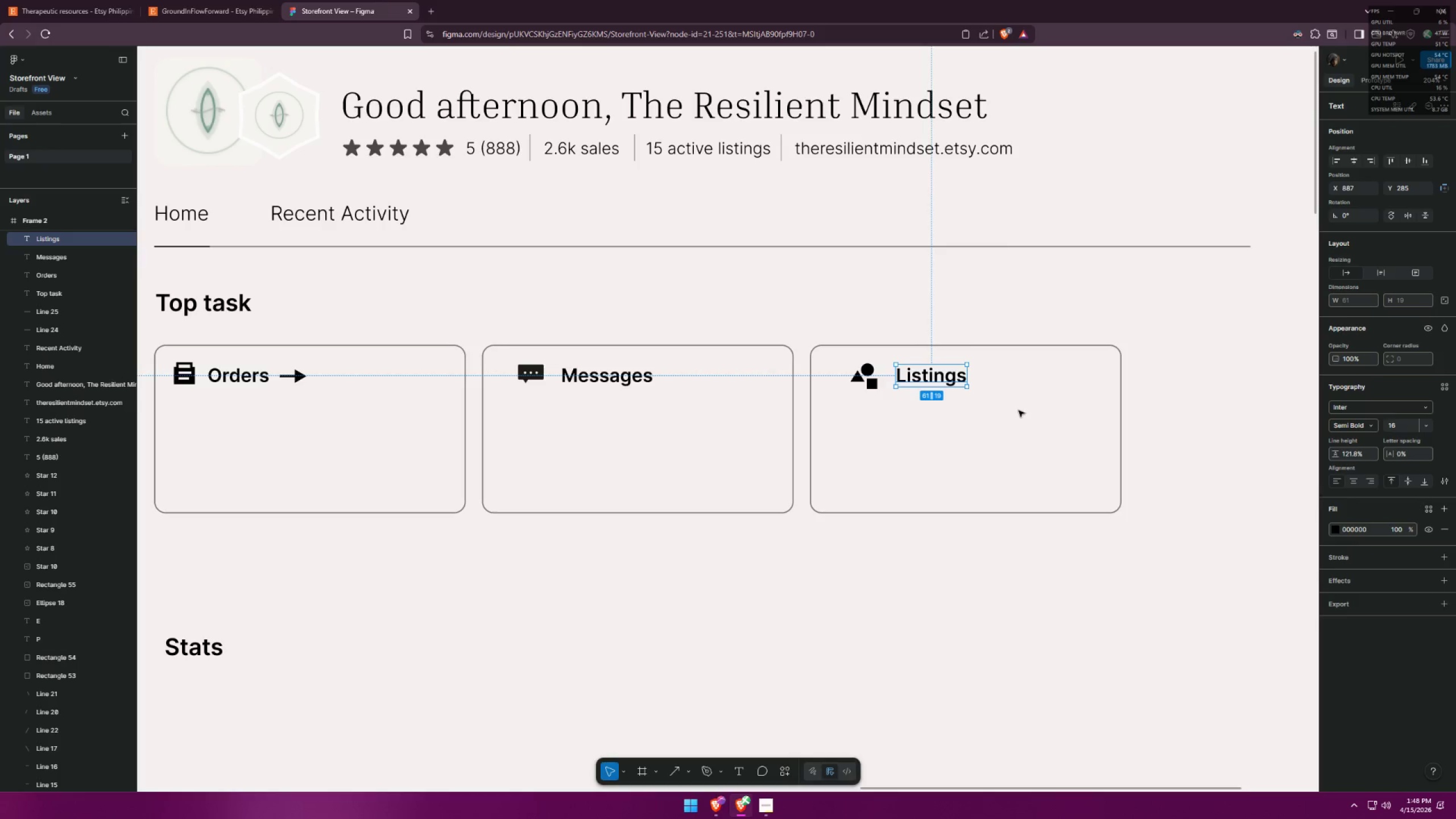 
double_click([1058, 420])
 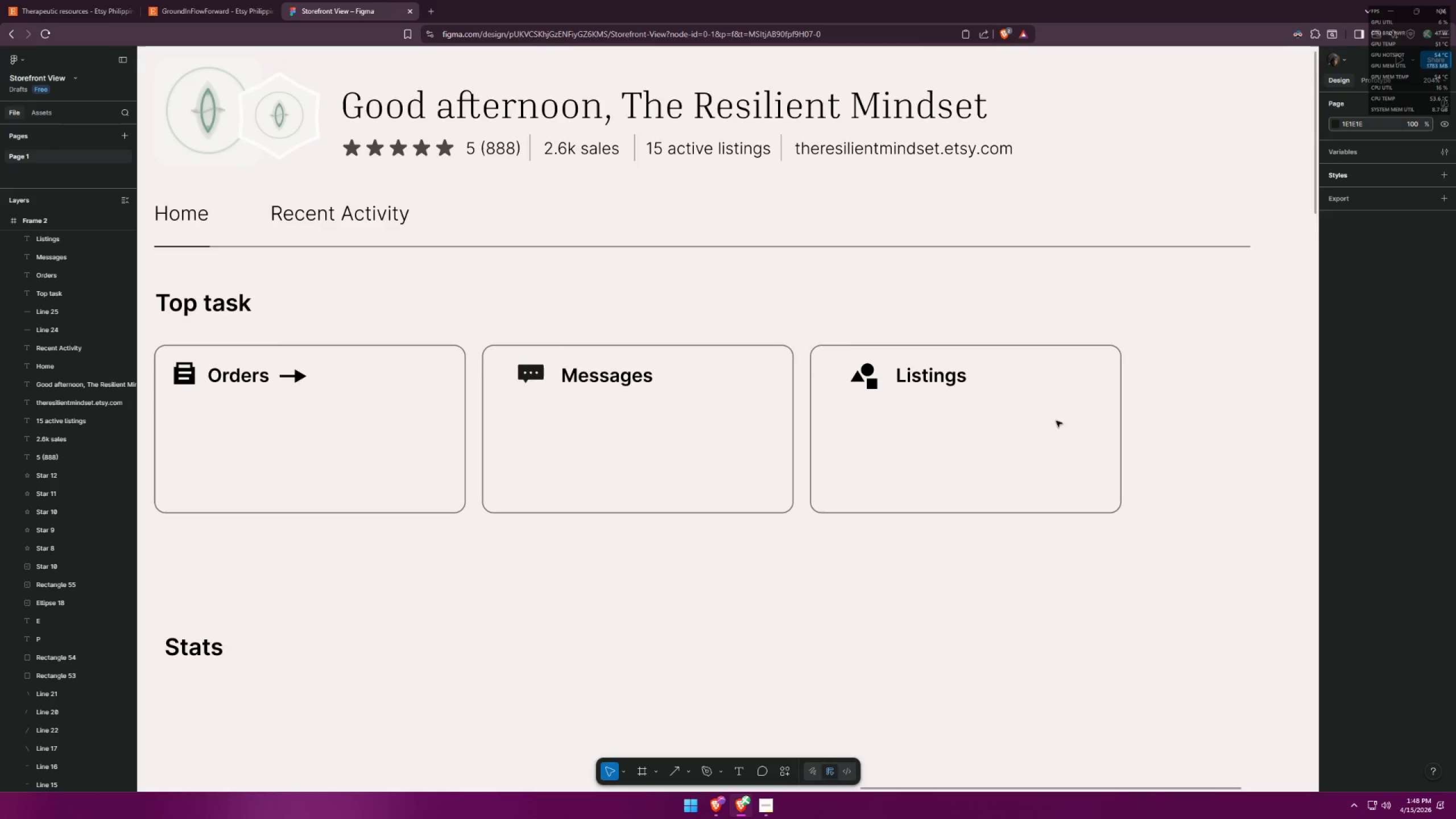 
hold_key(key=ControlLeft, duration=1.49)
scroll: coordinate [1062, 337], scroll_direction: down, amount: 6.0
 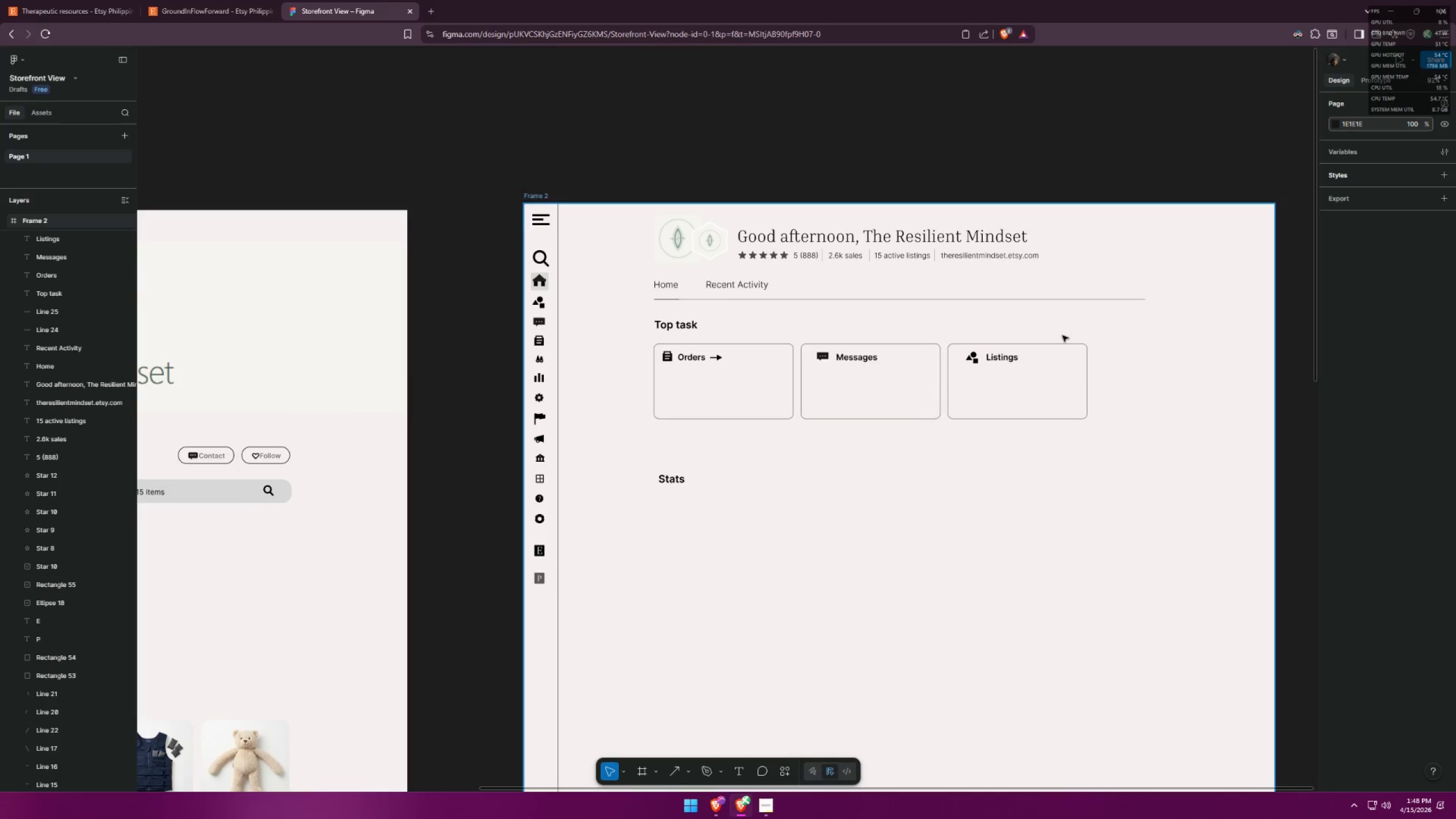 
scroll: coordinate [843, 377], scroll_direction: up, amount: 5.0
 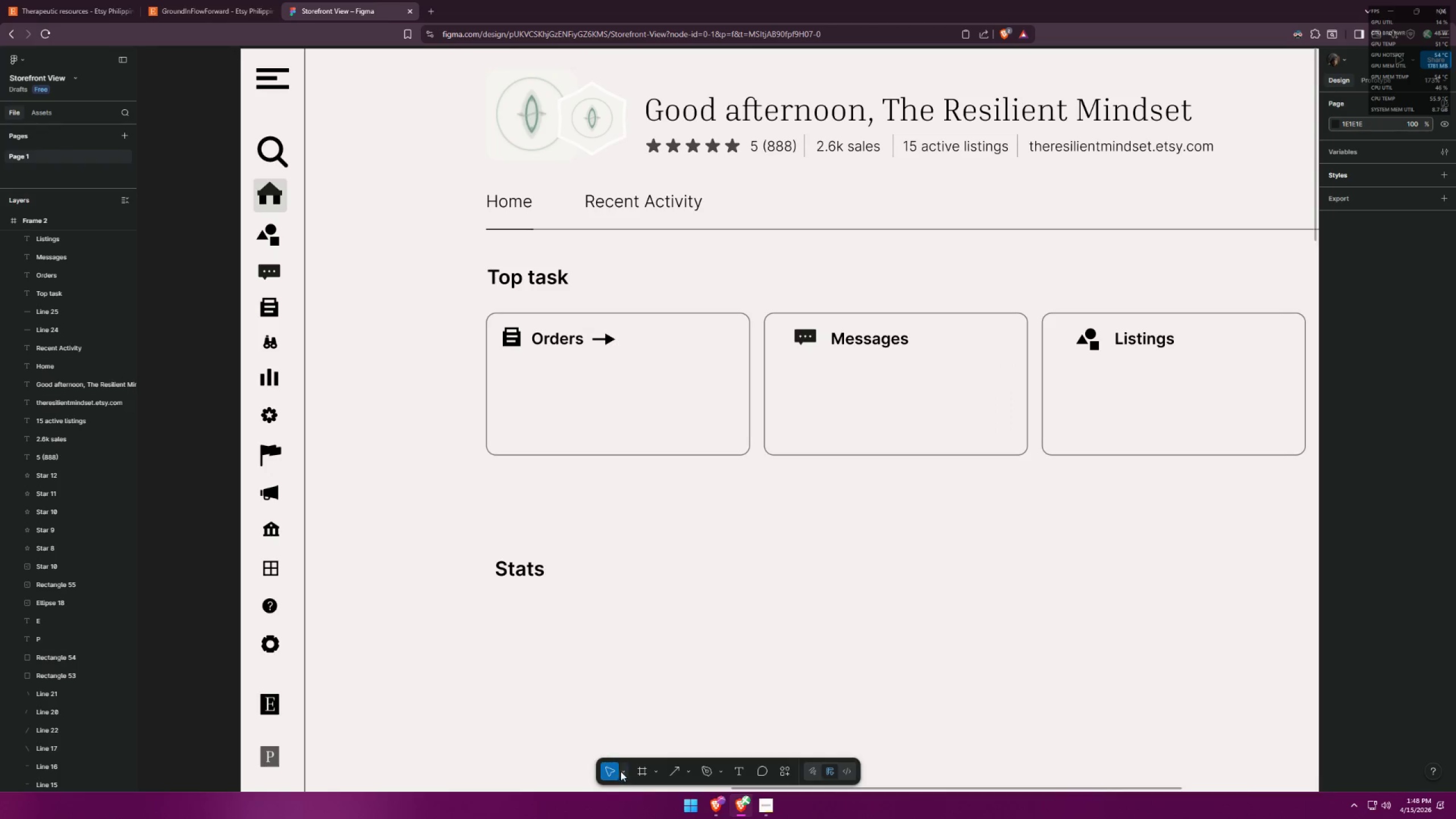 
scroll: coordinate [73, 404], scroll_direction: down, amount: 18.0
 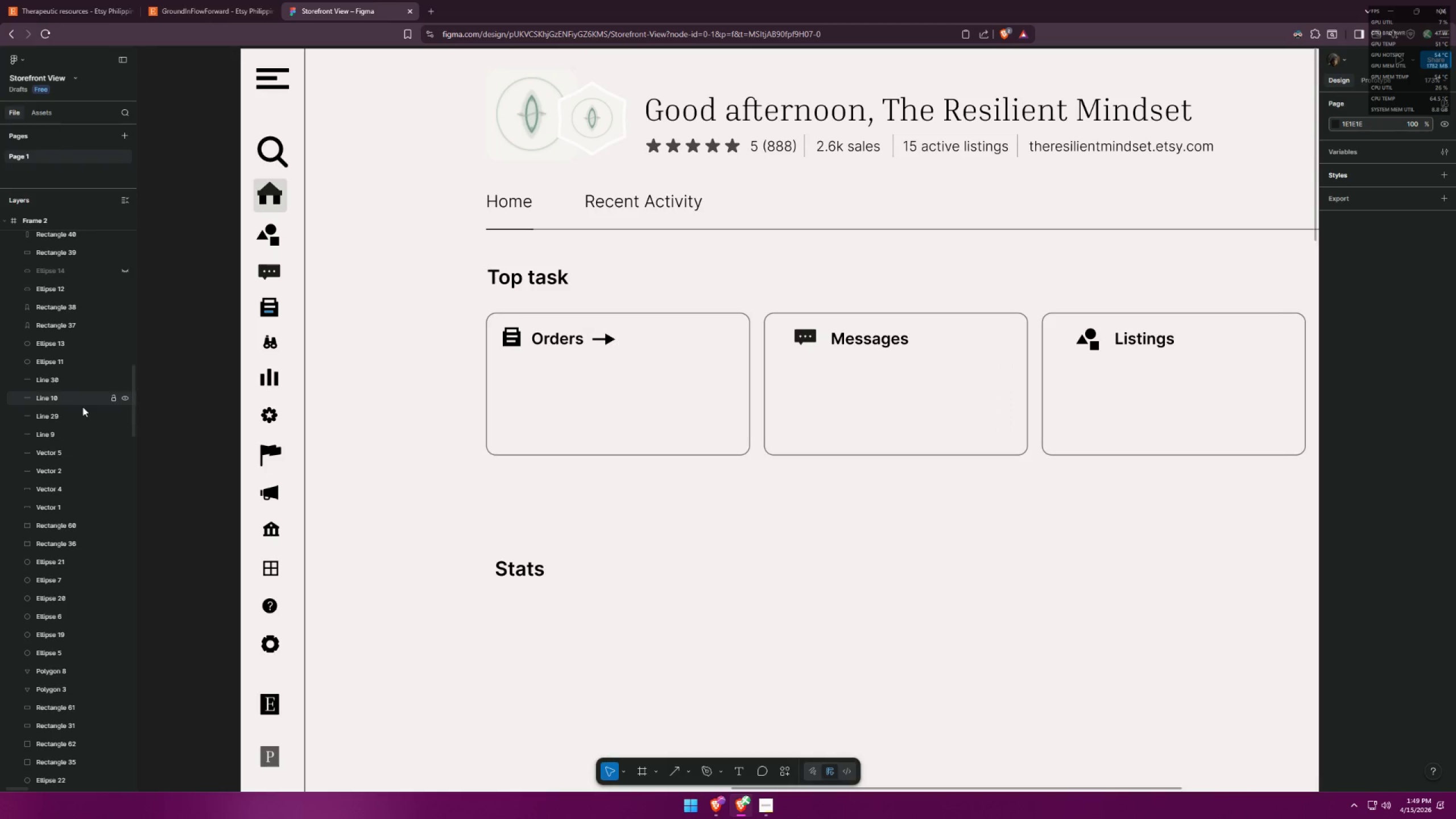 
scroll: coordinate [98, 436], scroll_direction: up, amount: 4.0
 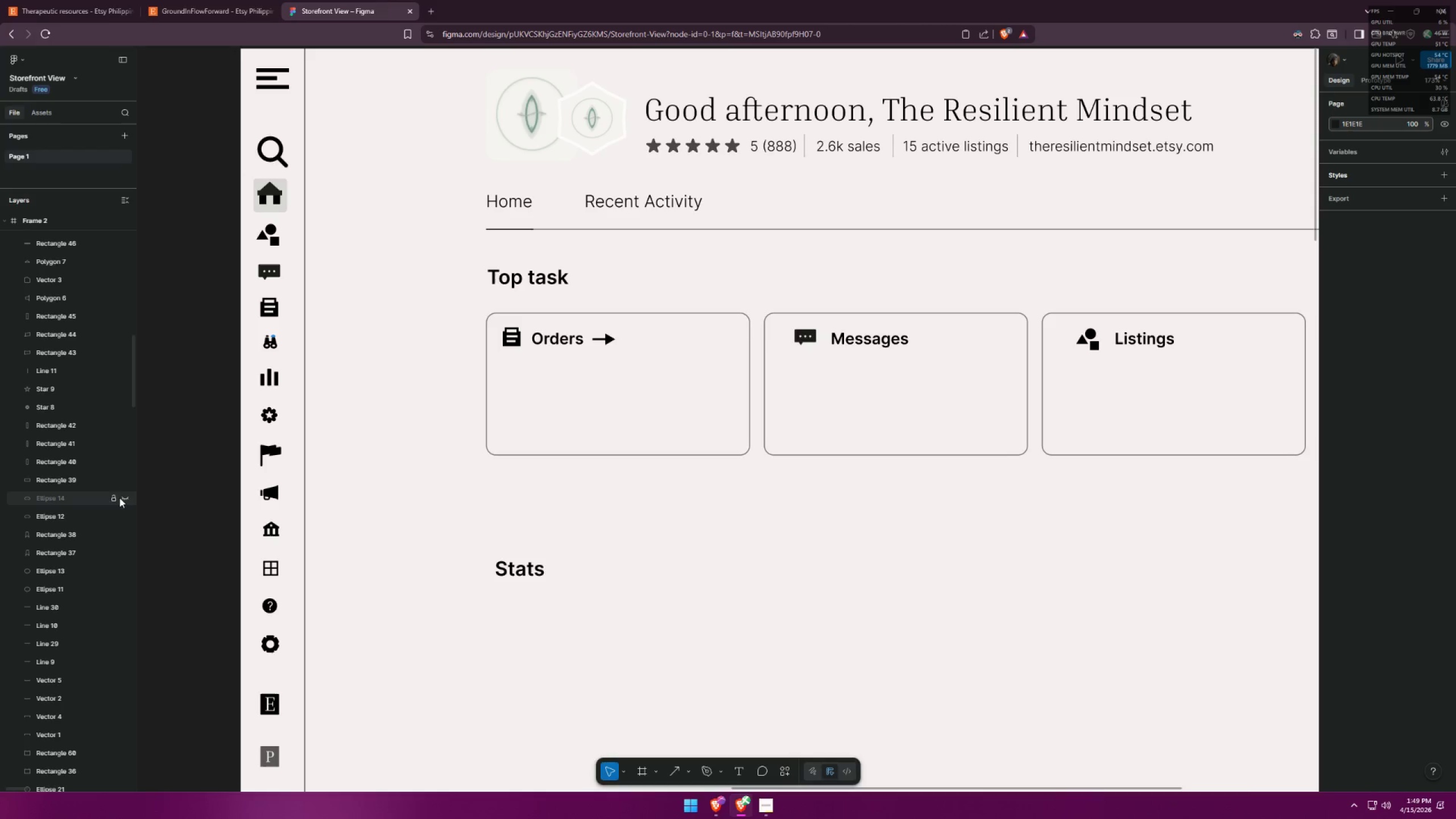 
scroll: coordinate [123, 447], scroll_direction: down, amount: 14.0
 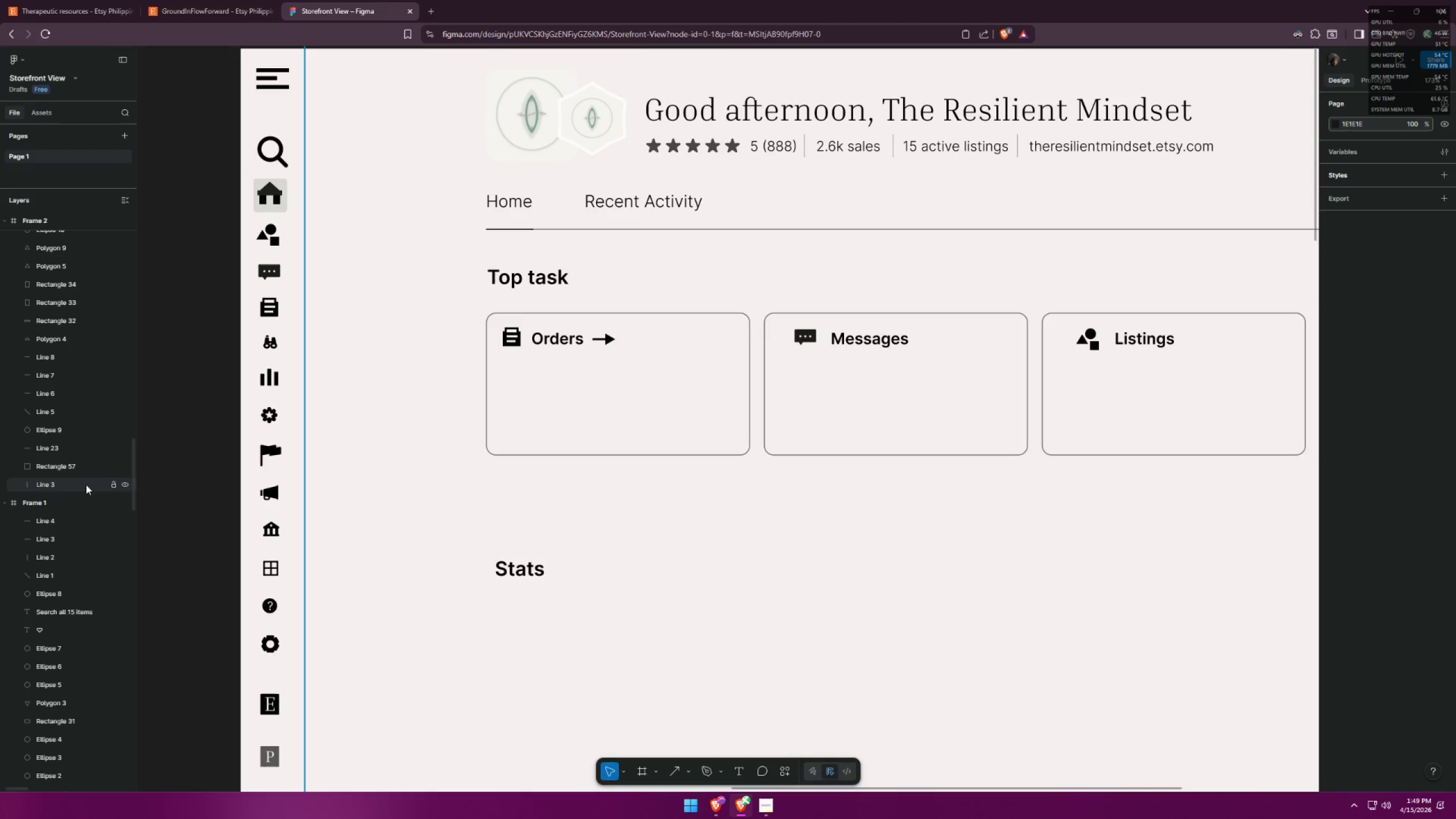 
left_click([82, 489])
 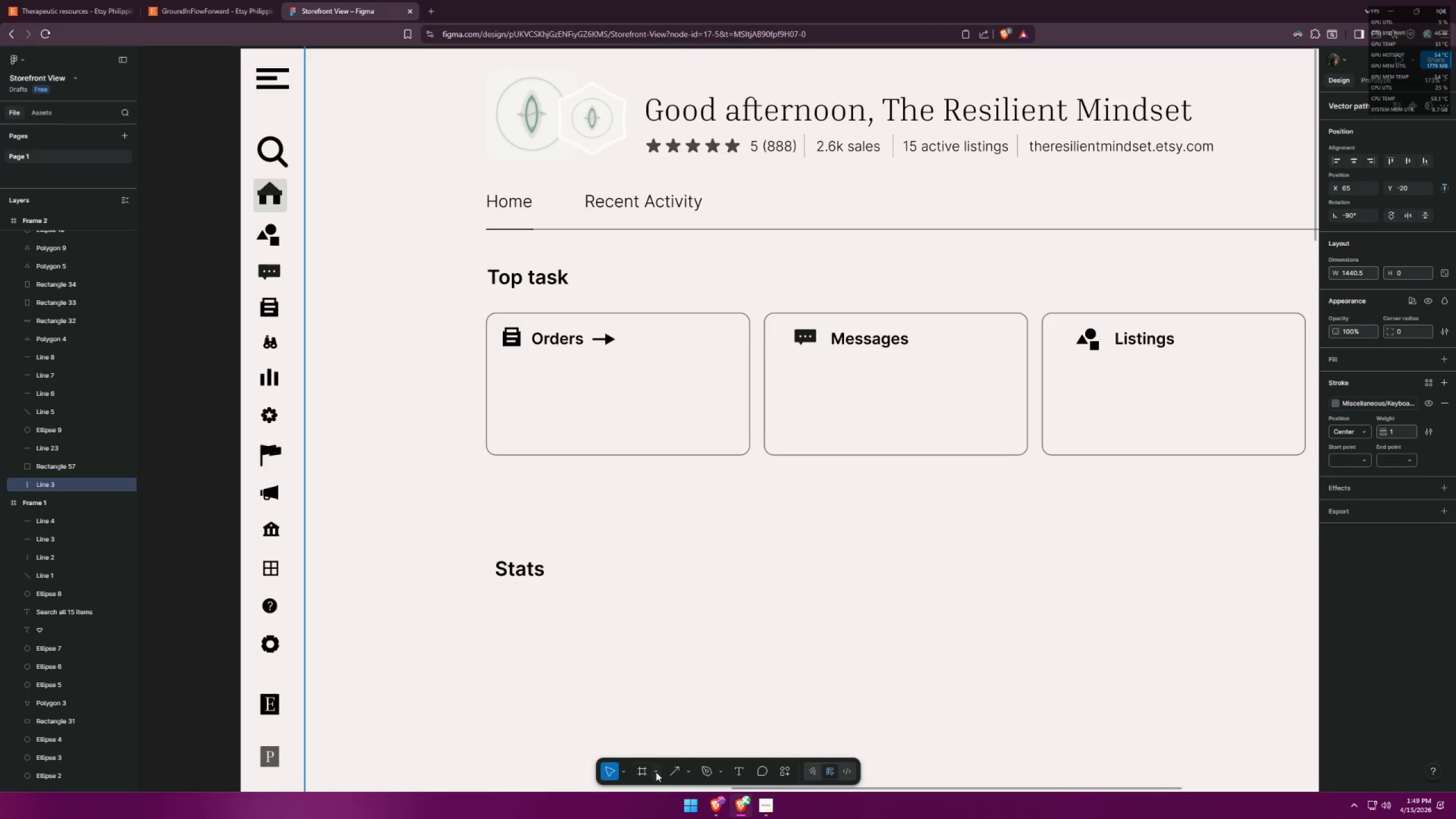 
left_click([685, 775])
 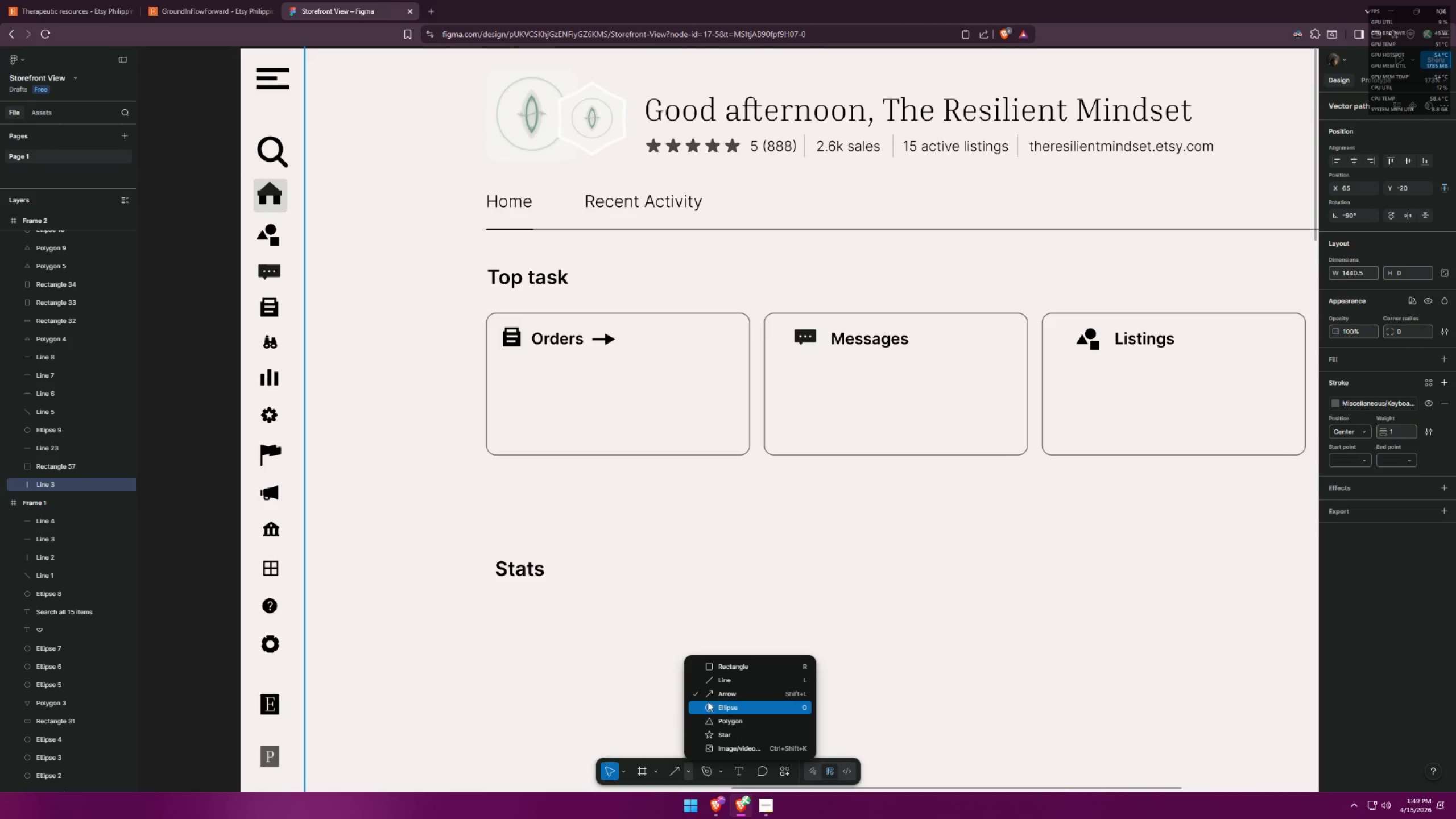 
left_click([705, 705])
 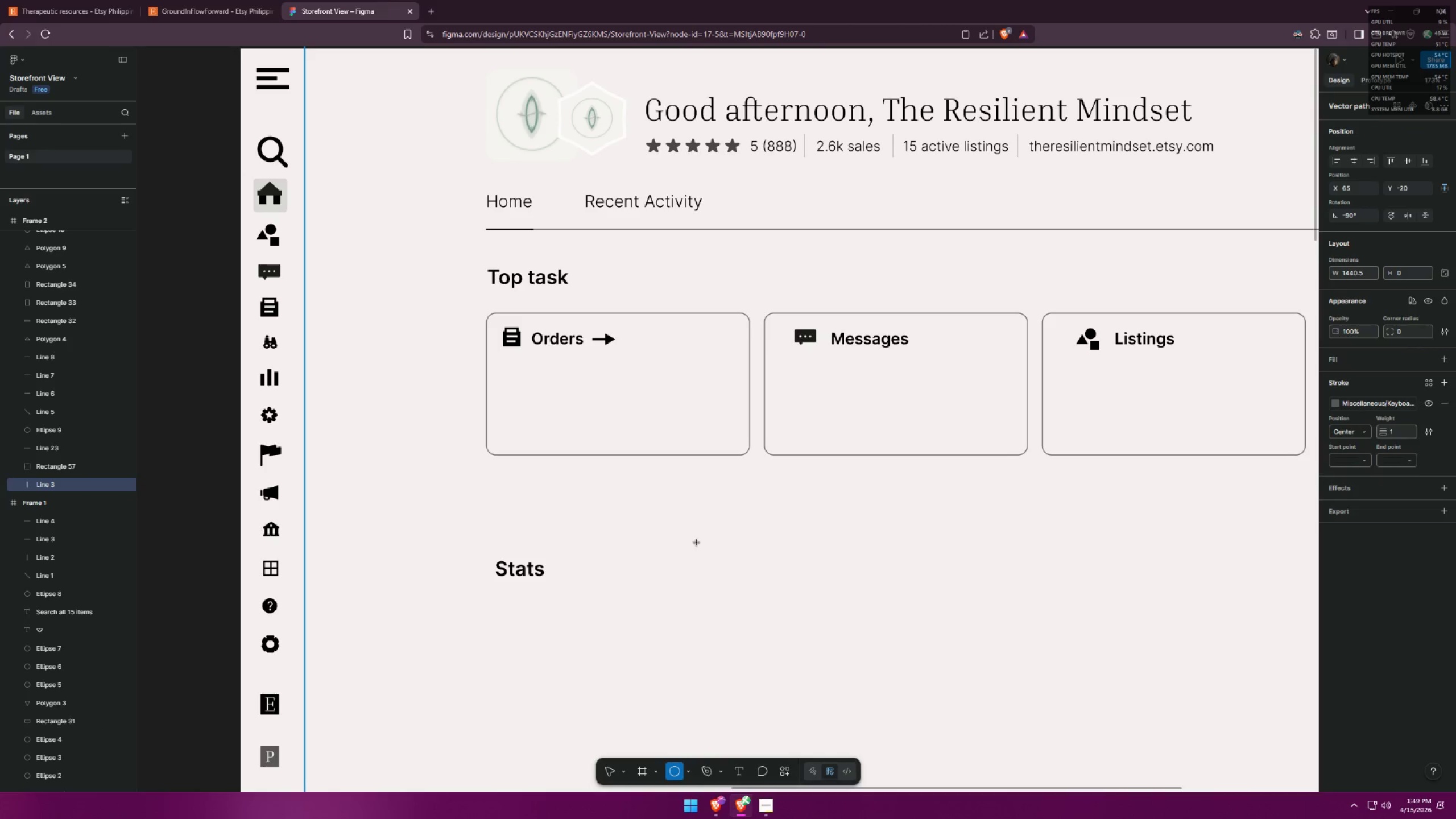 
hold_key(key=AltLeft, duration=1.26)
left_click_drag(start_coordinate=[690, 533], to_coordinate=[698, 550])
 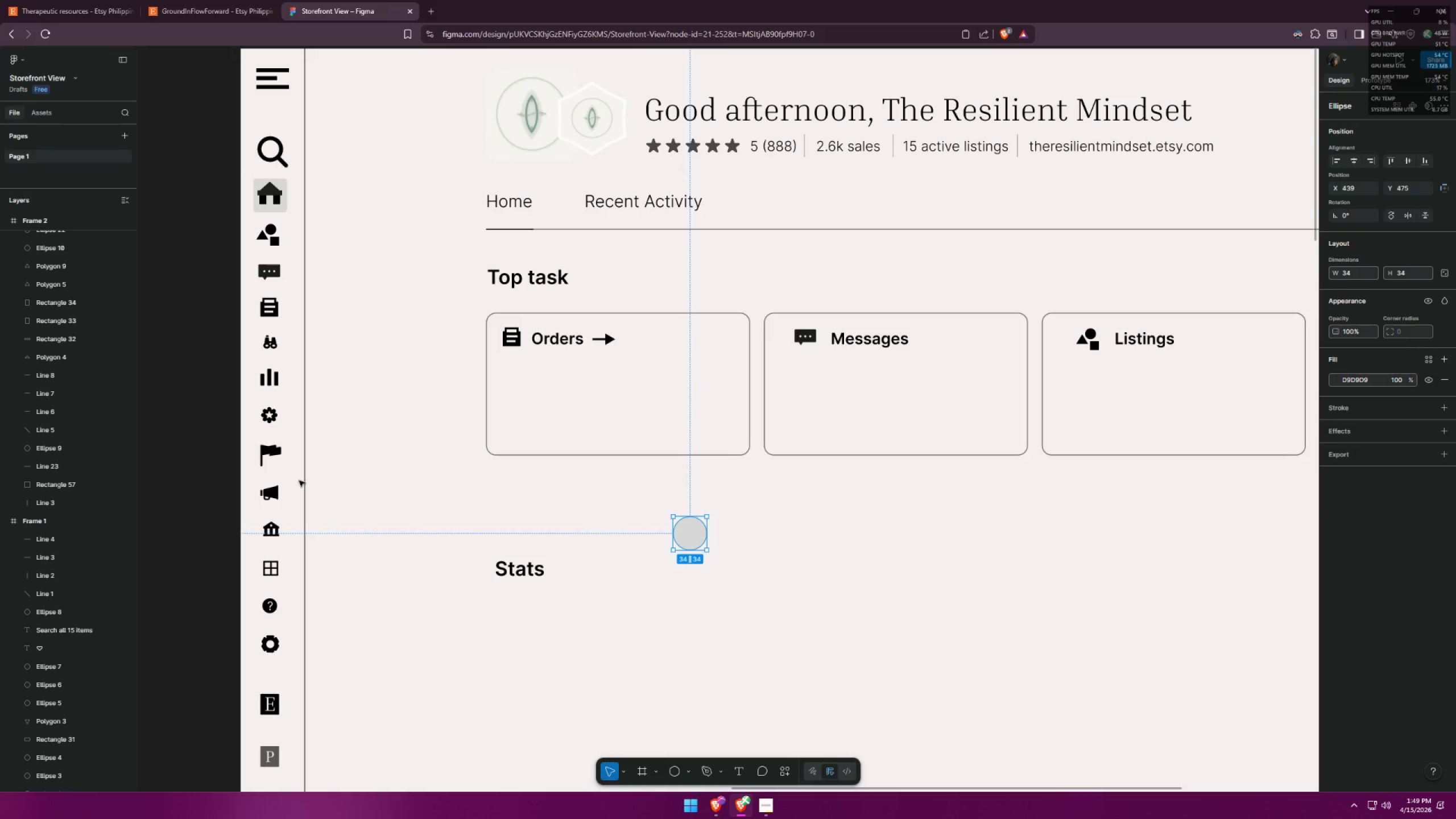 
hold_key(key=ShiftLeft, duration=1.19)
 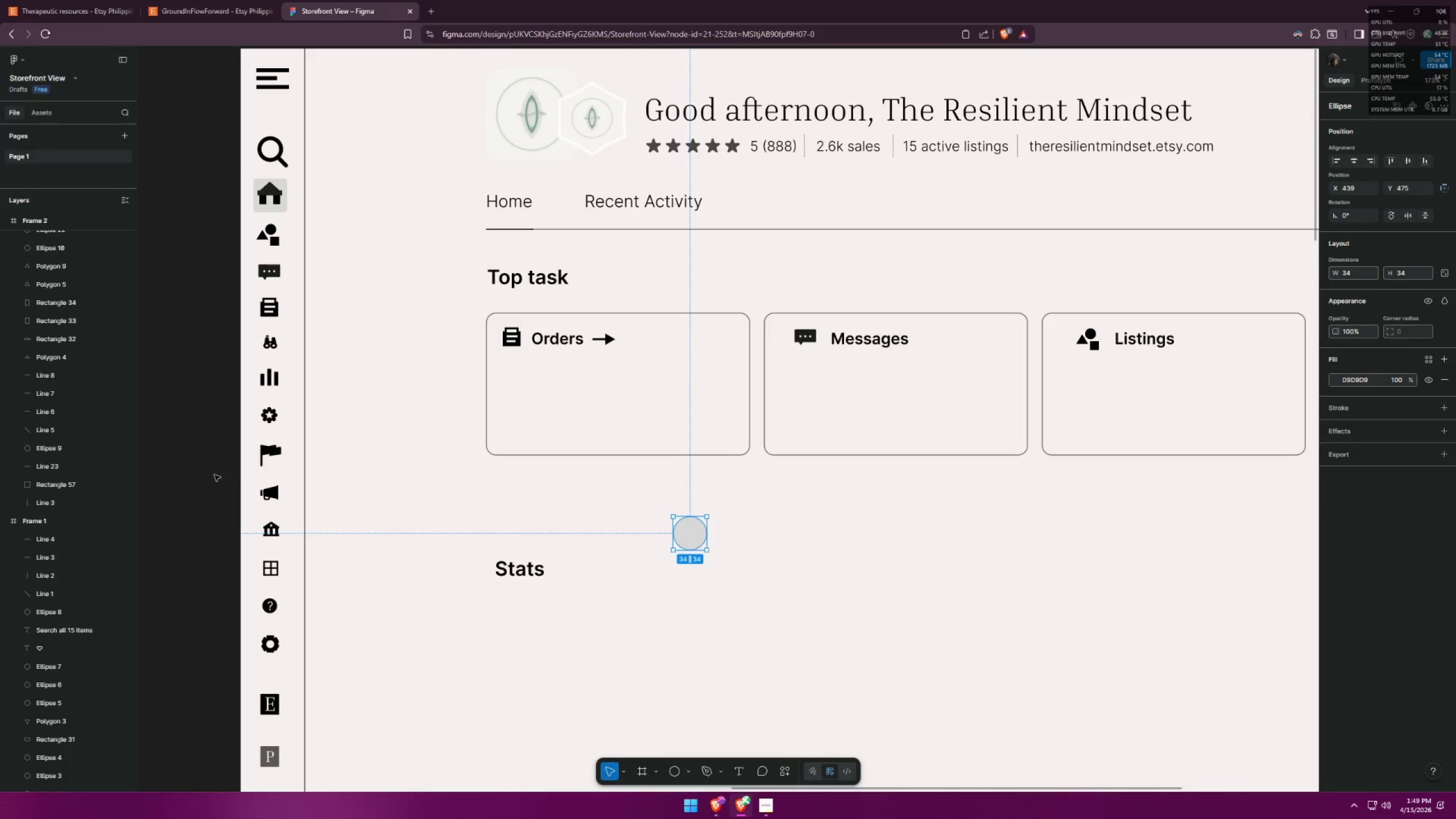 
scroll: coordinate [47, 423], scroll_direction: up, amount: 5.0
 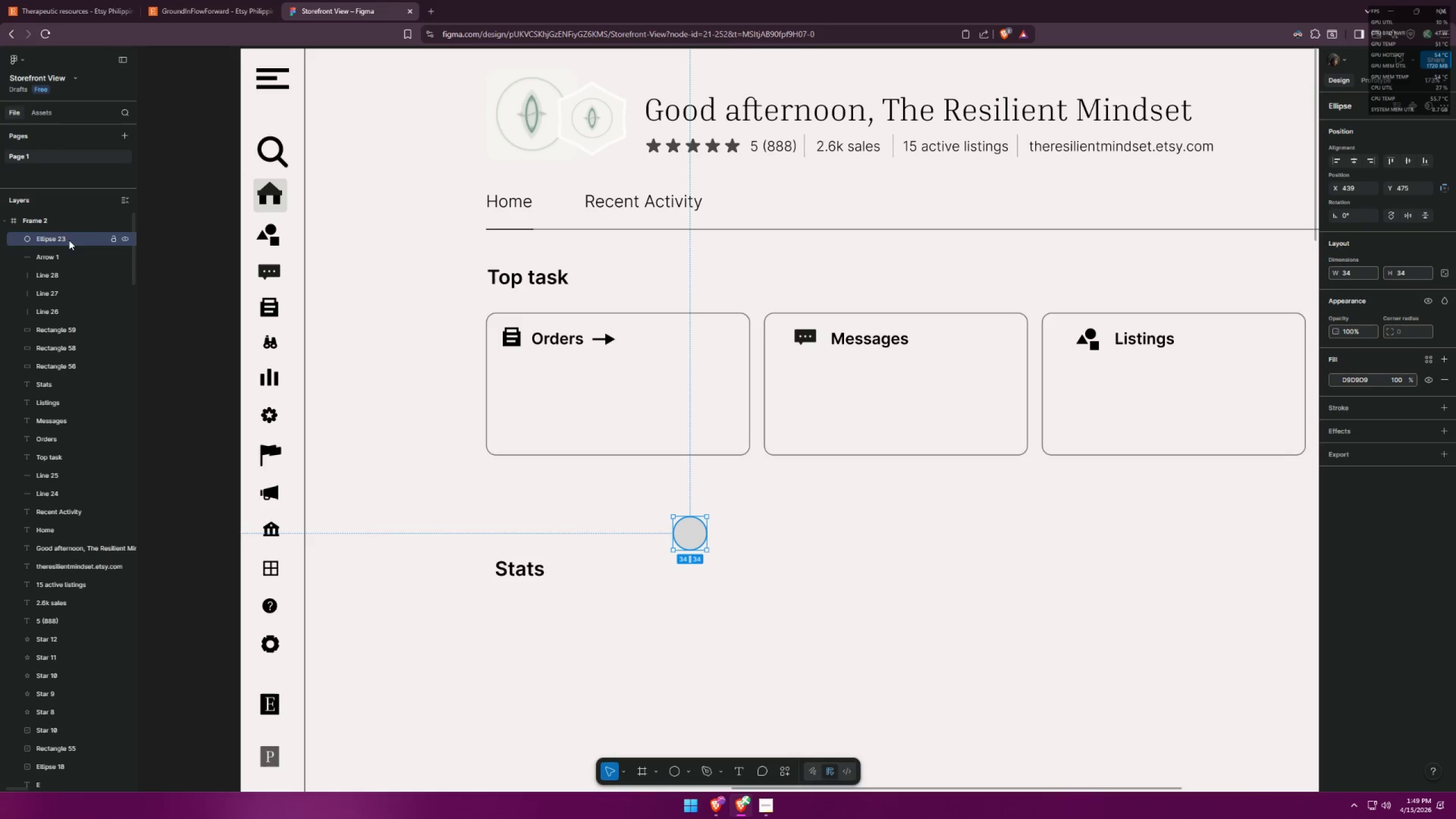 
left_click_drag(start_coordinate=[69, 240], to_coordinate=[59, 260])
 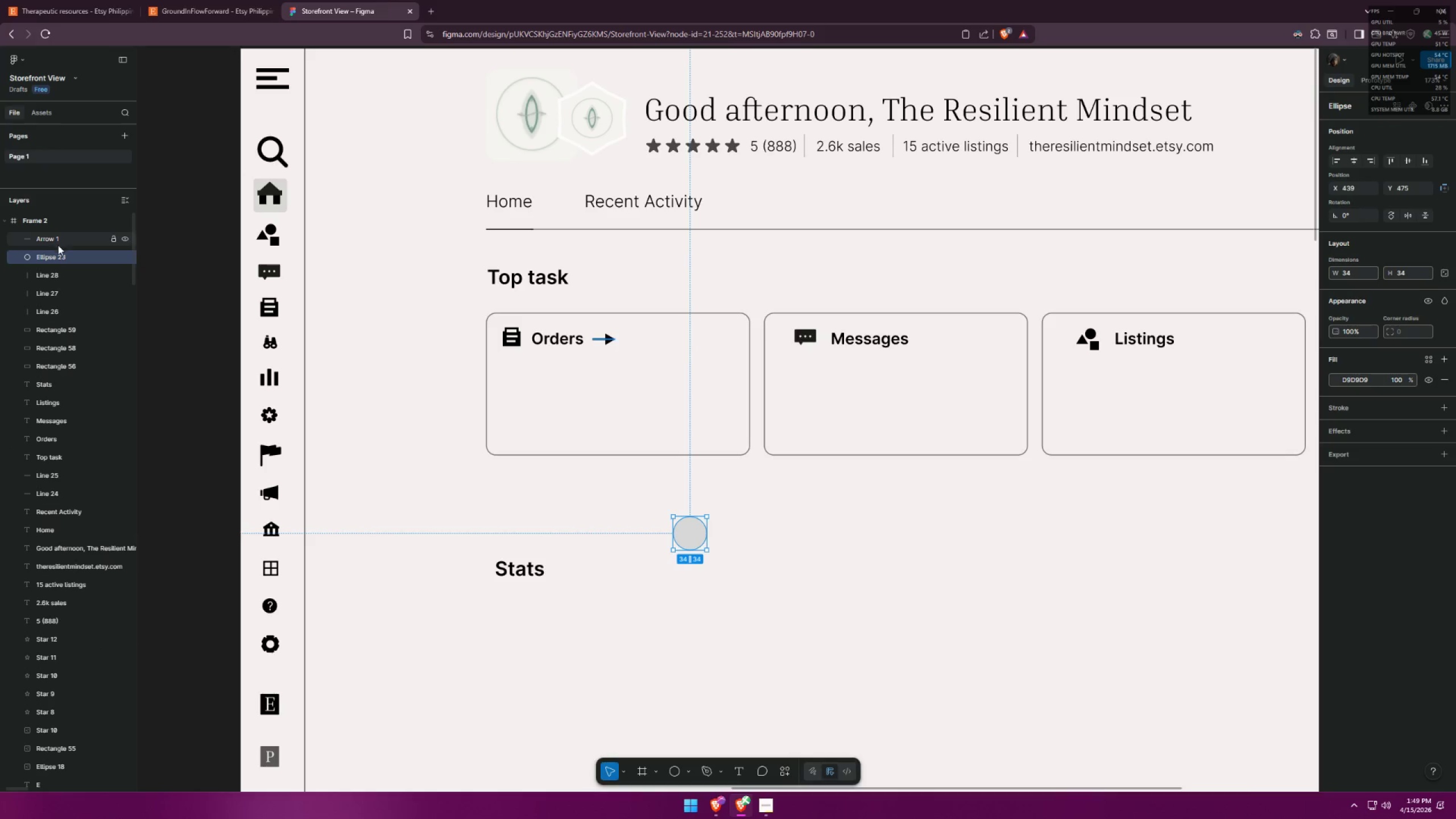 
left_click_drag(start_coordinate=[50, 254], to_coordinate=[65, 472])
 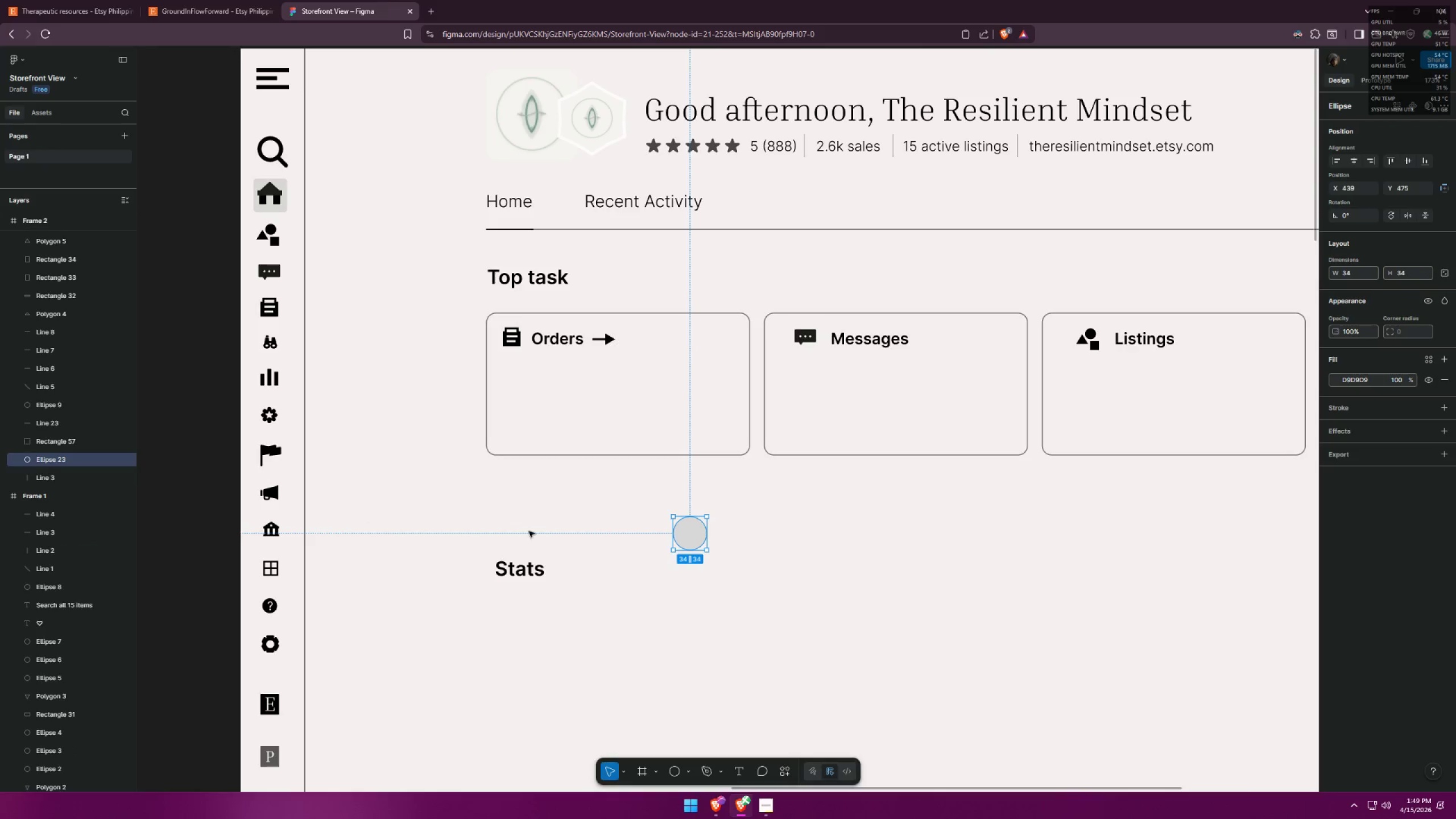 
scroll: coordinate [68, 534], scroll_direction: down, amount: 31.0
 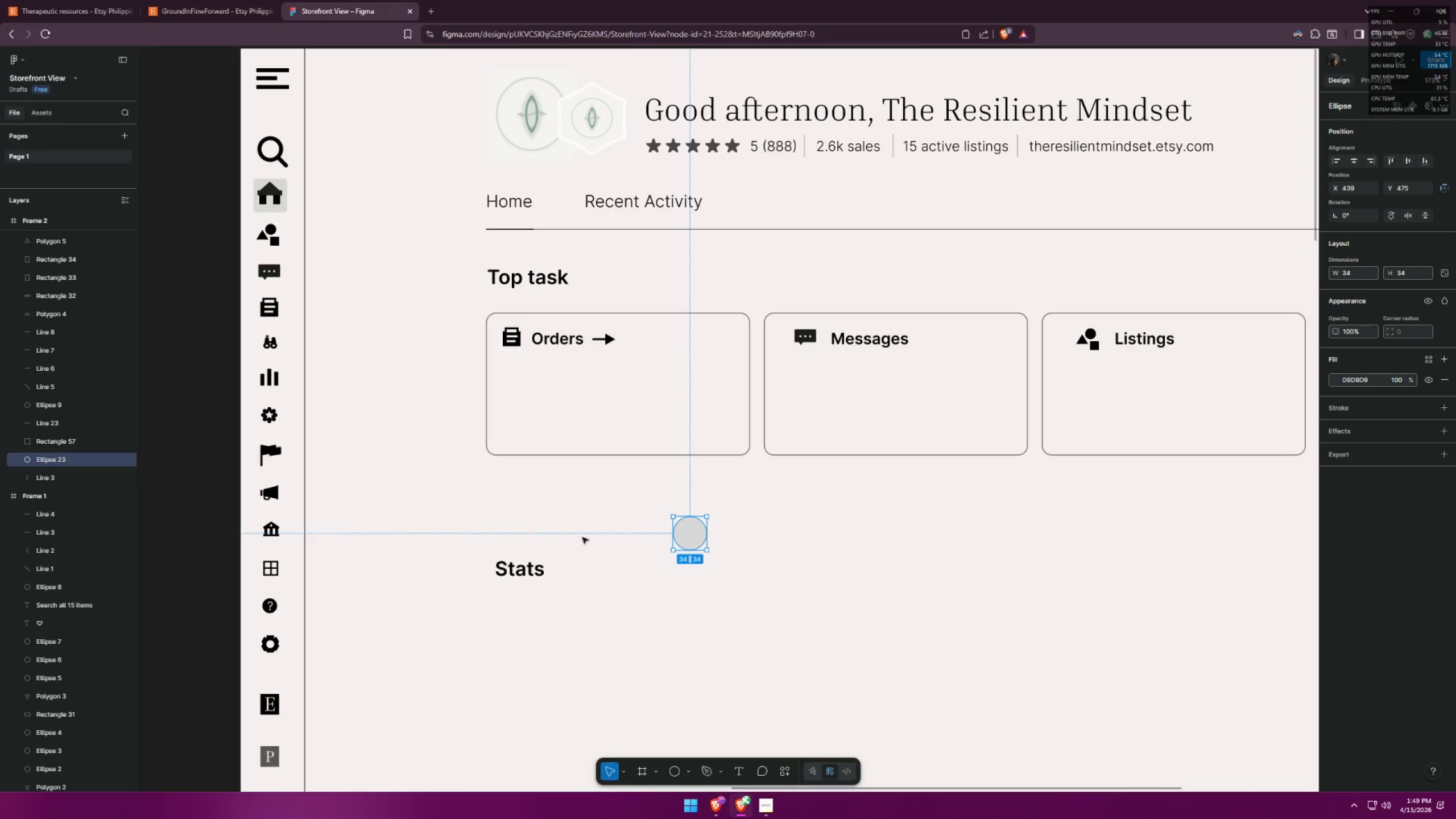 
left_click_drag(start_coordinate=[692, 535], to_coordinate=[514, 339])
 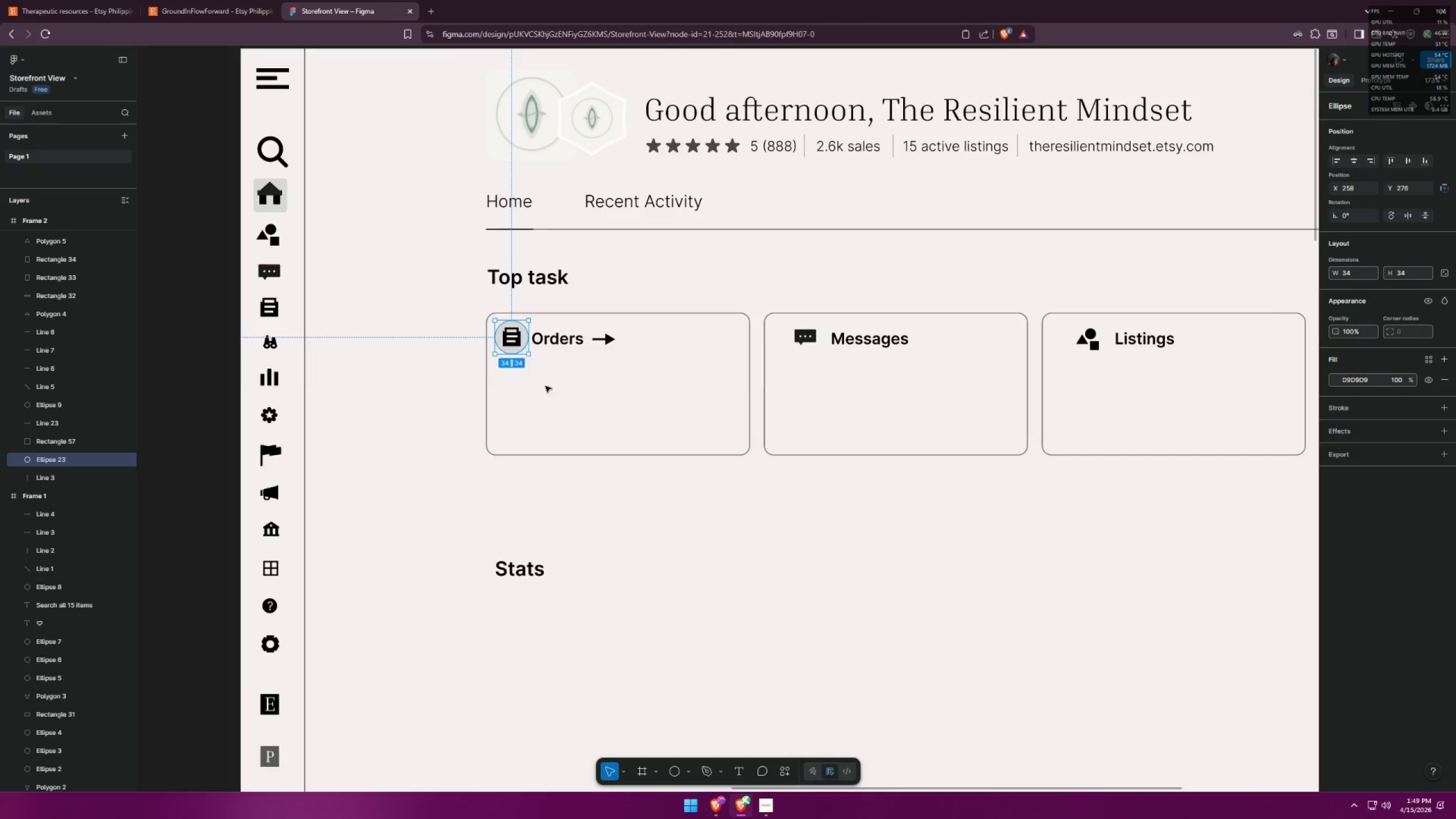 
left_click([551, 392])
 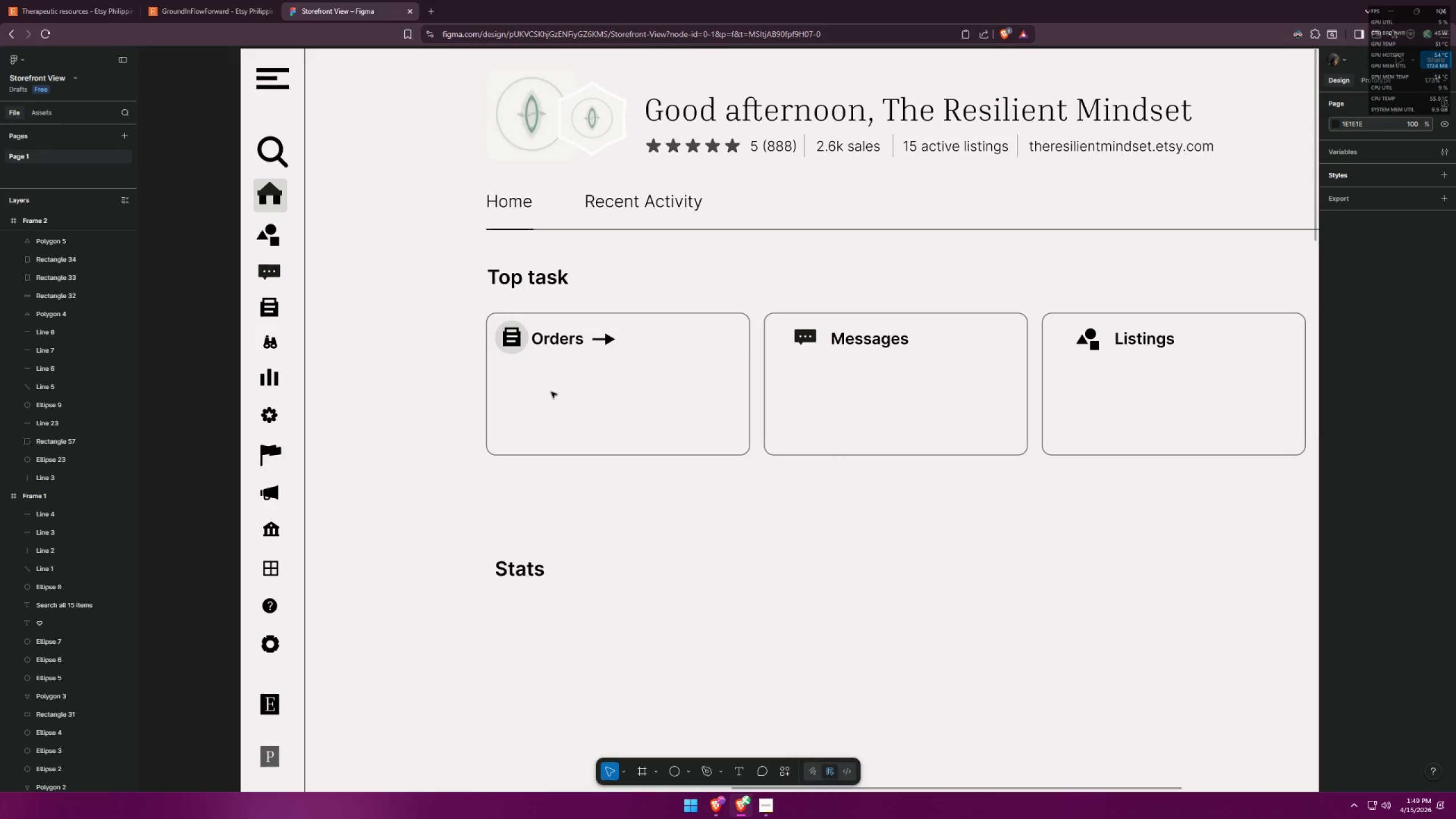 
key(Alt+AltLeft)
 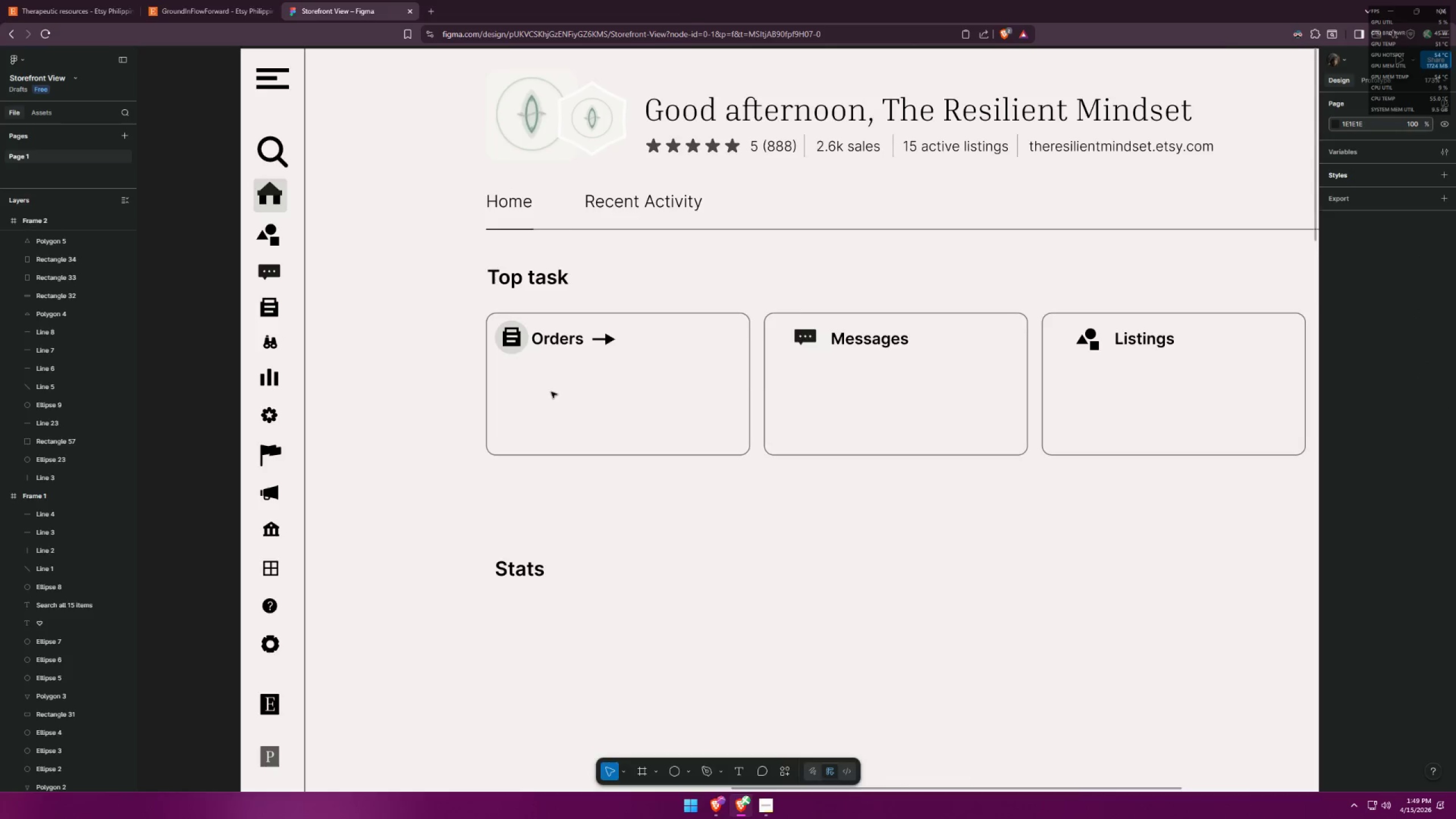 
key(Alt+Tab)
 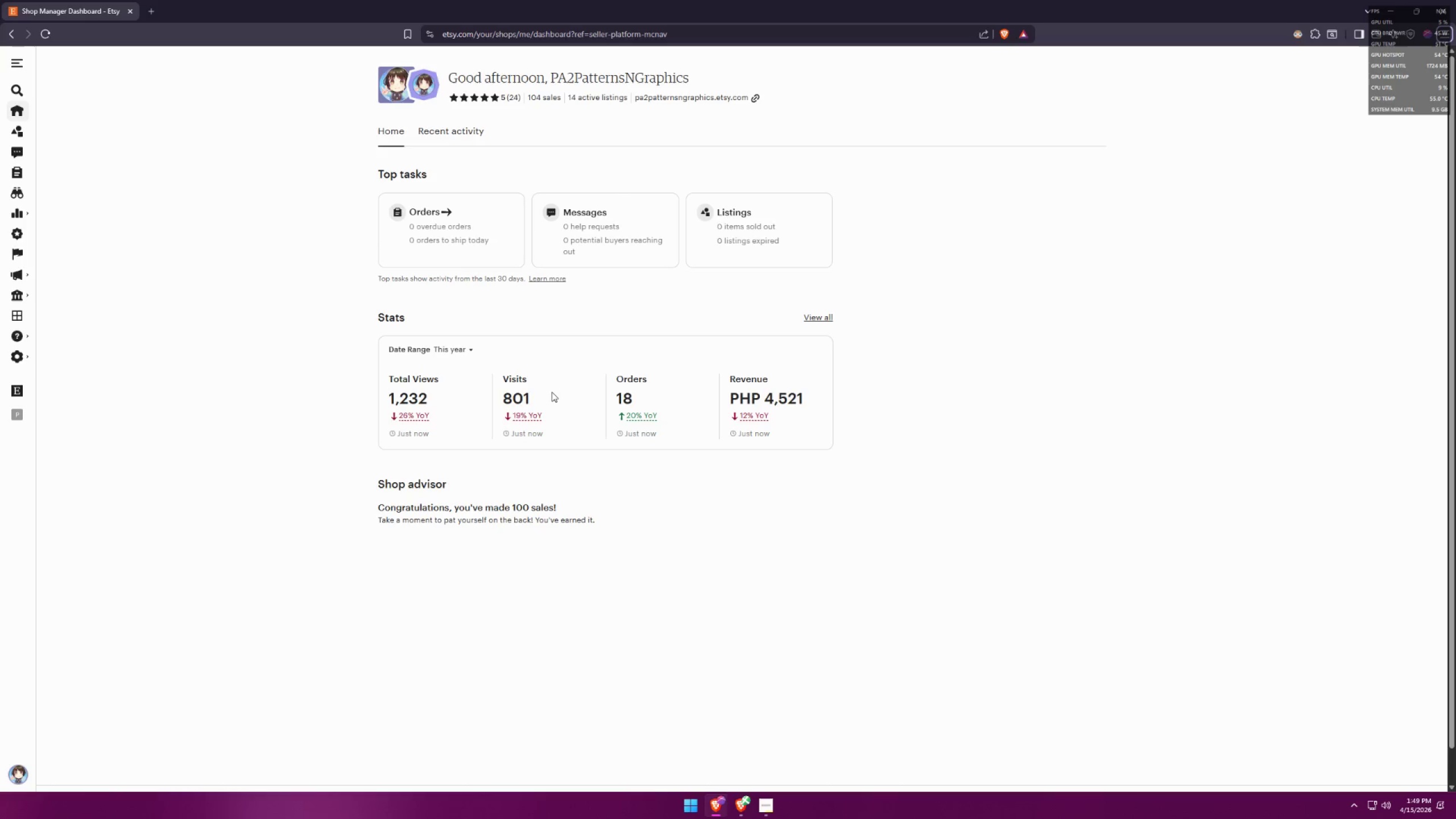 
key(Alt+AltLeft)
 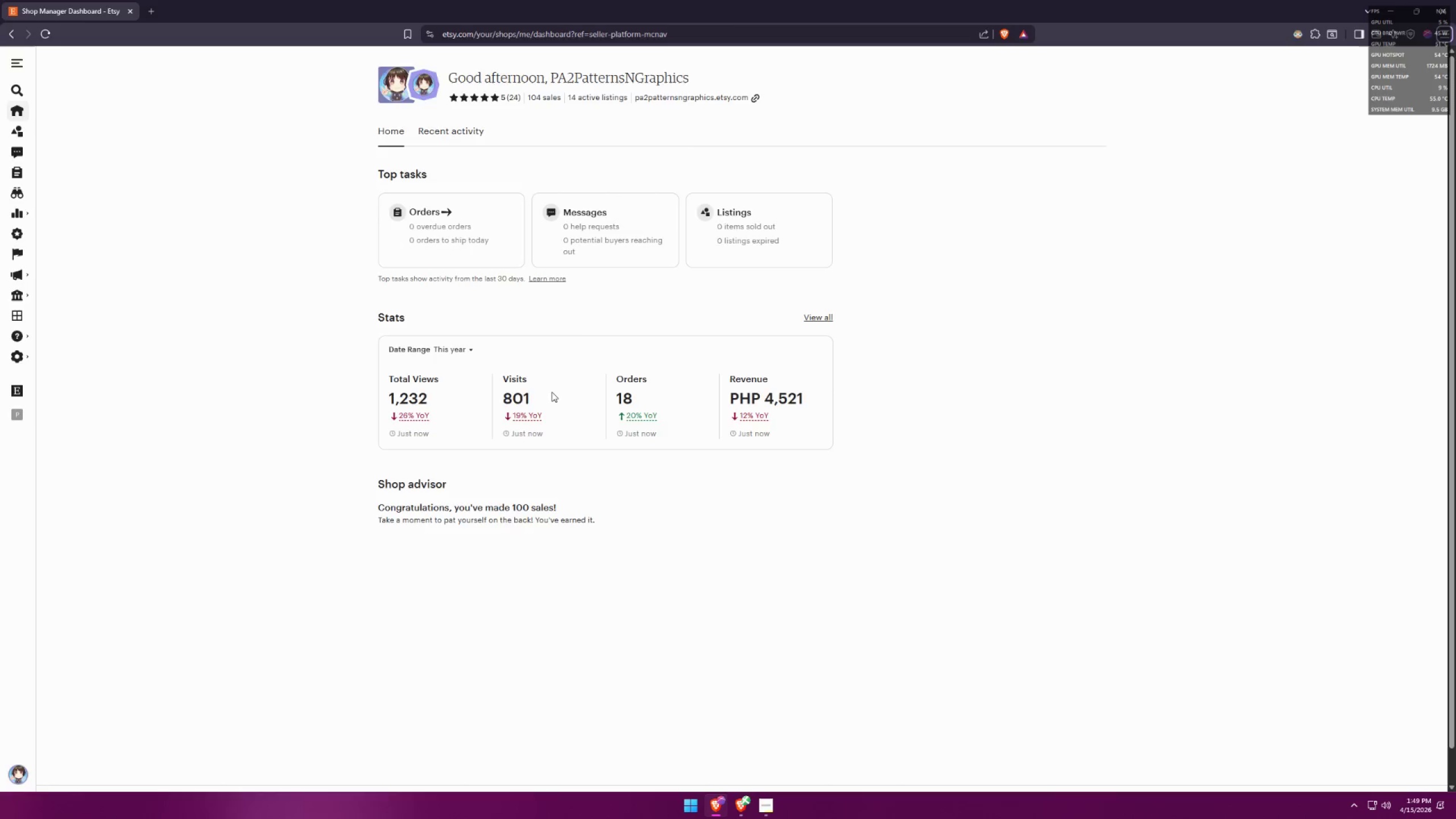 
key(Alt+Tab)
 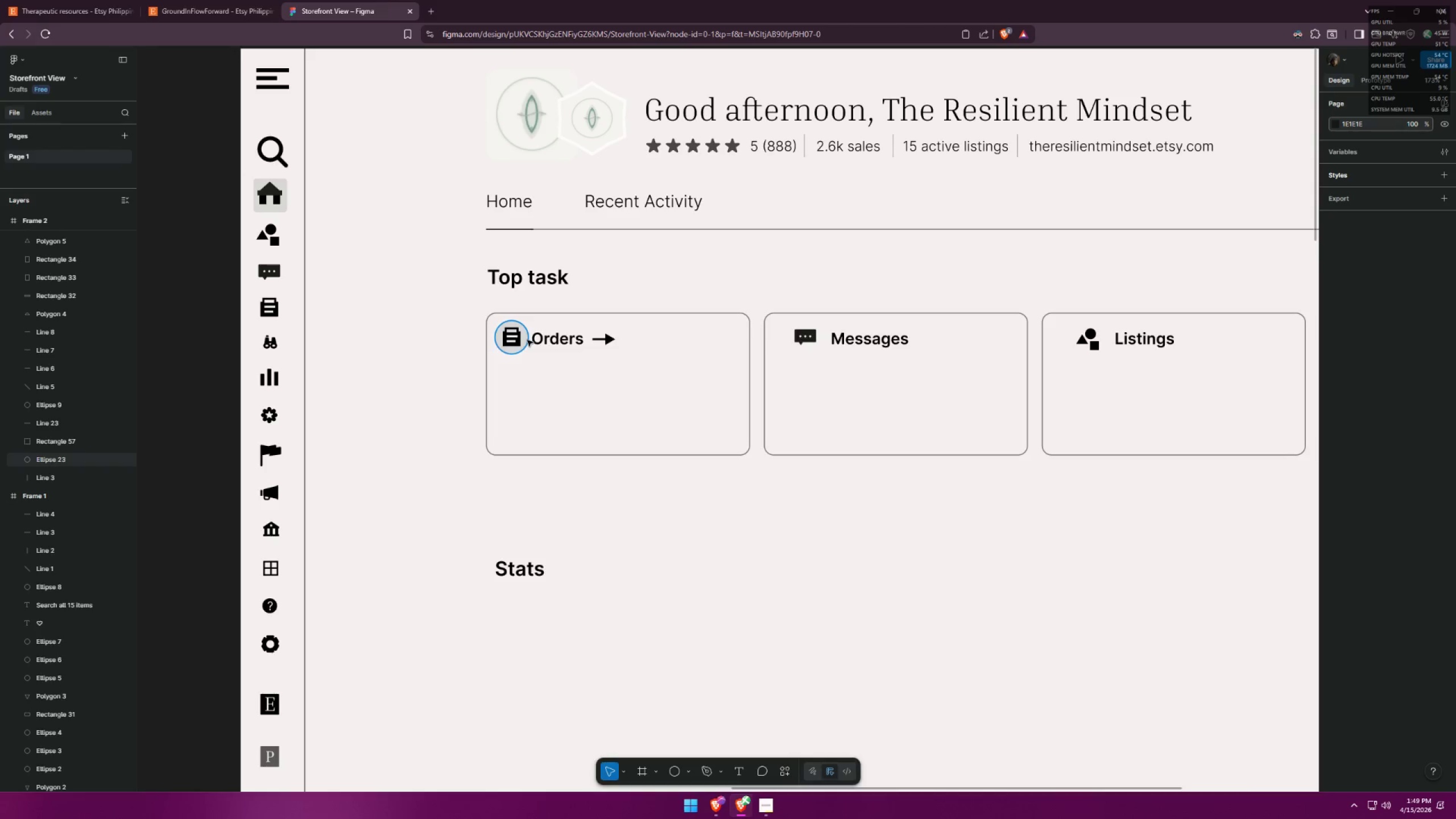 
hold_key(key=ShiftLeft, duration=7.48)
hold_key(key=AltLeft, duration=1.52)
left_click_drag(start_coordinate=[524, 339], to_coordinate=[805, 357])
 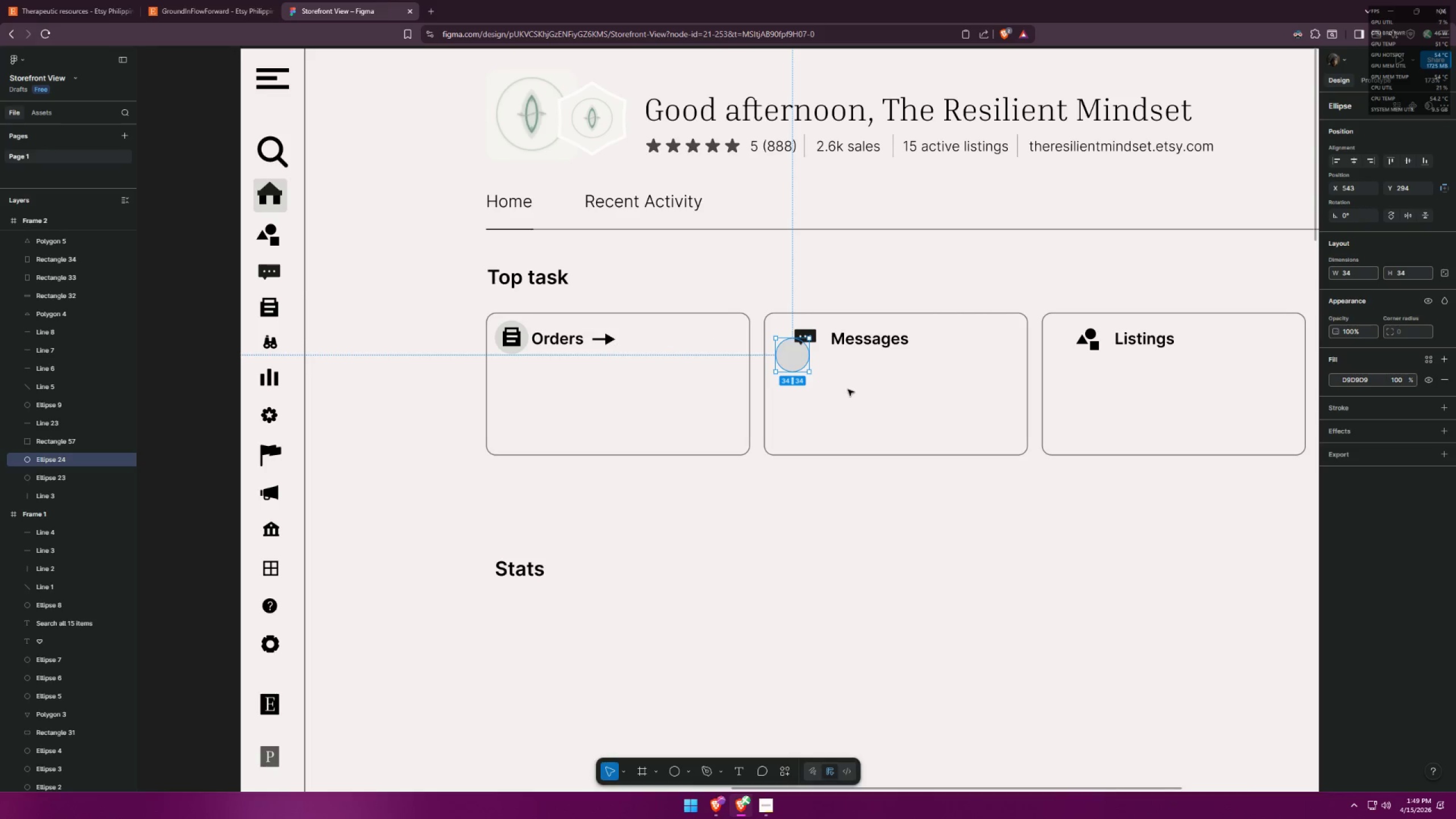 
hold_key(key=AltLeft, duration=1.5)
 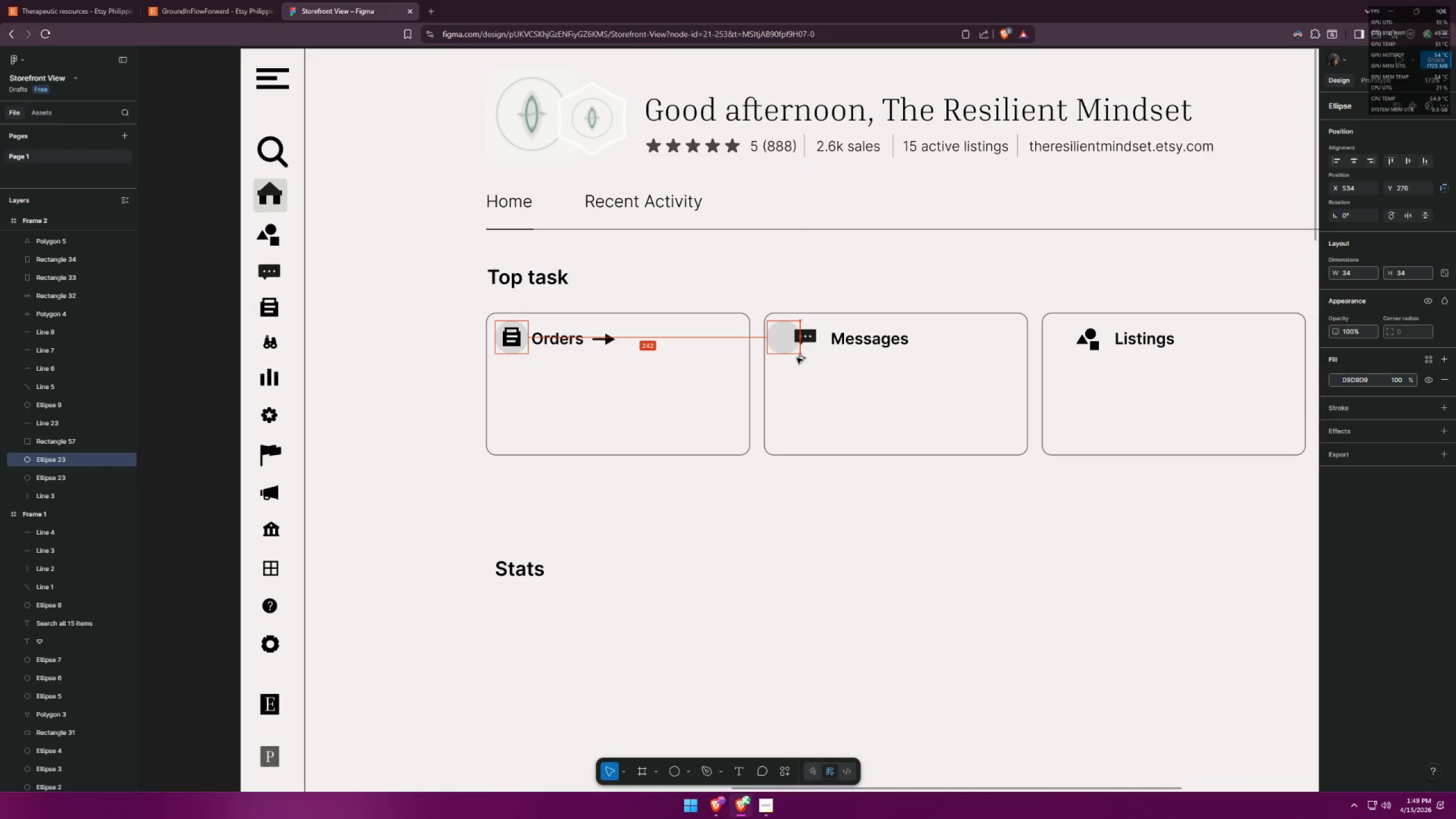 
hold_key(key=AltLeft, duration=1.52)
 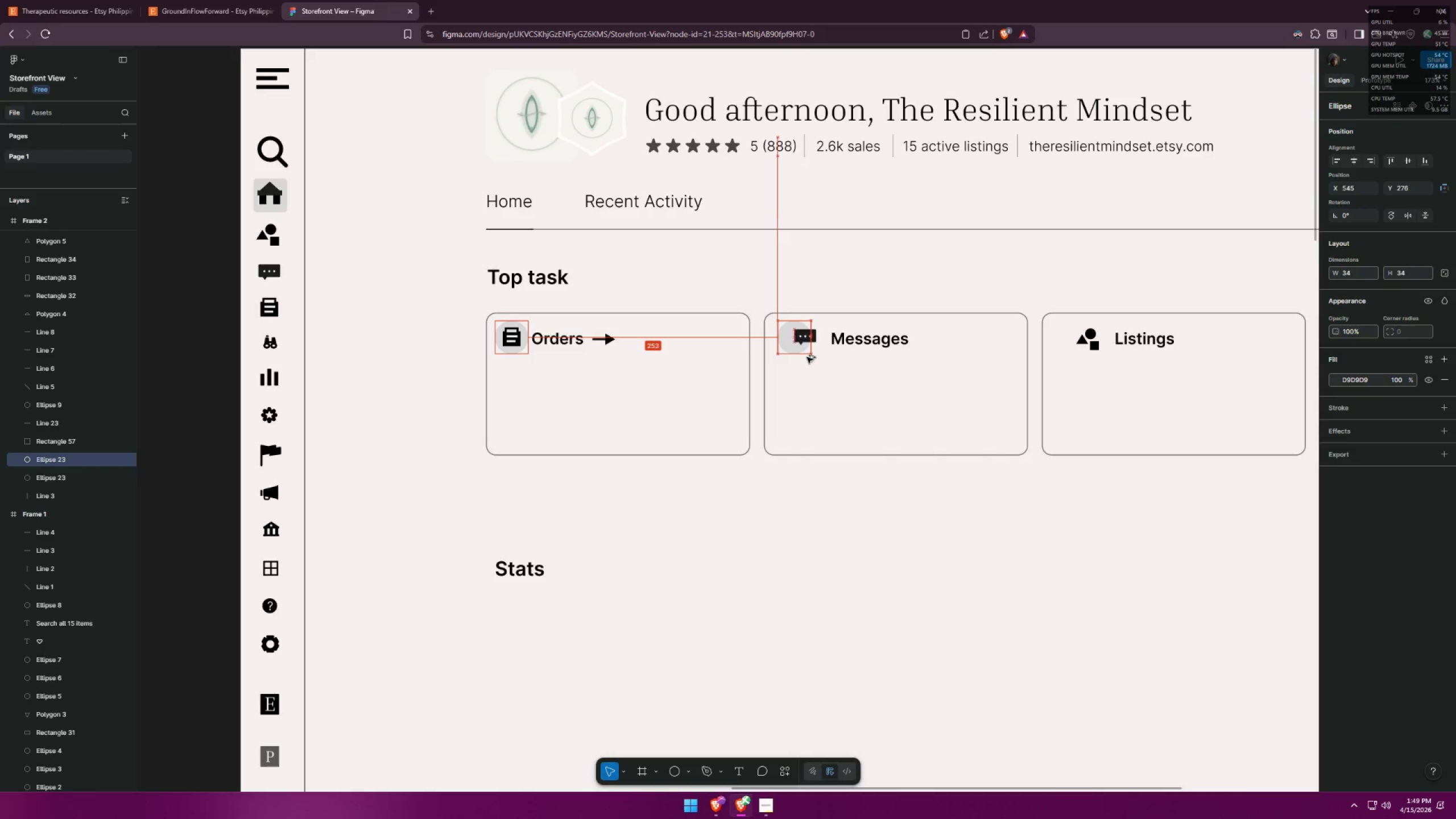 
hold_key(key=AltLeft, duration=1.51)
 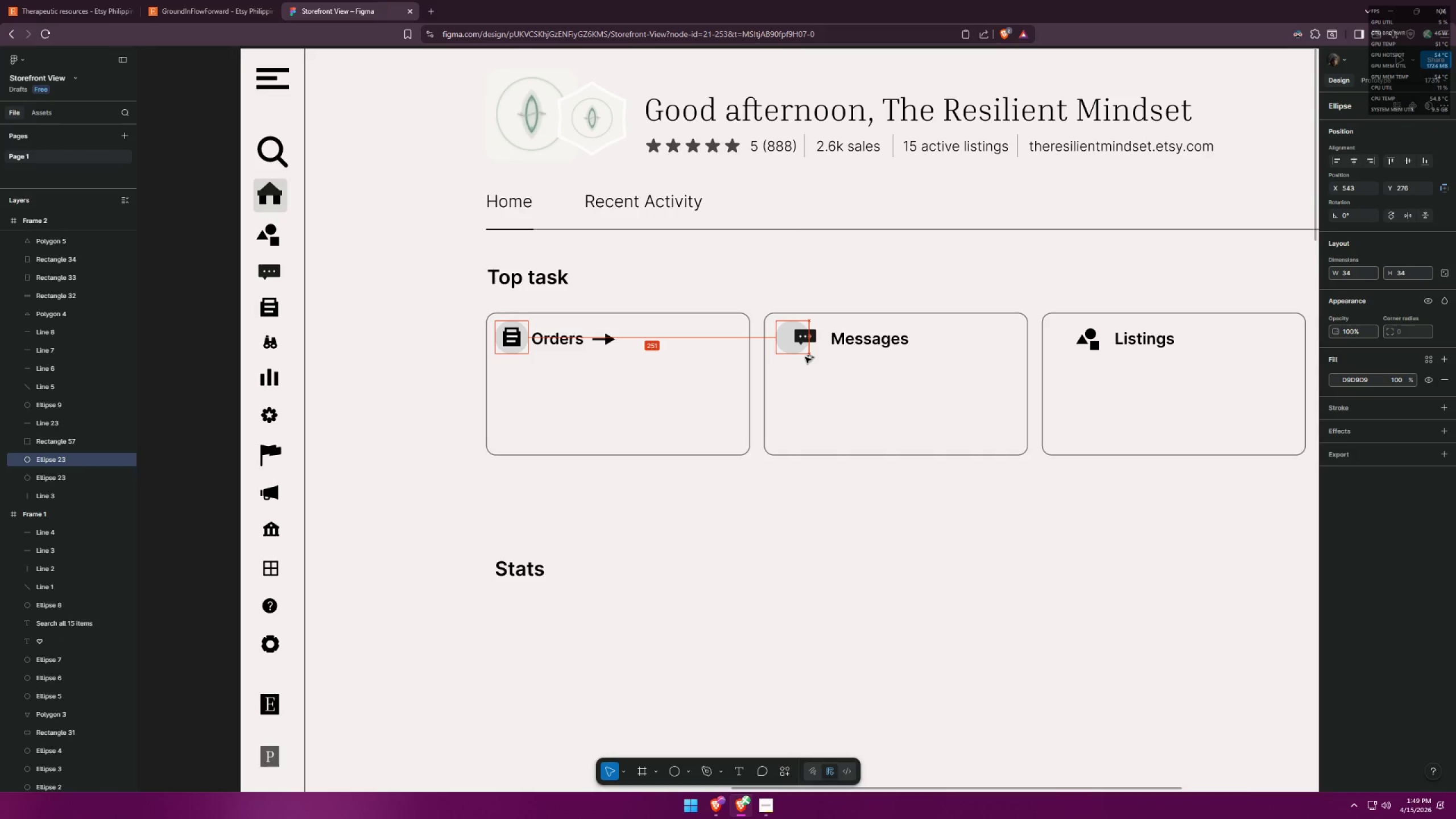 
hold_key(key=AltLeft, duration=1.52)
 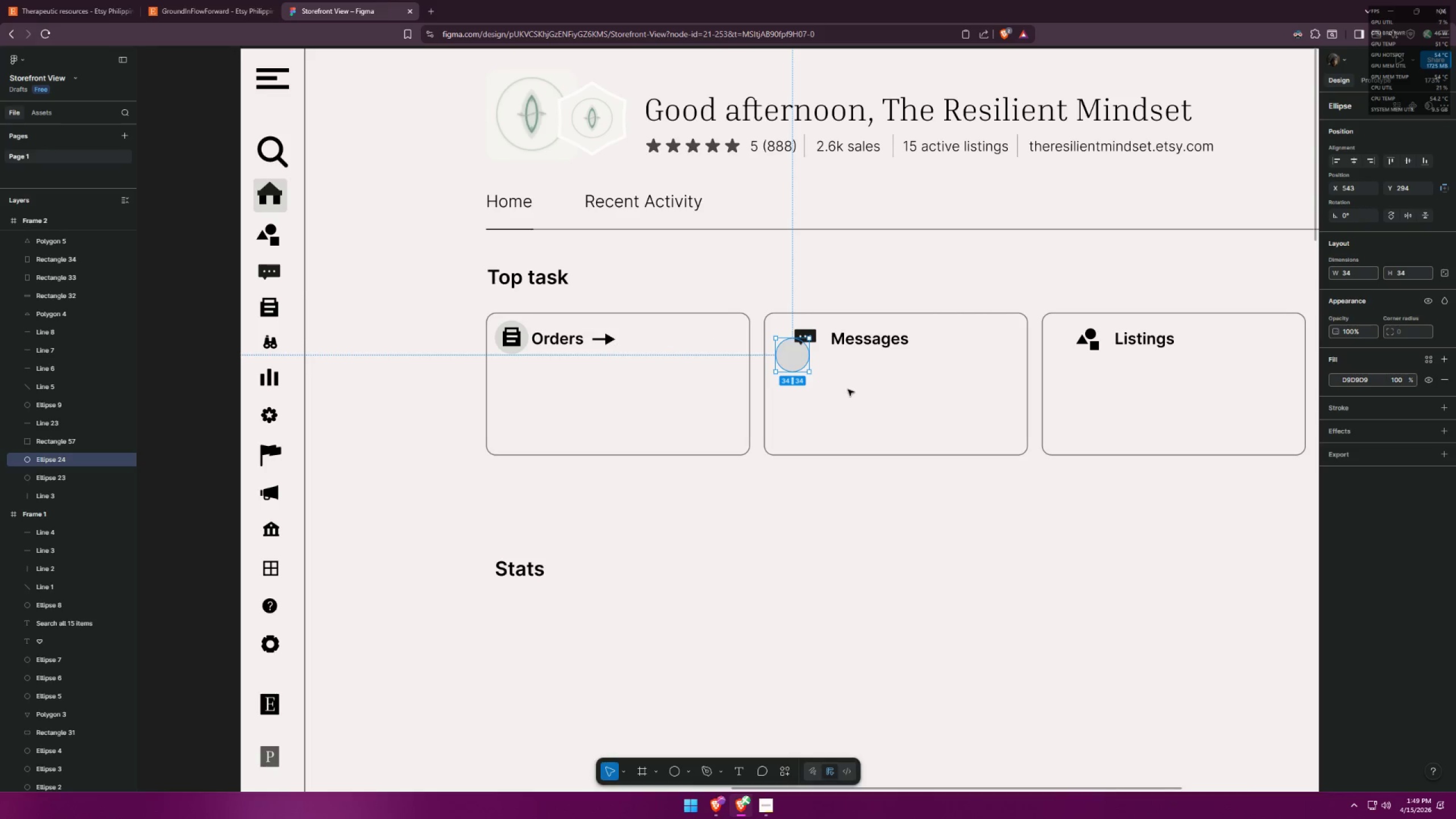 
key(Control+ControlLeft)
 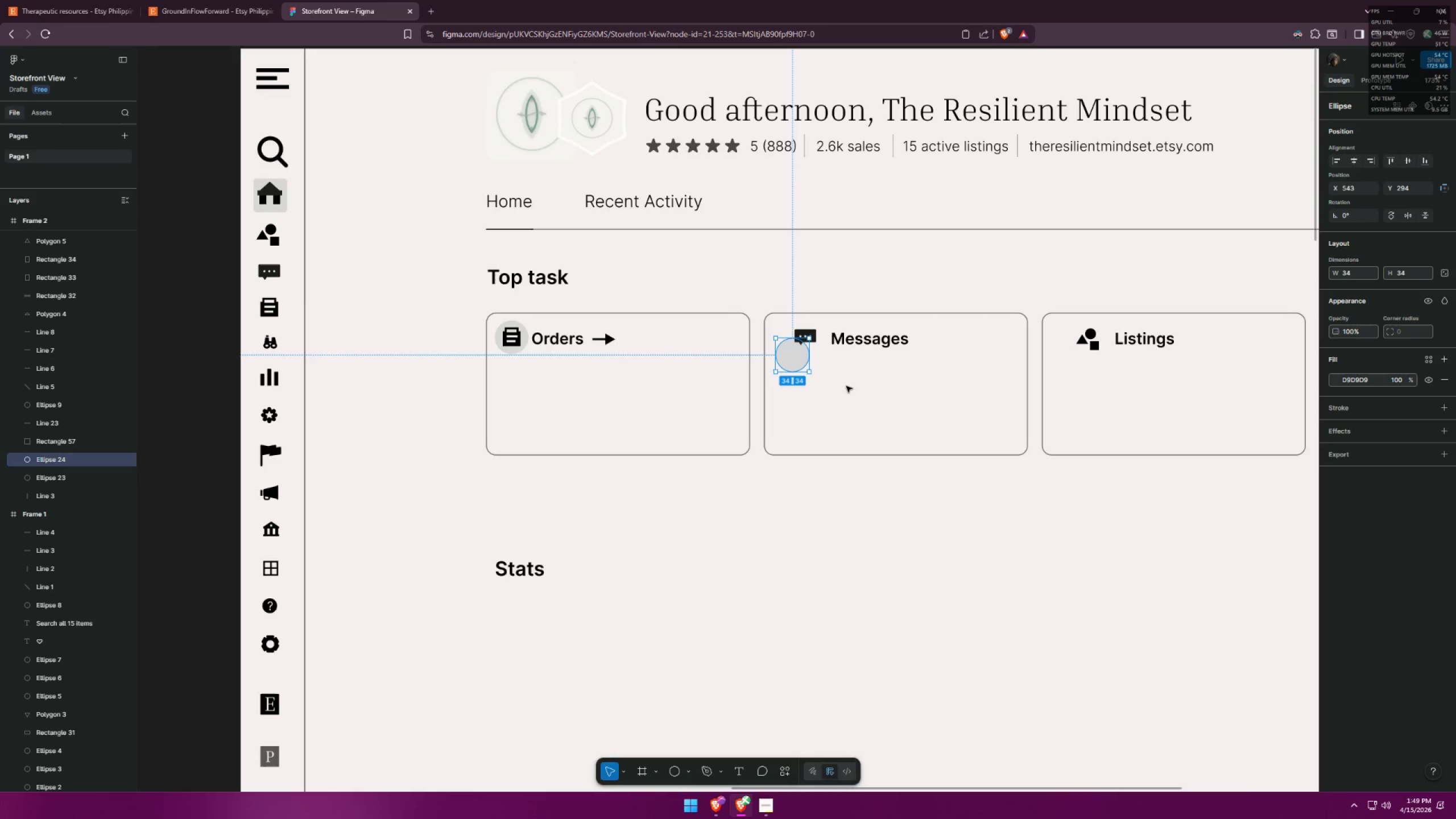 
key(Control+ControlLeft)
 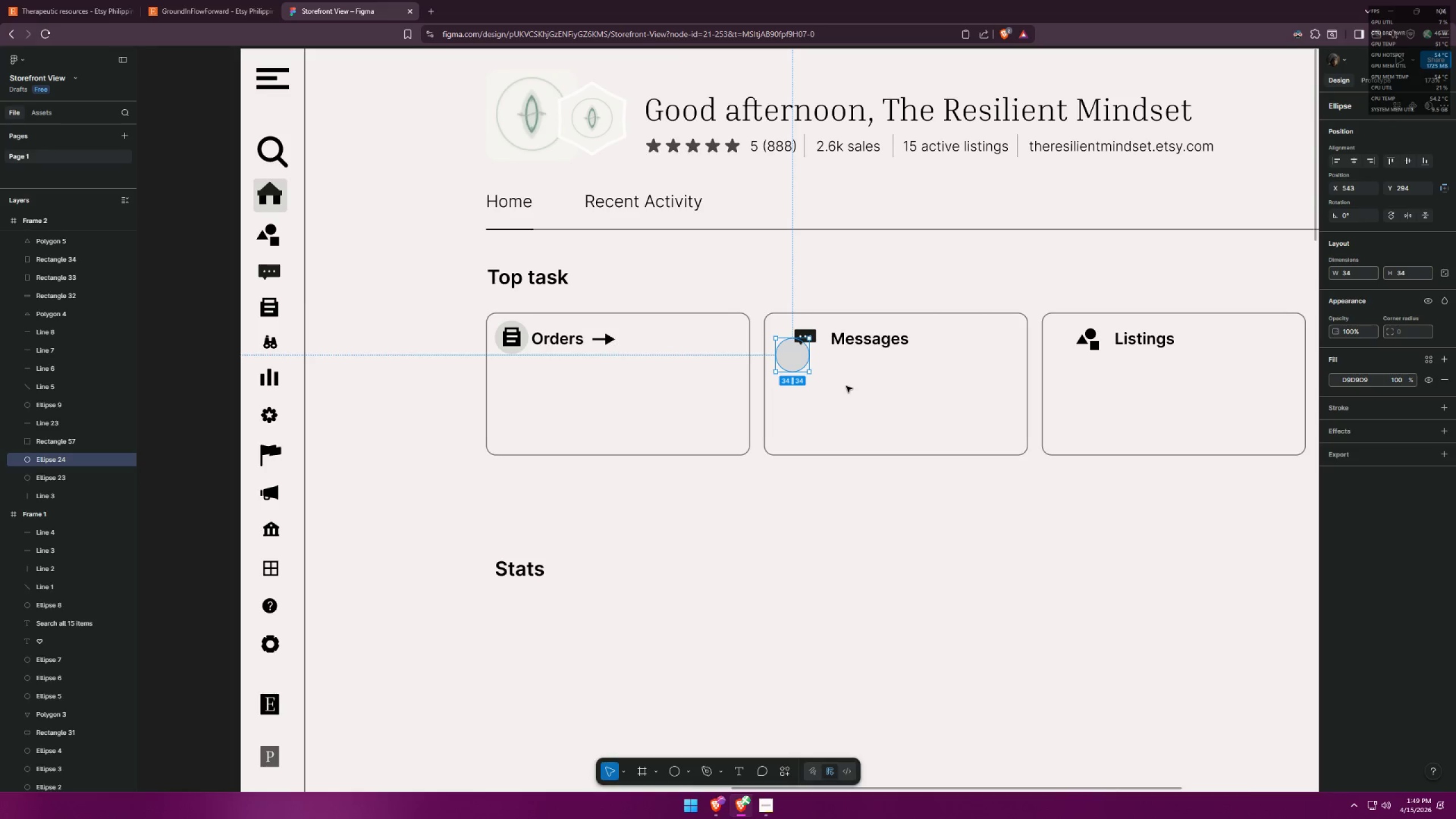 
key(Control+Z)
 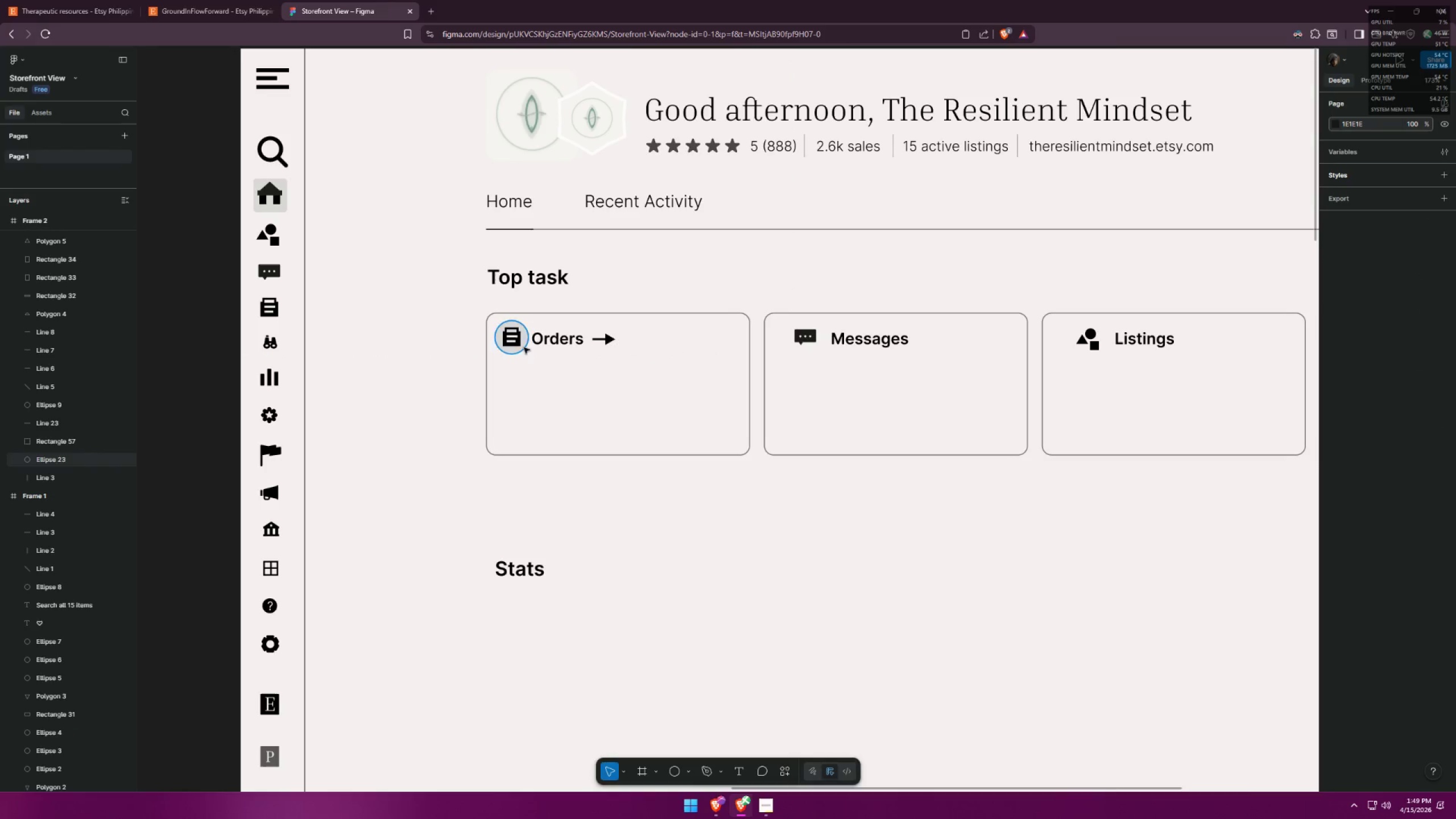 
left_click_drag(start_coordinate=[523, 342], to_coordinate=[803, 353])
 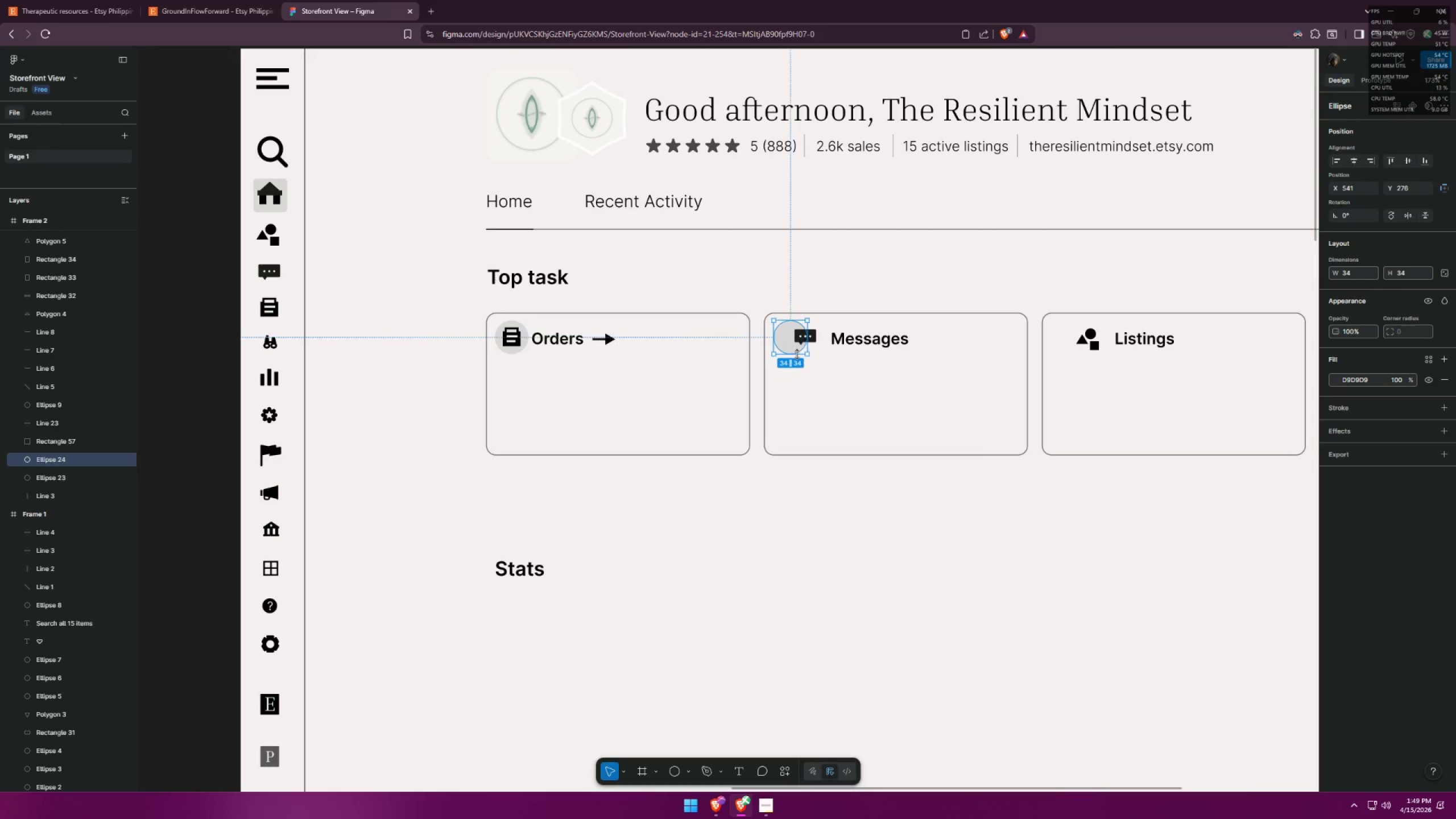 
hold_key(key=ShiftLeft, duration=3.73)
 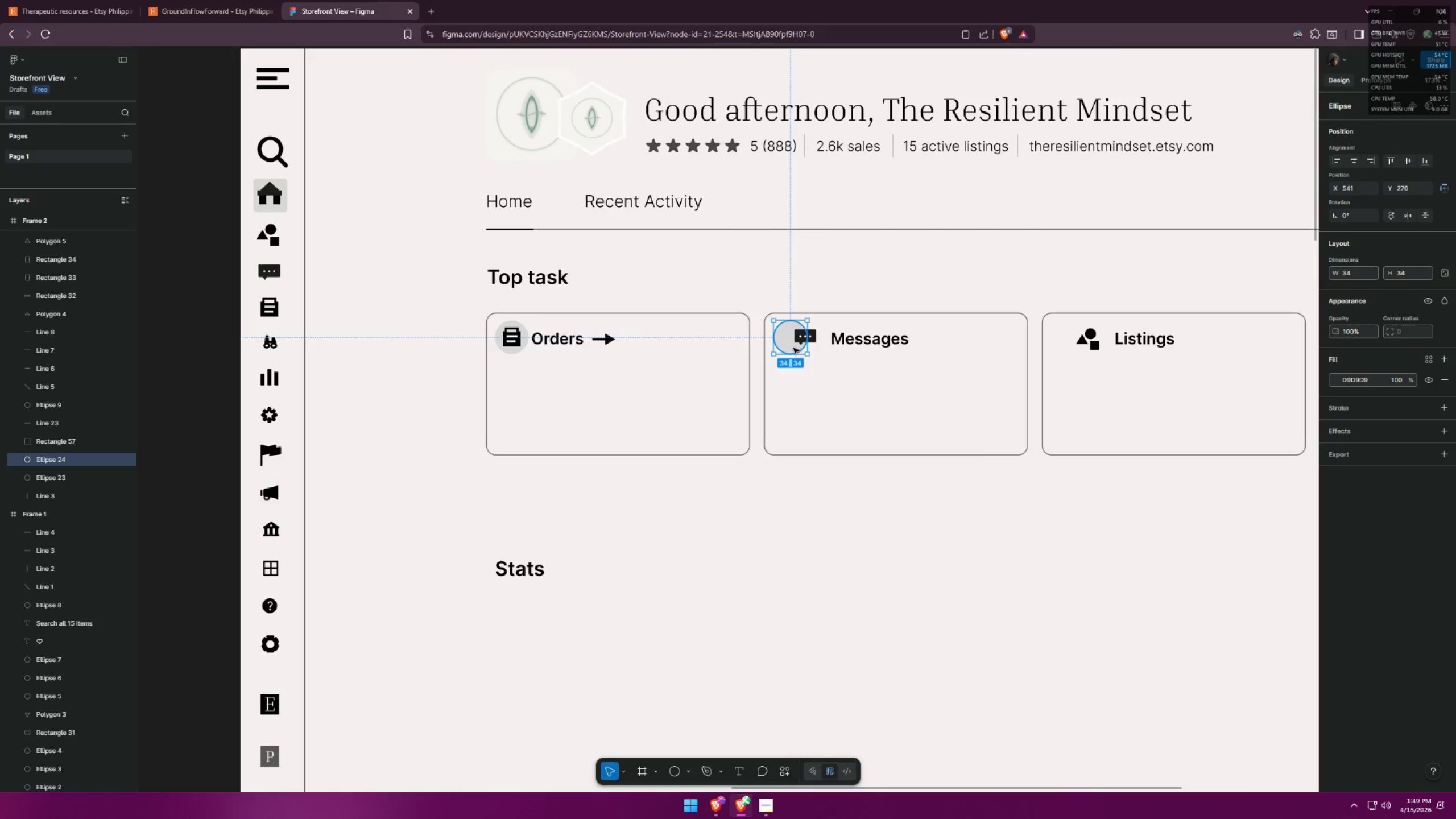 
hold_key(key=AltLeft, duration=1.5)
 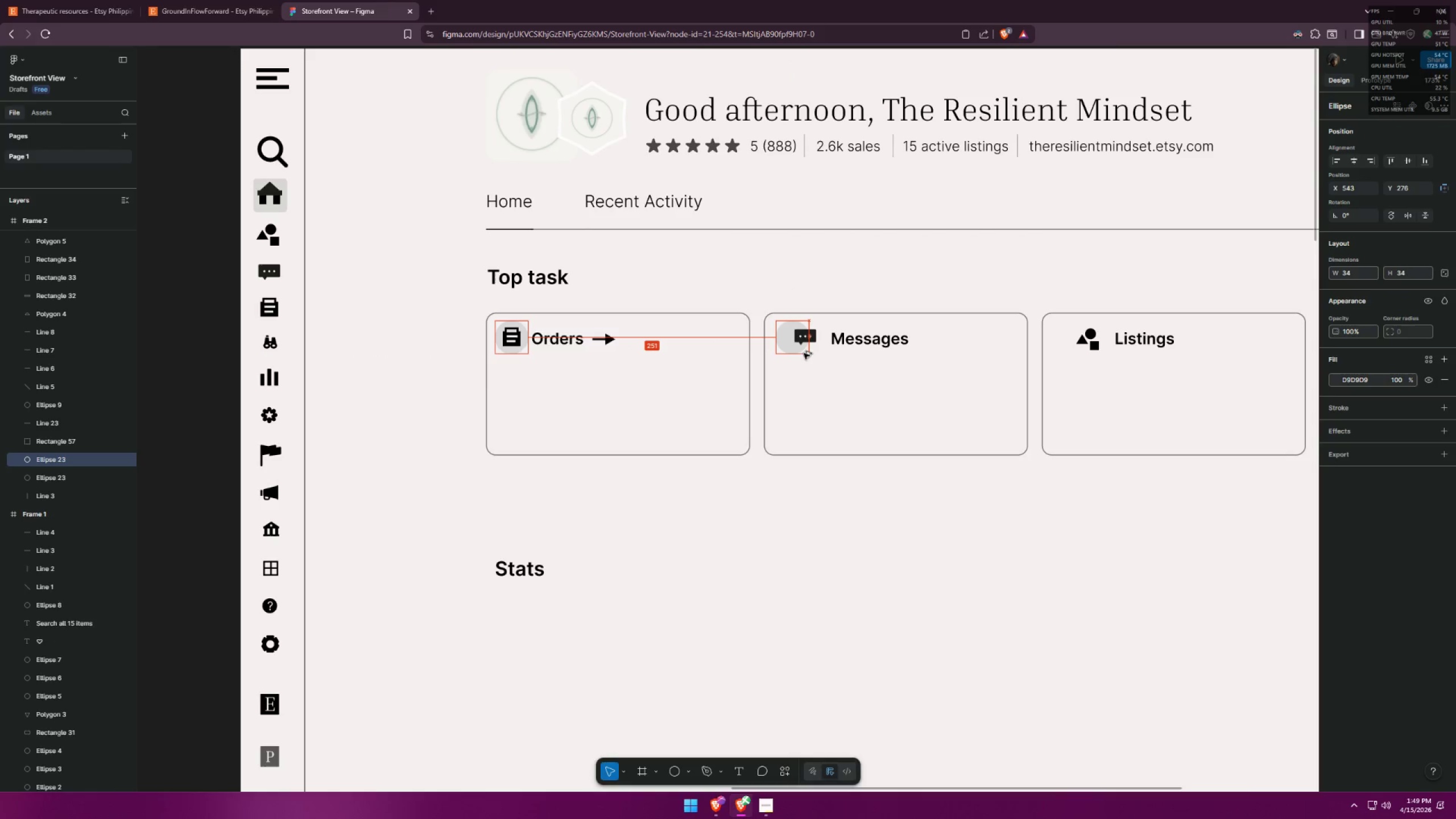 
hold_key(key=AltLeft, duration=1.53)
 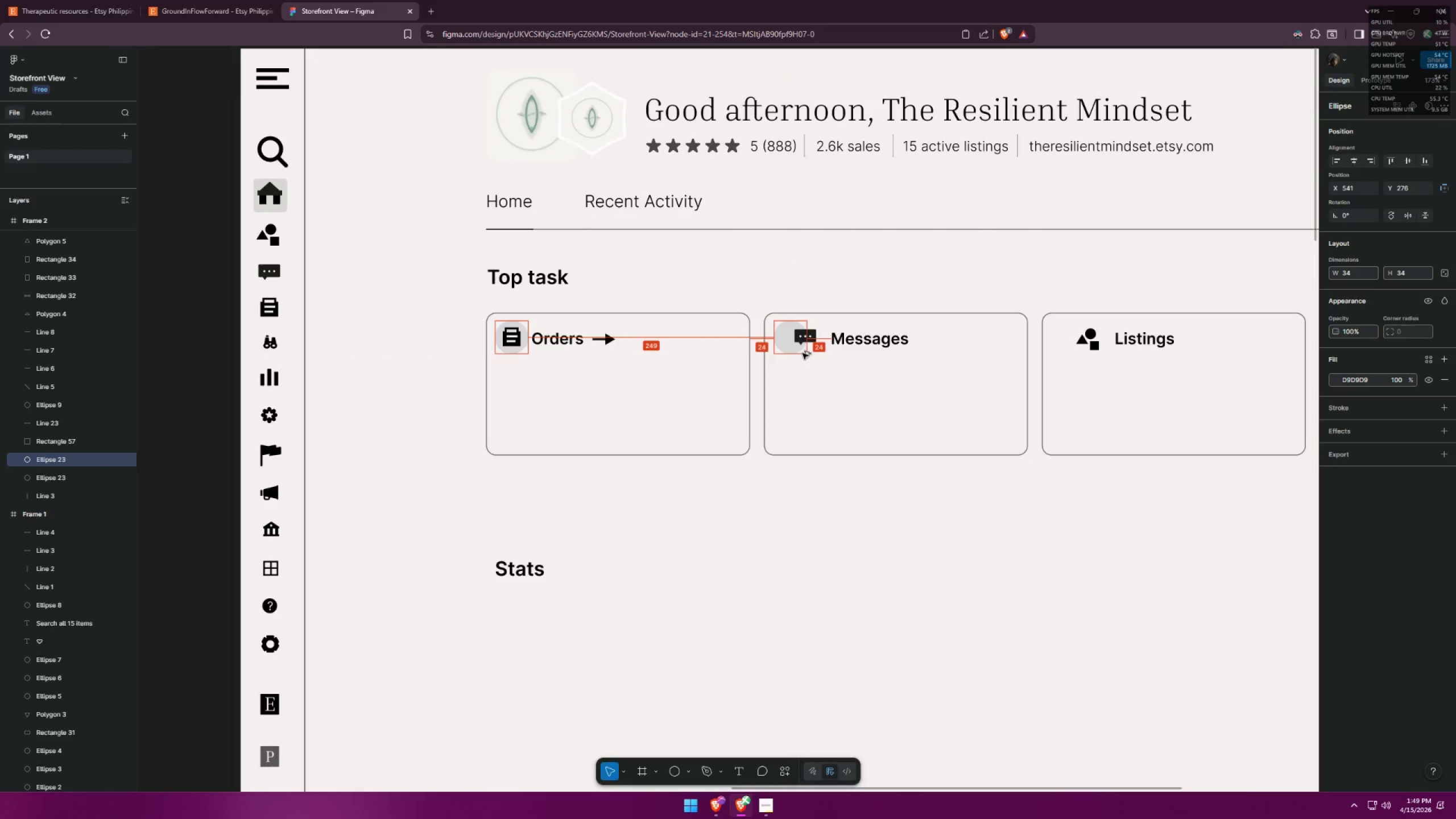 
hold_key(key=AltLeft, duration=0.7)
 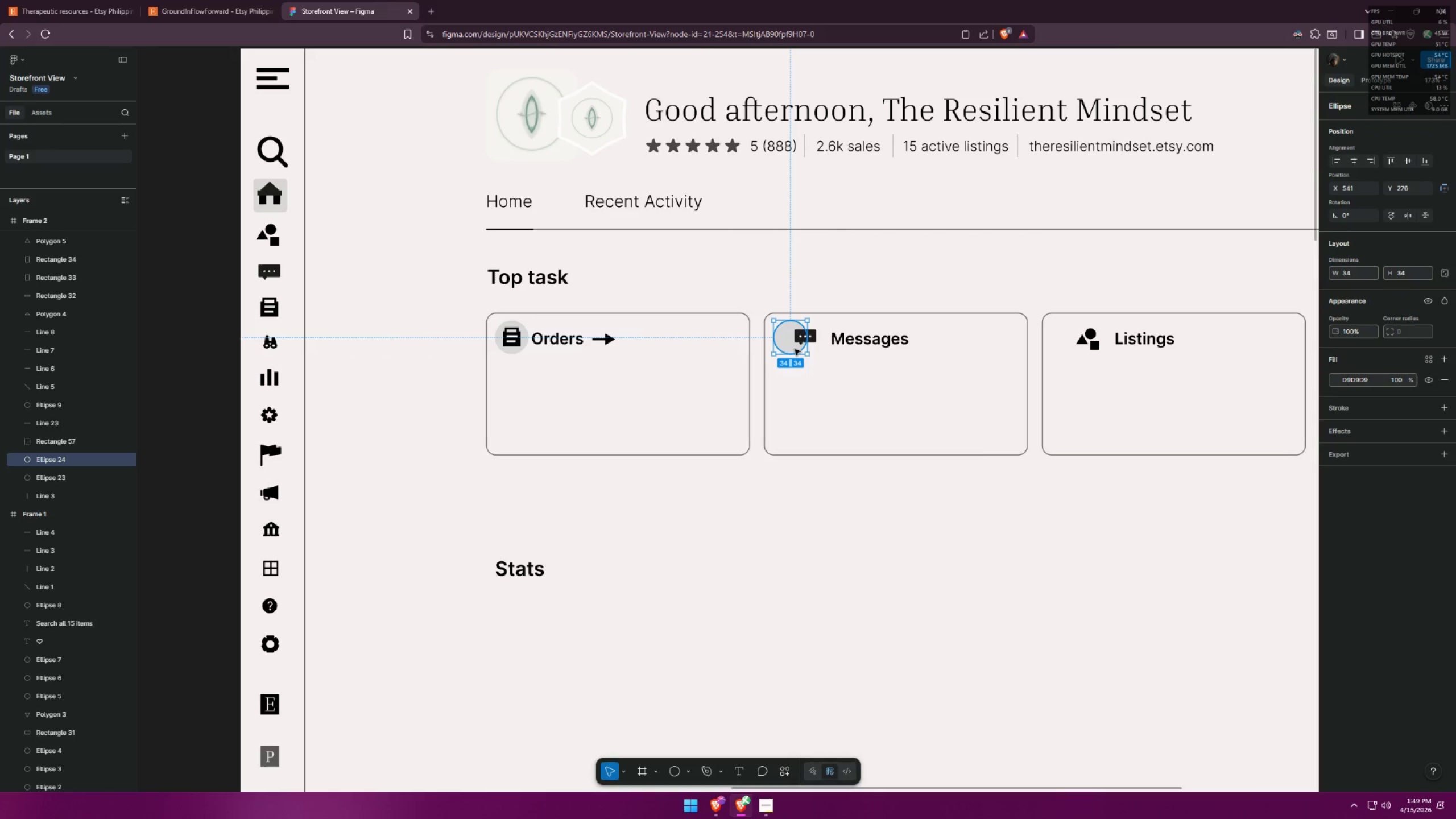 
hold_key(key=AltLeft, duration=3.0)
hold_key(key=ShiftLeft, duration=1.53)
left_click_drag(start_coordinate=[793, 348], to_coordinate=[1074, 370])
 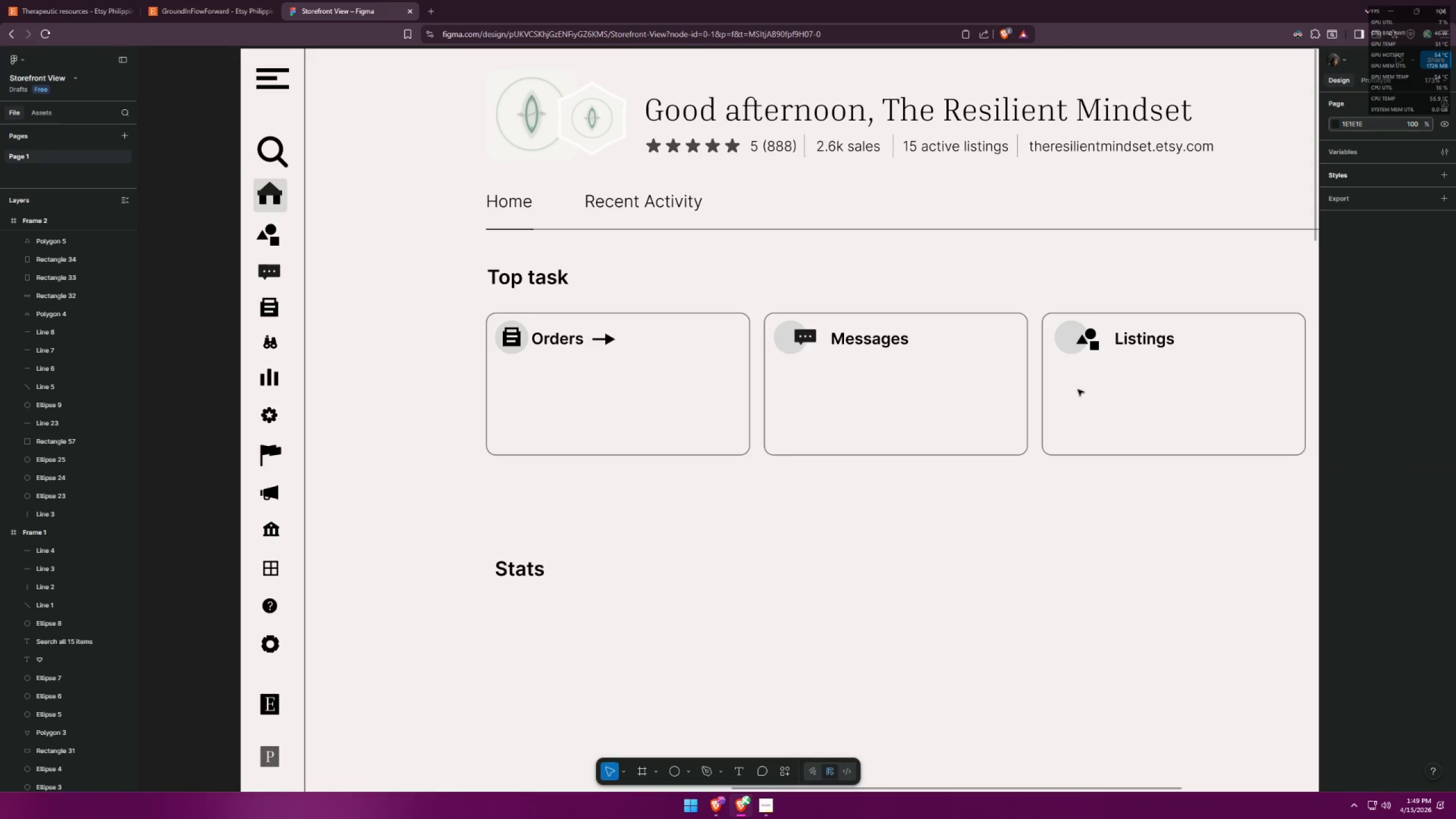 
hold_key(key=ShiftLeft, duration=1.44)
 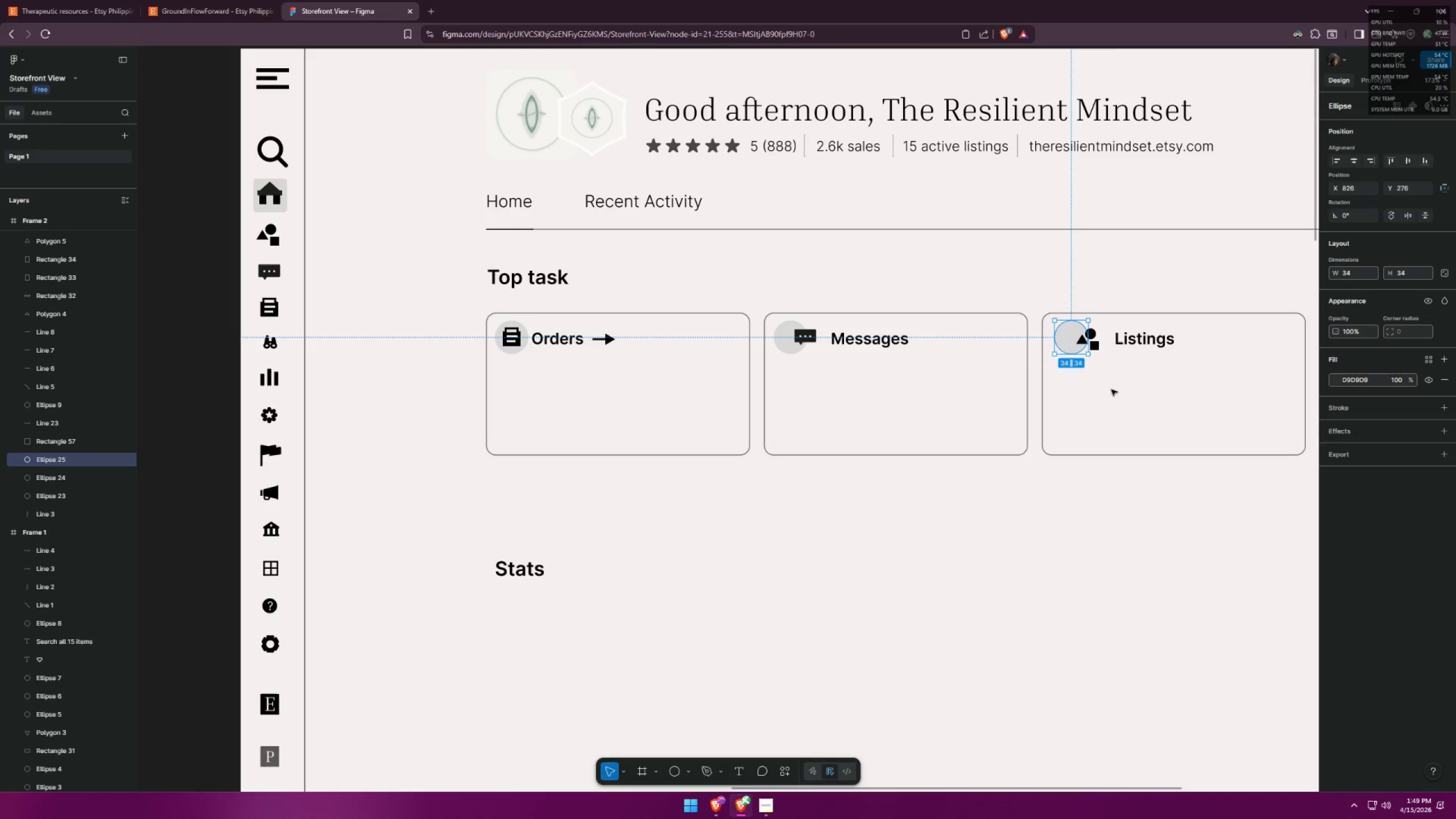 
left_click([1111, 390])
 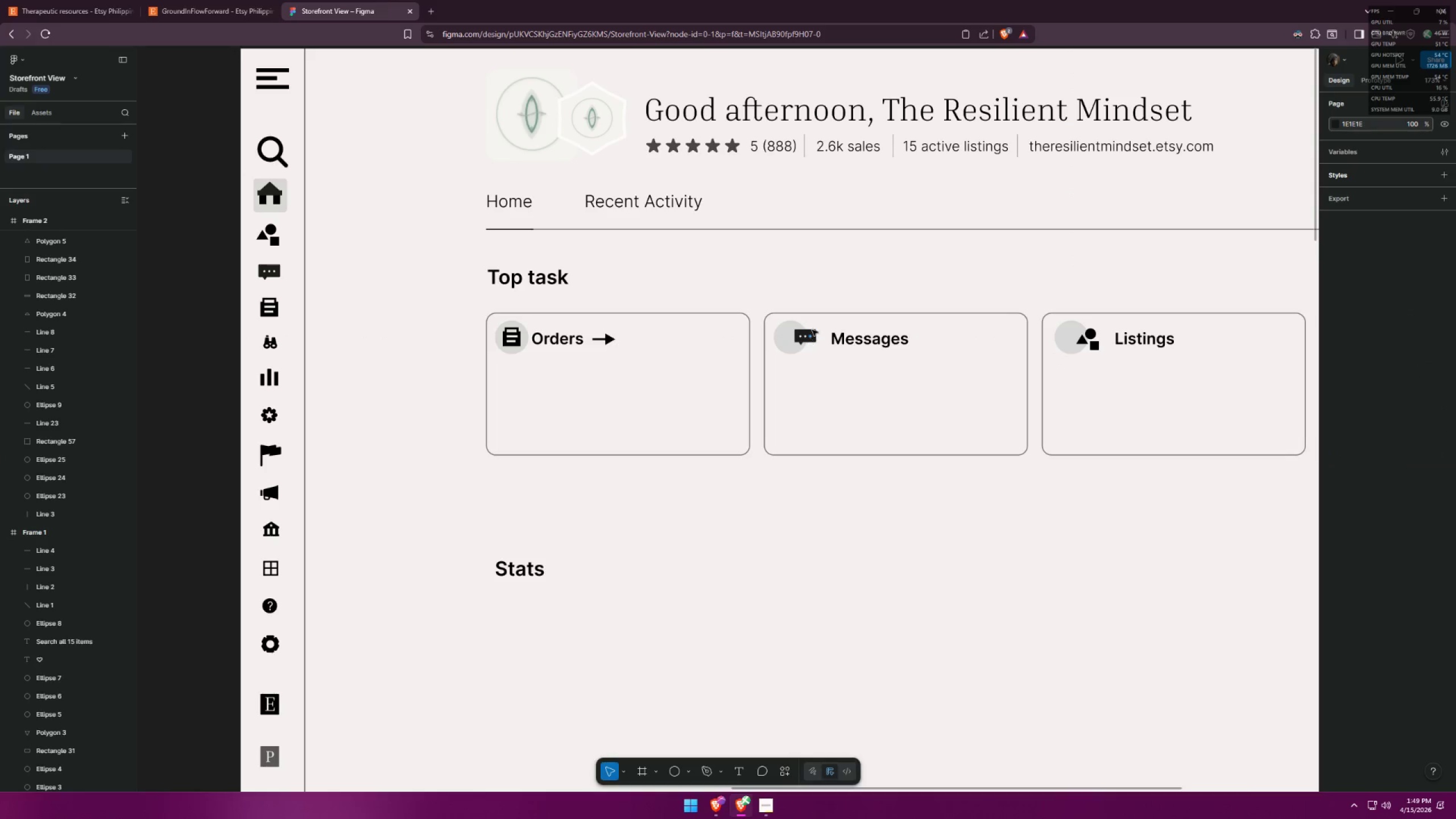 
left_click_drag(start_coordinate=[820, 324], to_coordinate=[798, 342])
 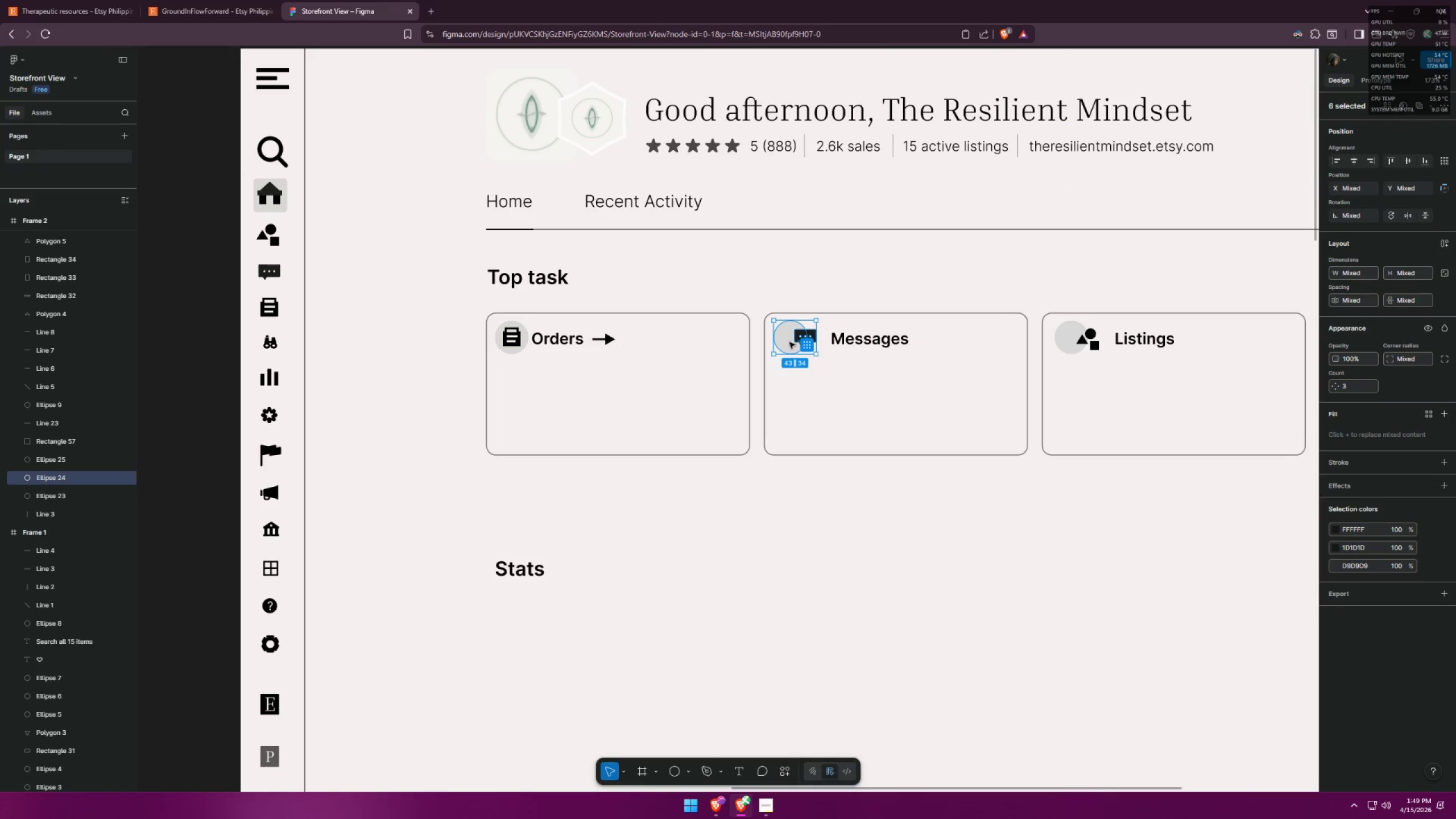 
key(Shift+ShiftLeft)
 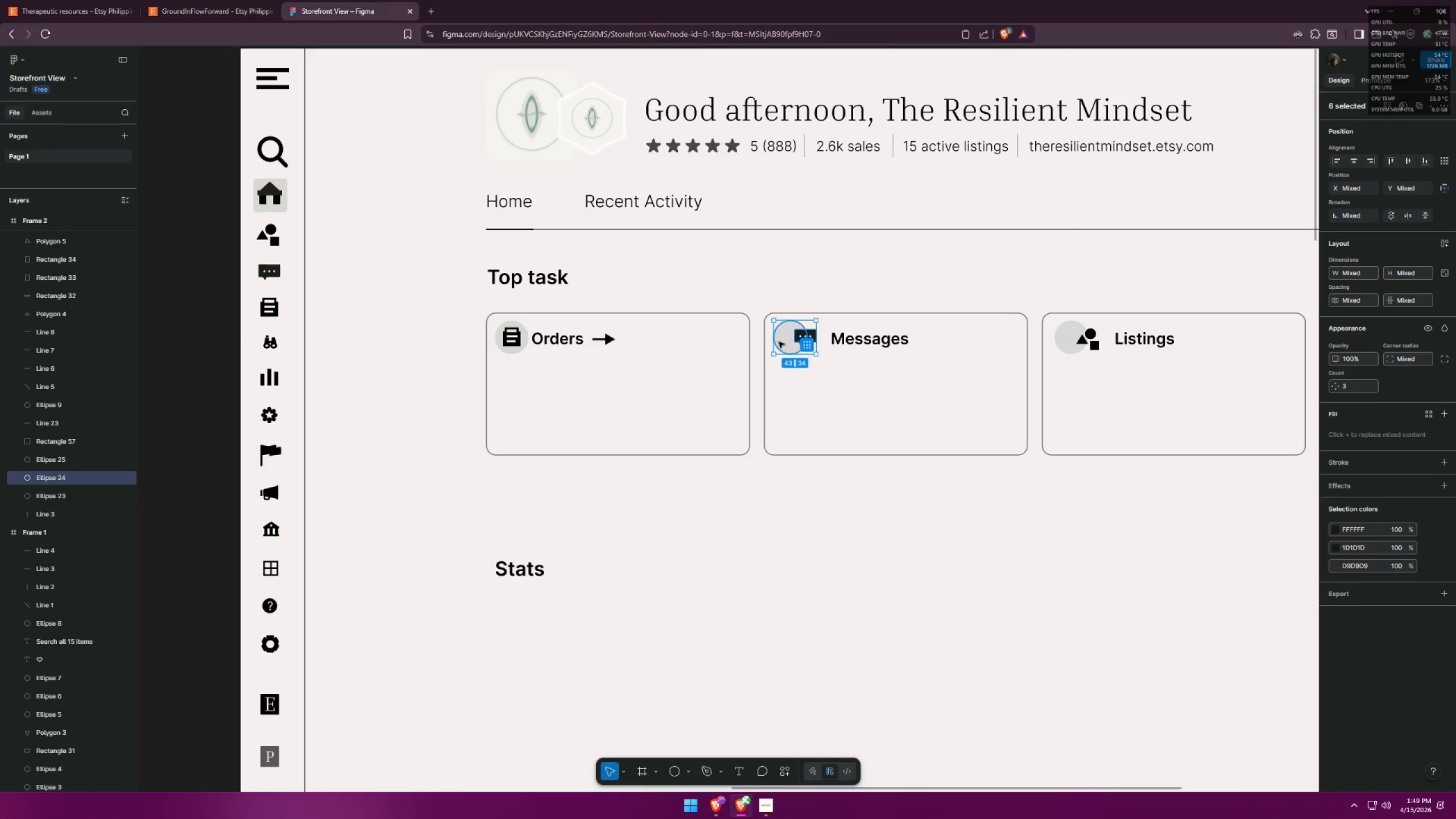 
left_click([779, 341])
 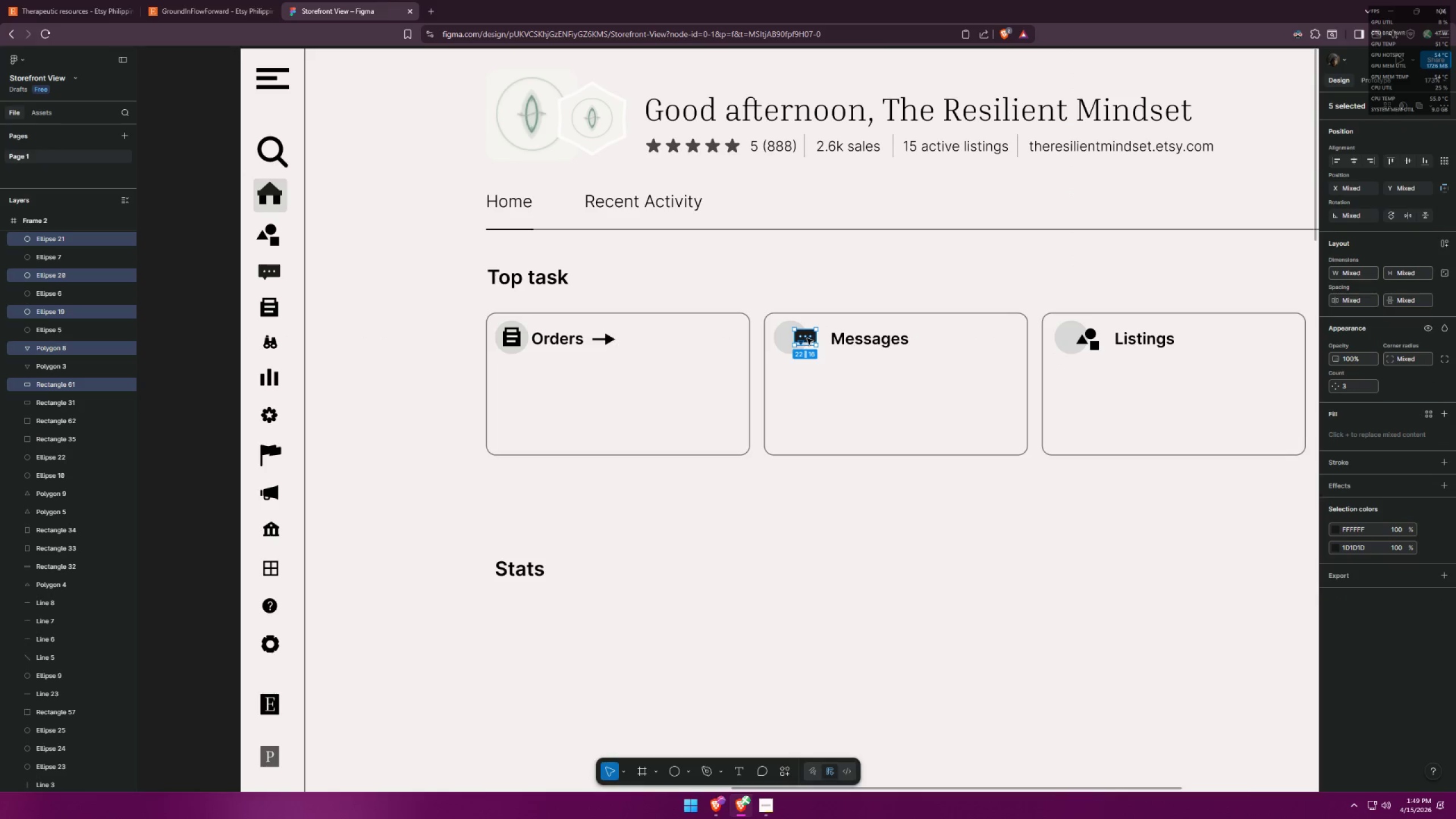 
hold_key(key=ShiftLeft, duration=1.51)
left_click_drag(start_coordinate=[808, 335], to_coordinate=[793, 334])
 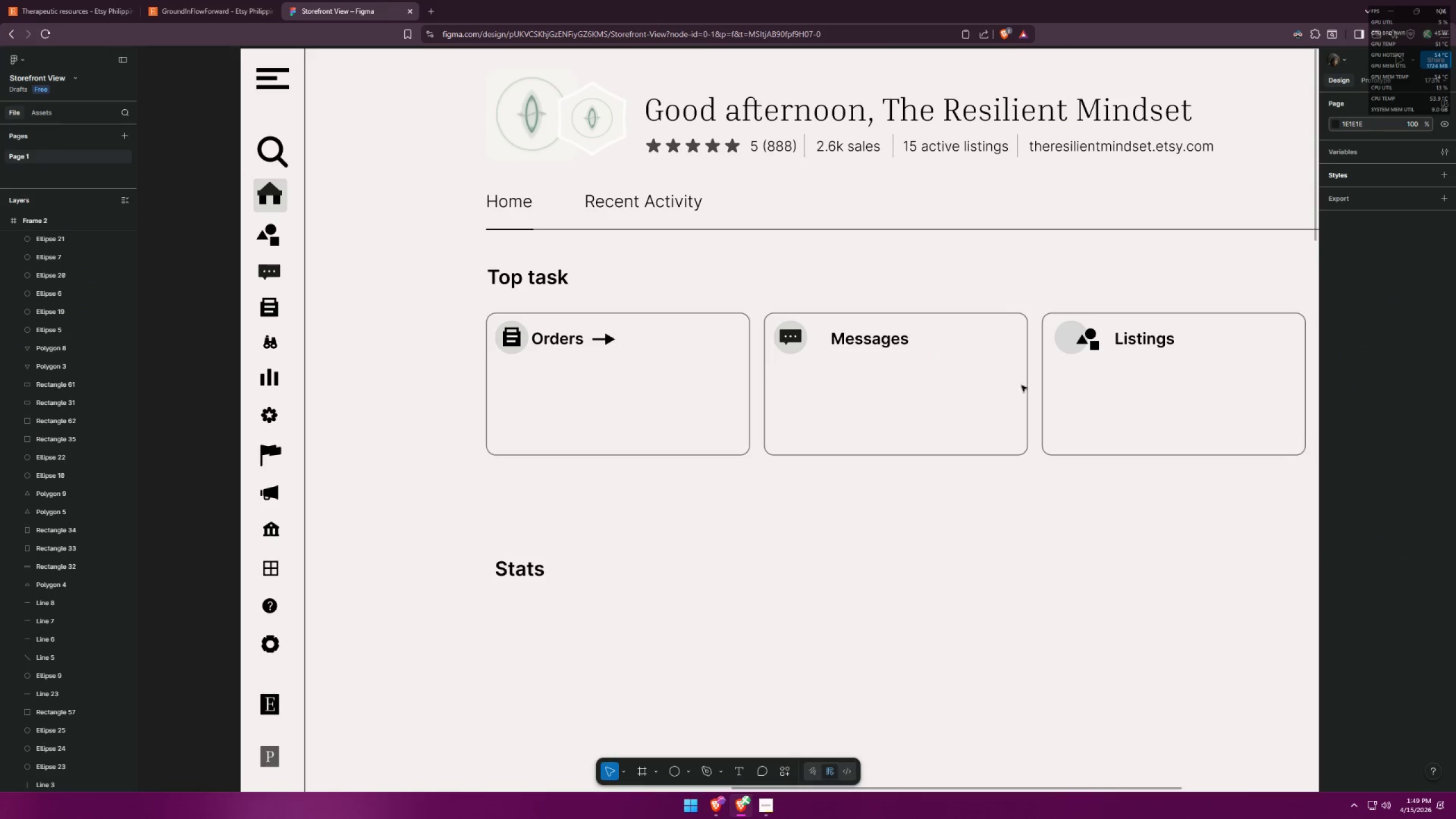 
hold_key(key=ShiftLeft, duration=1.5)
 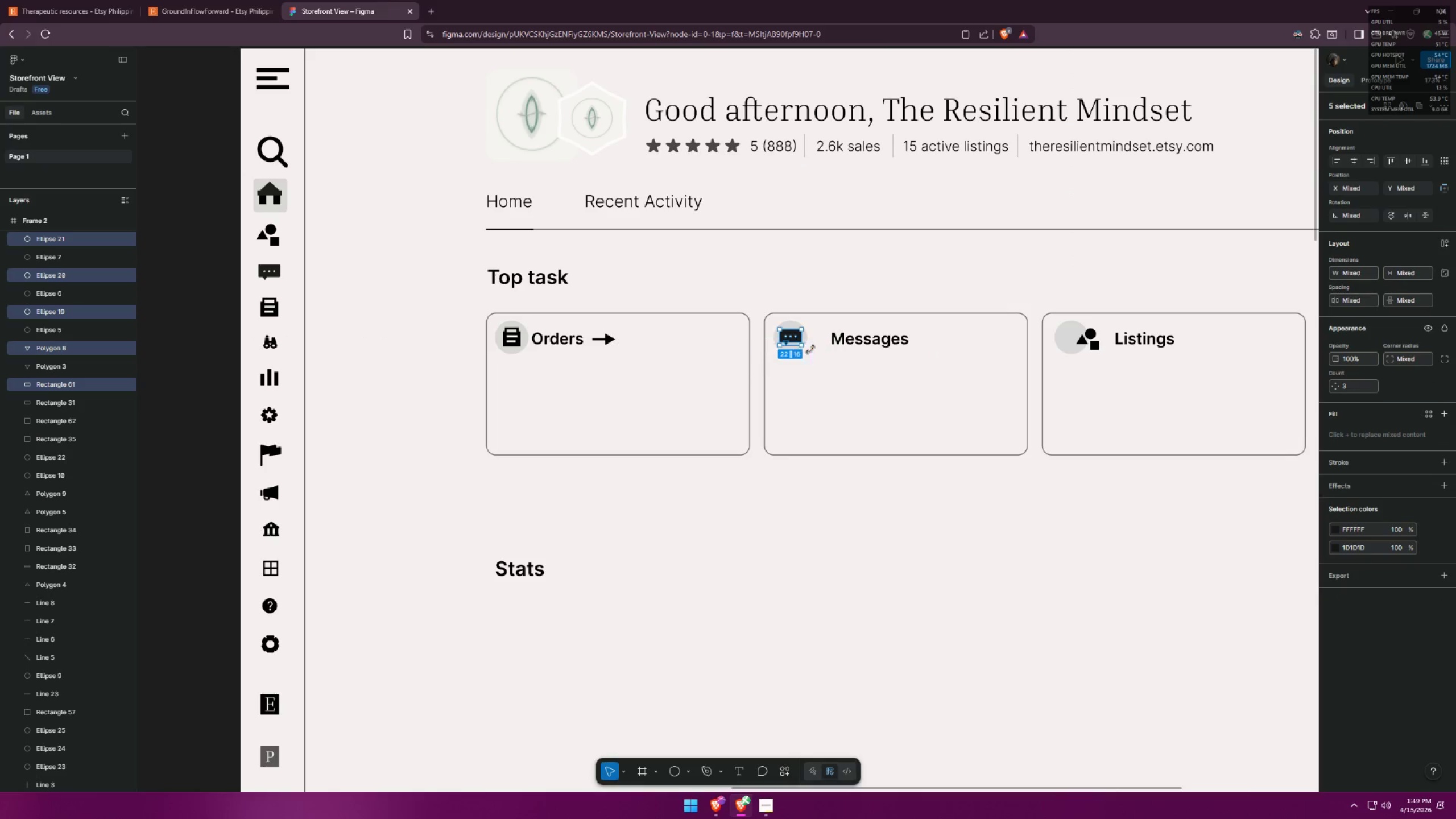 
left_click([845, 370])
 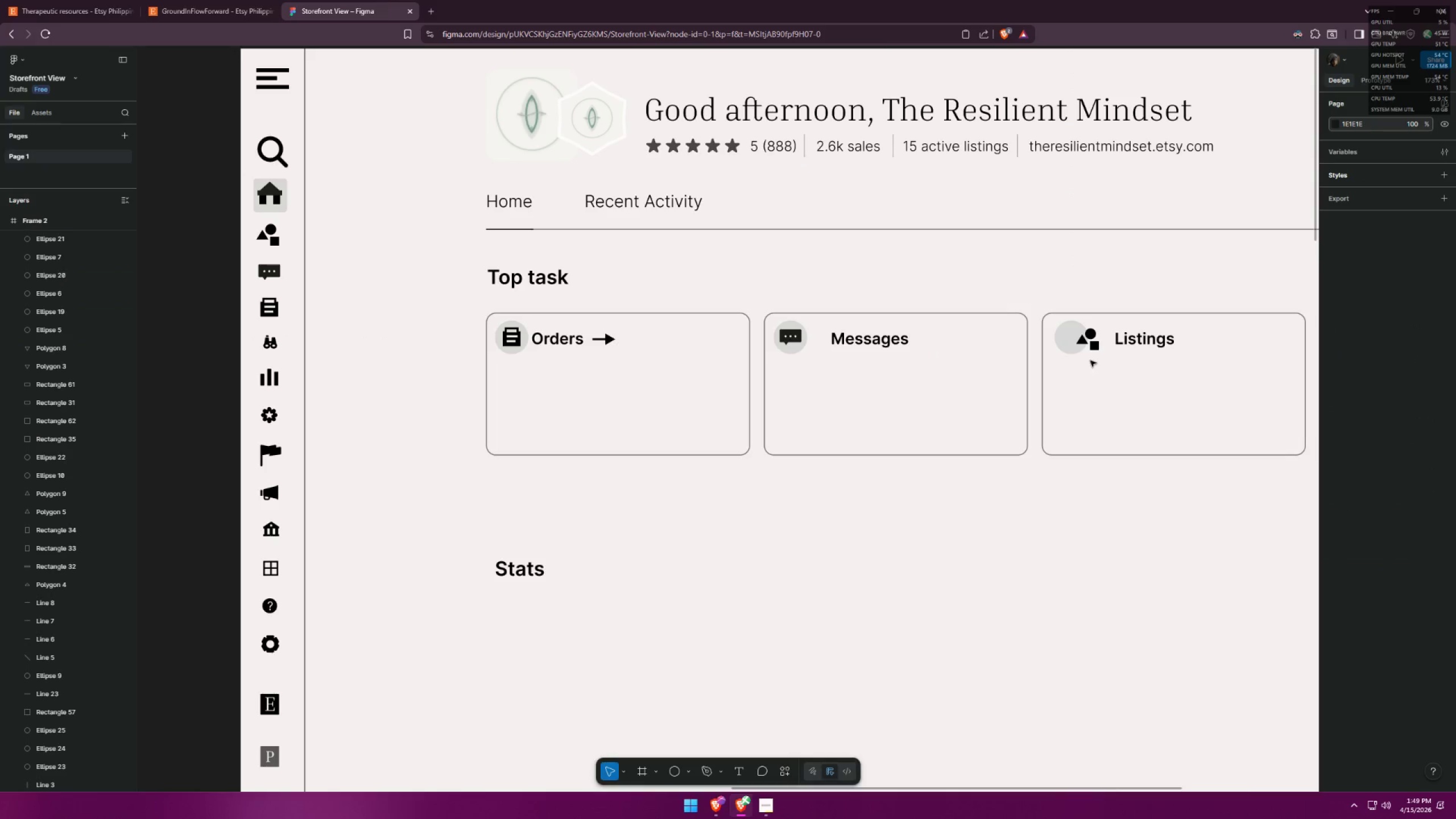 
left_click_drag(start_coordinate=[1113, 359], to_coordinate=[1075, 332])
 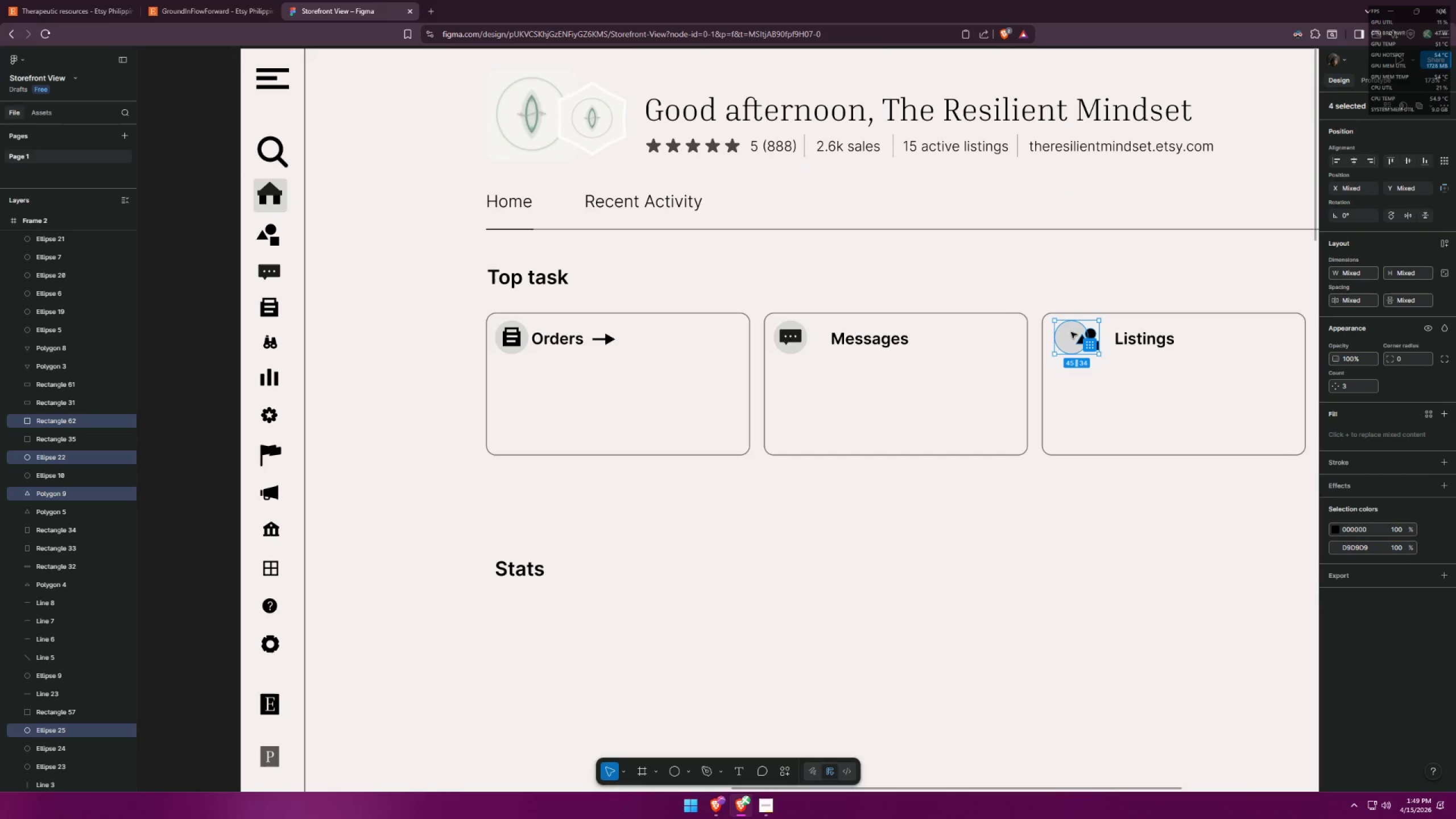 
hold_key(key=ShiftLeft, duration=0.42)
left_click([1062, 332])
 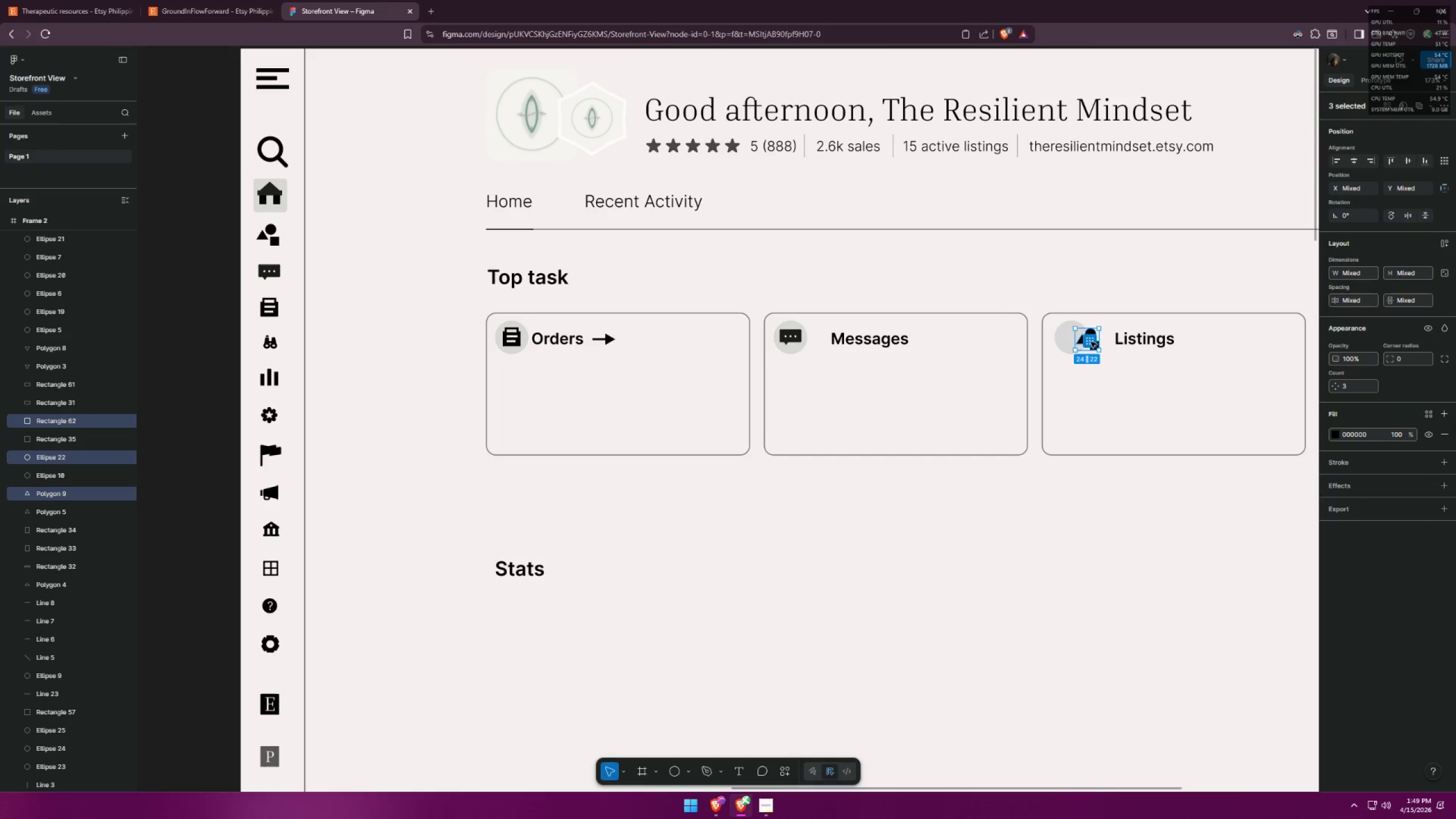 
left_click_drag(start_coordinate=[1092, 334], to_coordinate=[1074, 333])
 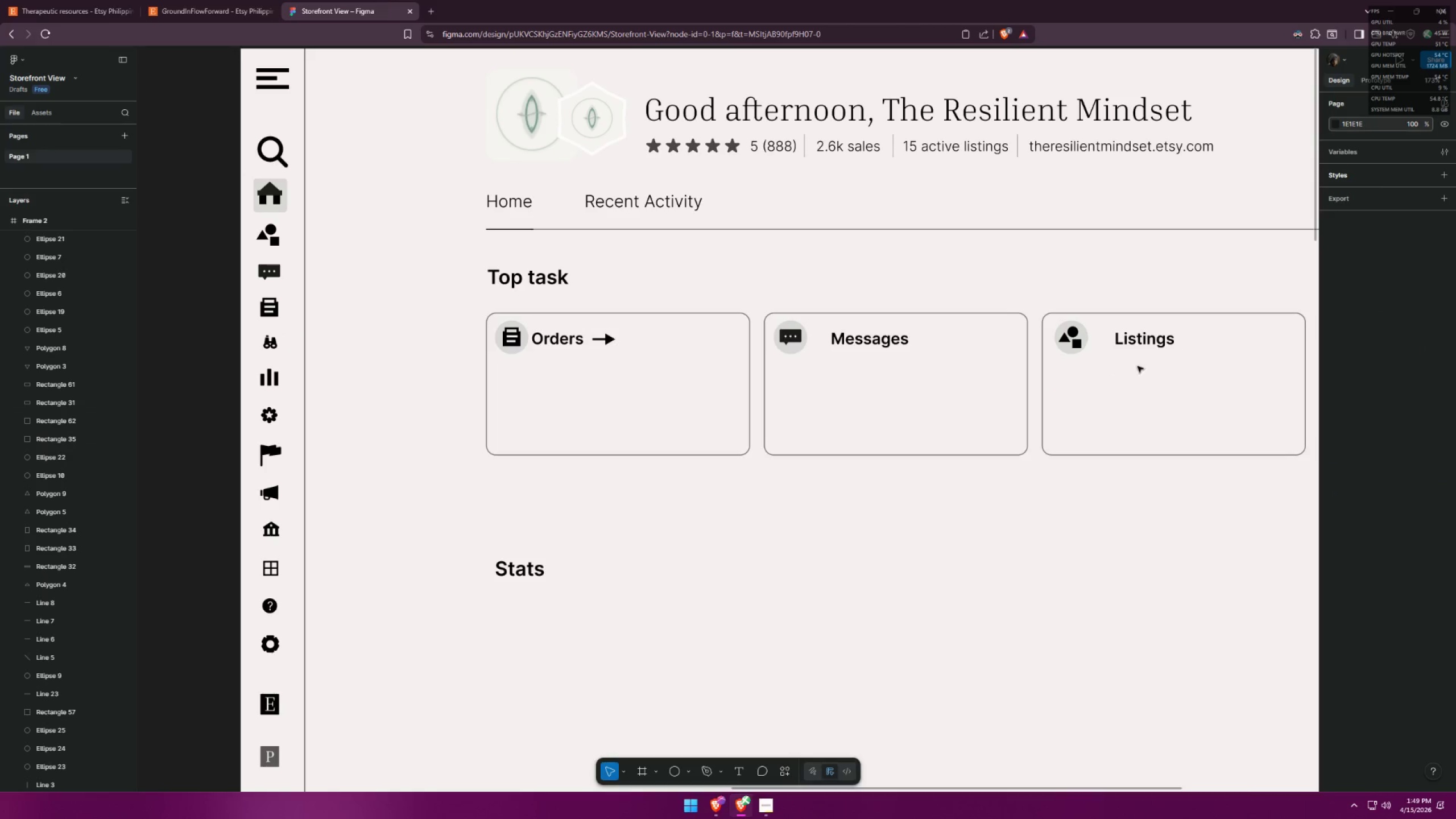 
hold_key(key=ShiftLeft, duration=0.67)
 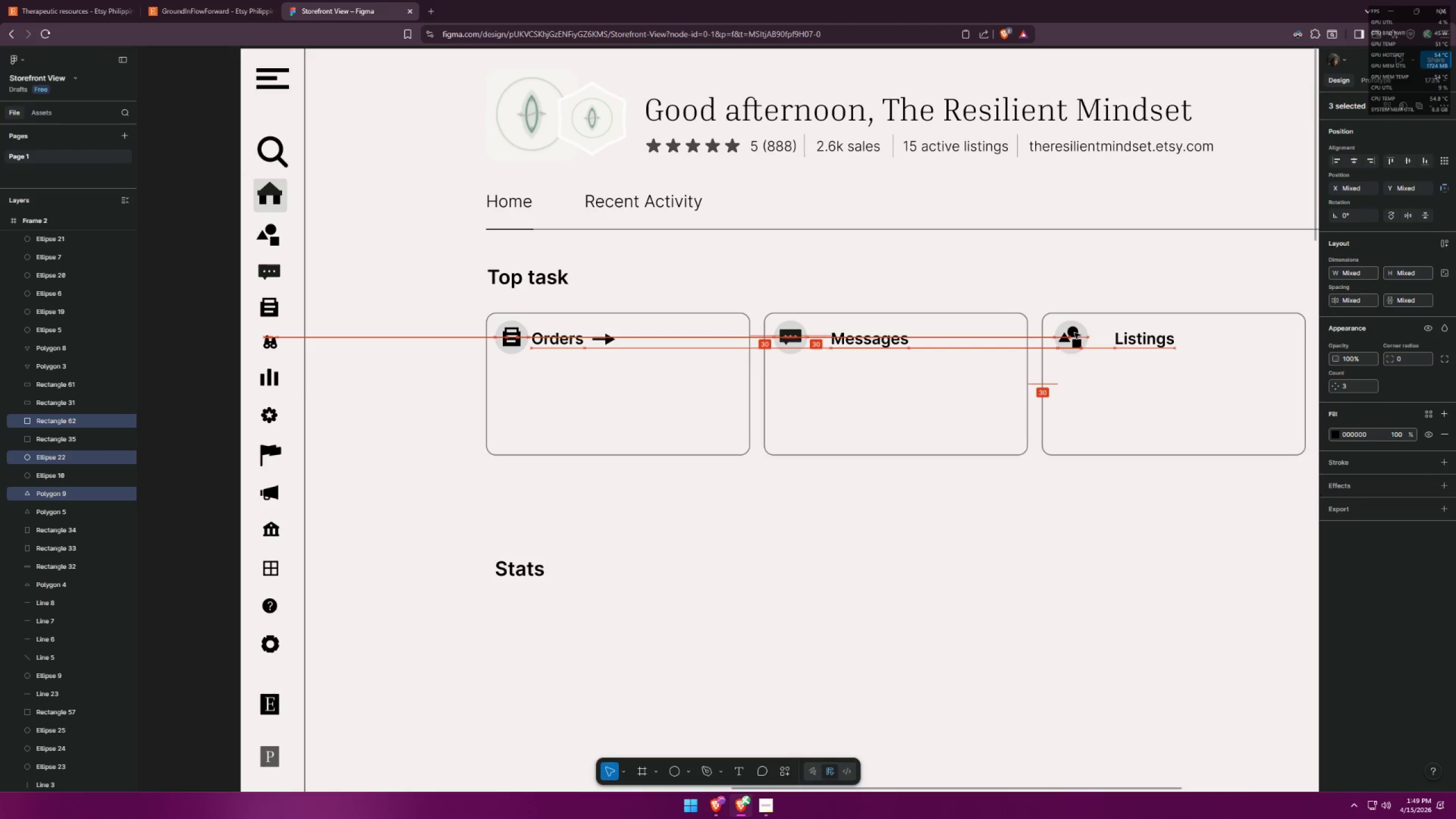 
left_click([1096, 380])
 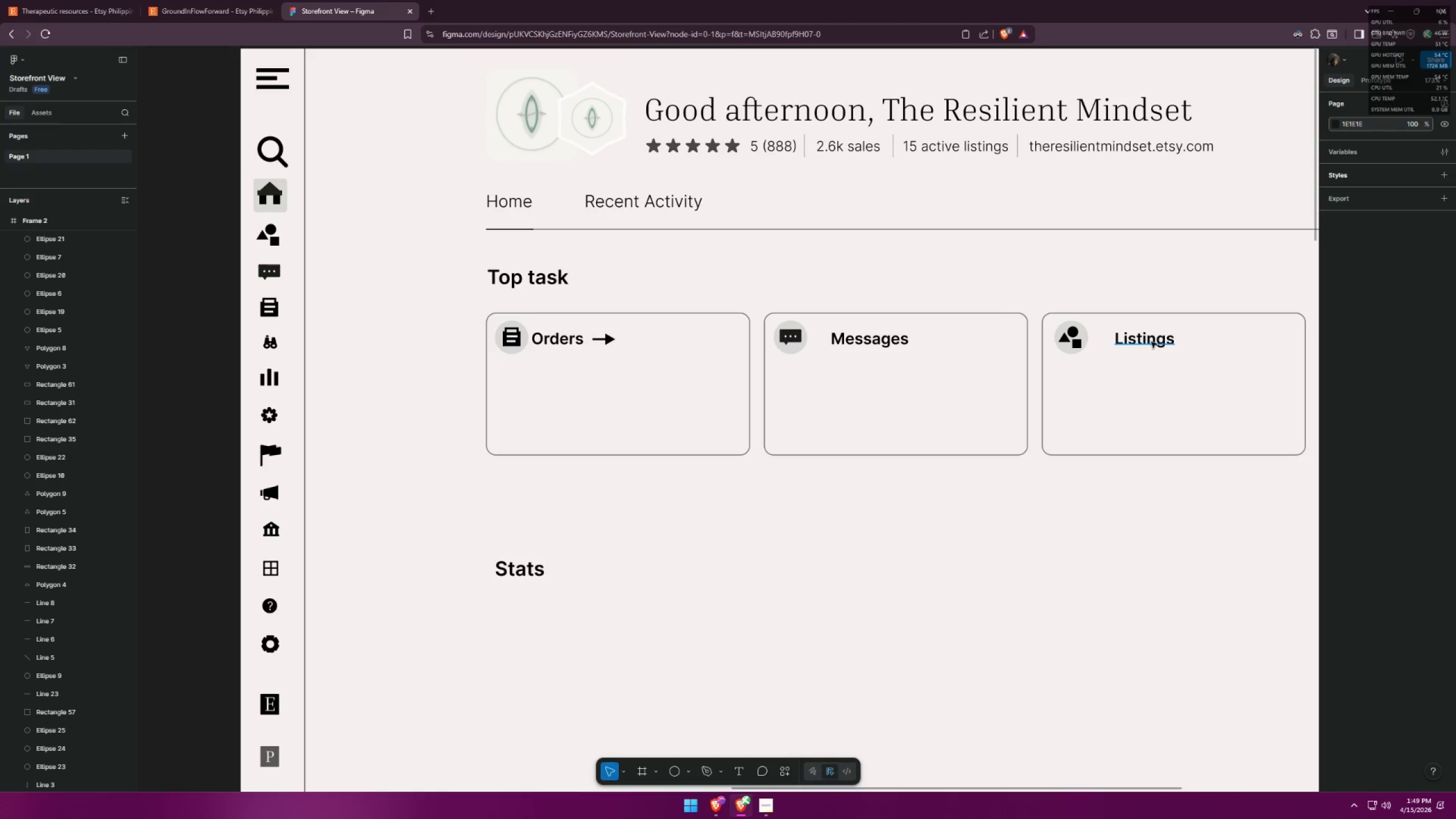 
hold_key(key=ShiftLeft, duration=1.5)
left_click_drag(start_coordinate=[1151, 341], to_coordinate=[1134, 340])
 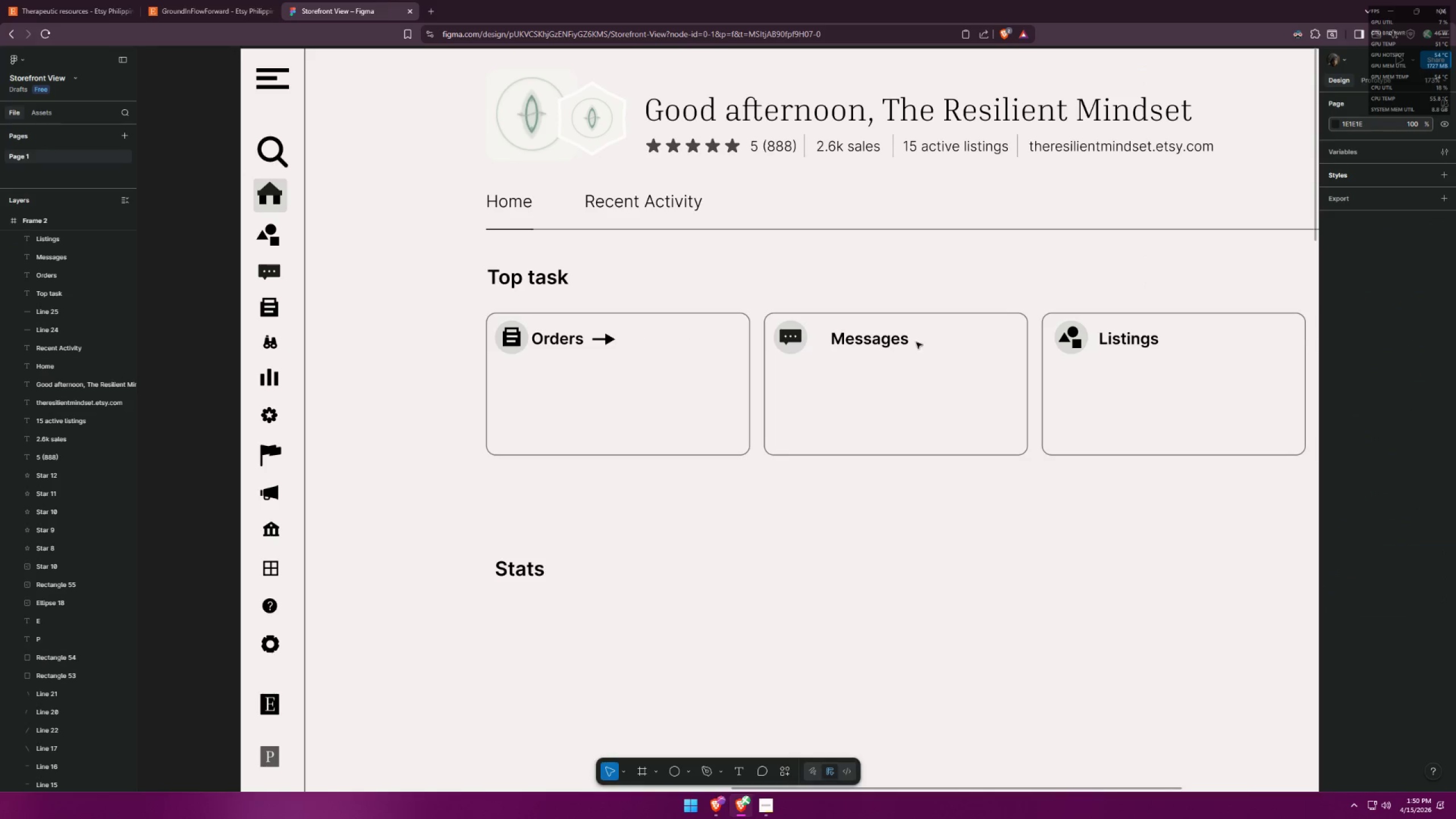 
hold_key(key=ShiftLeft, duration=0.33)
 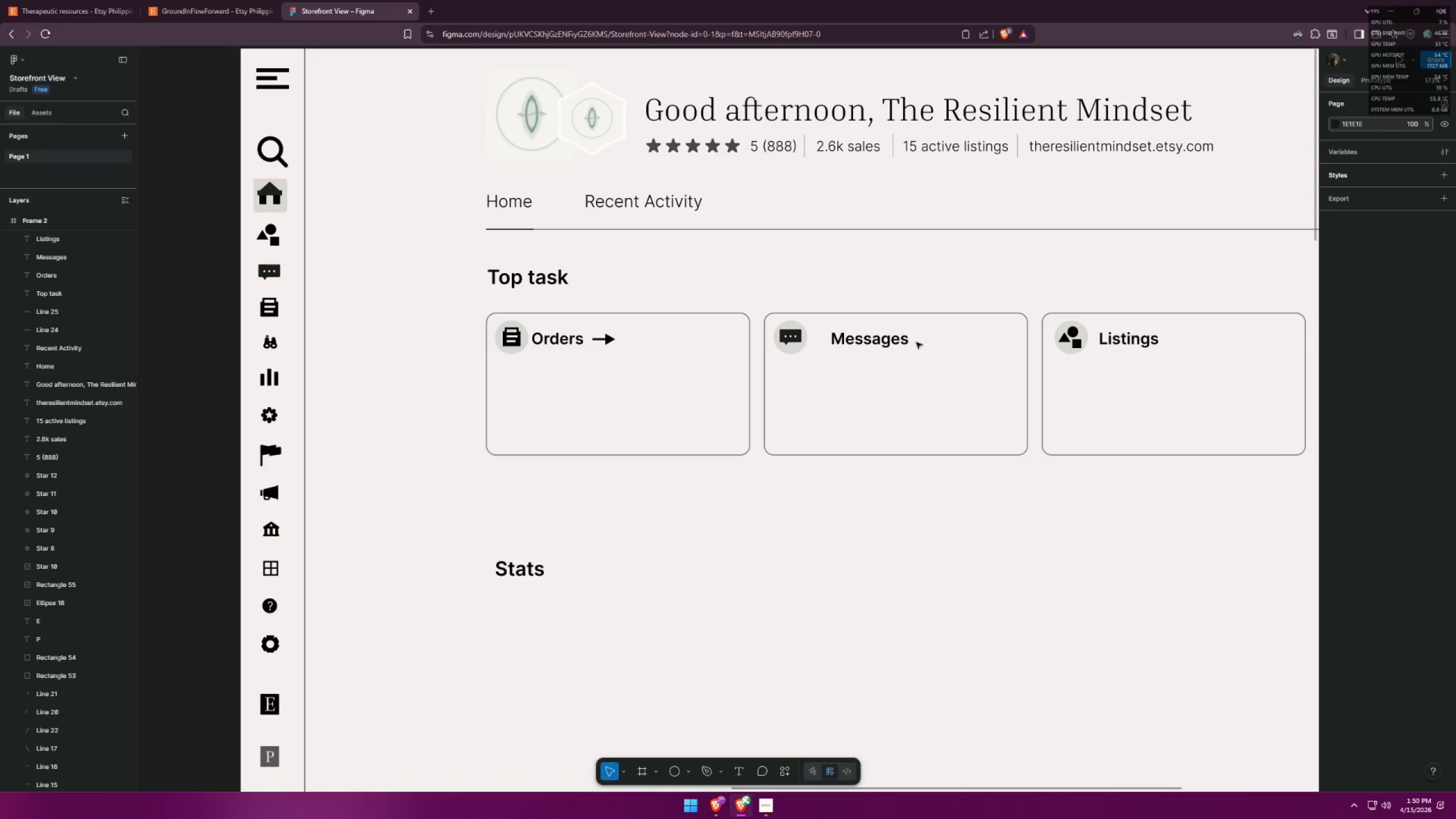 
hold_key(key=ShiftLeft, duration=1.5)
left_click([1128, 379])
 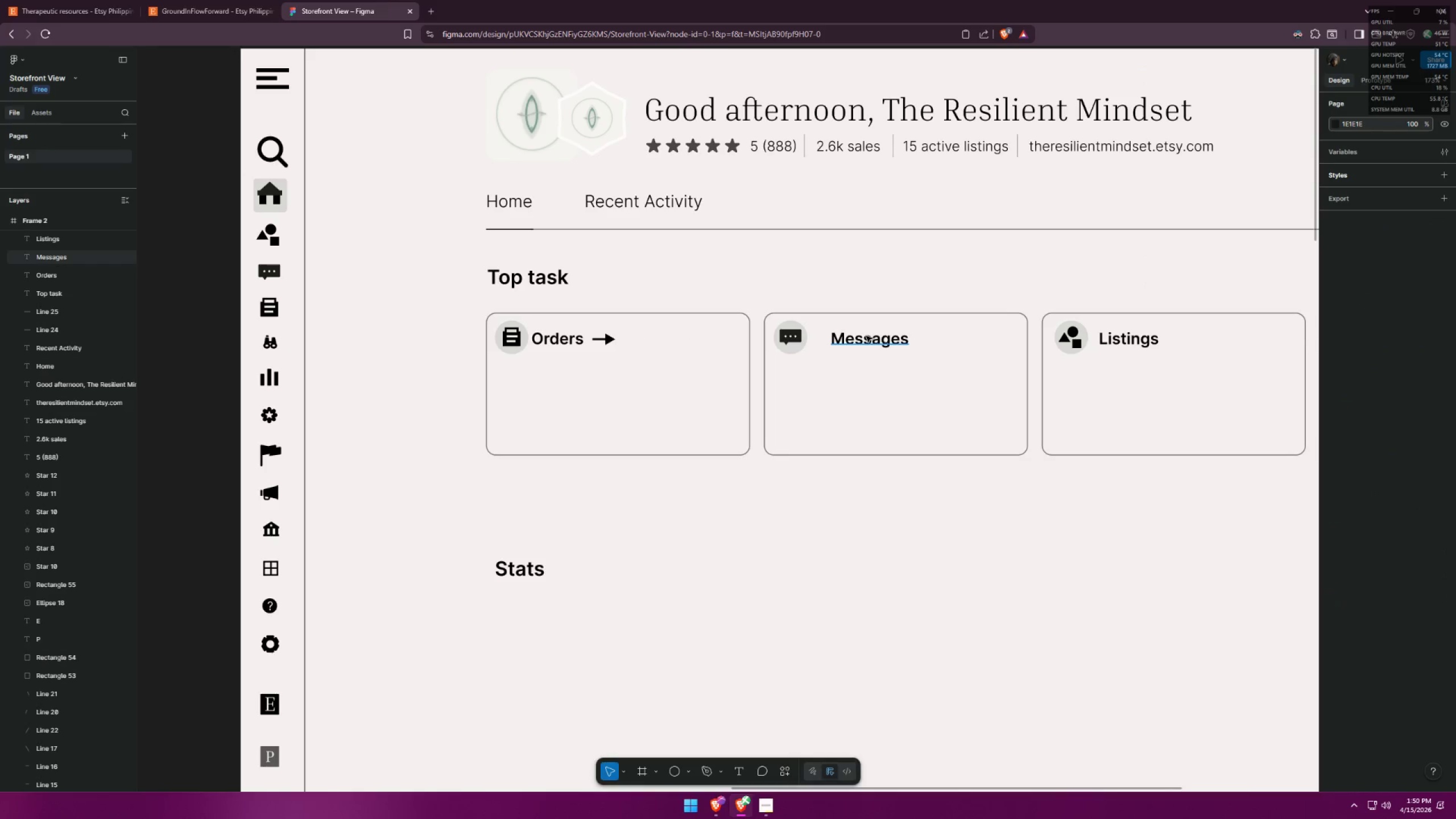 
left_click_drag(start_coordinate=[866, 336], to_coordinate=[853, 333])
 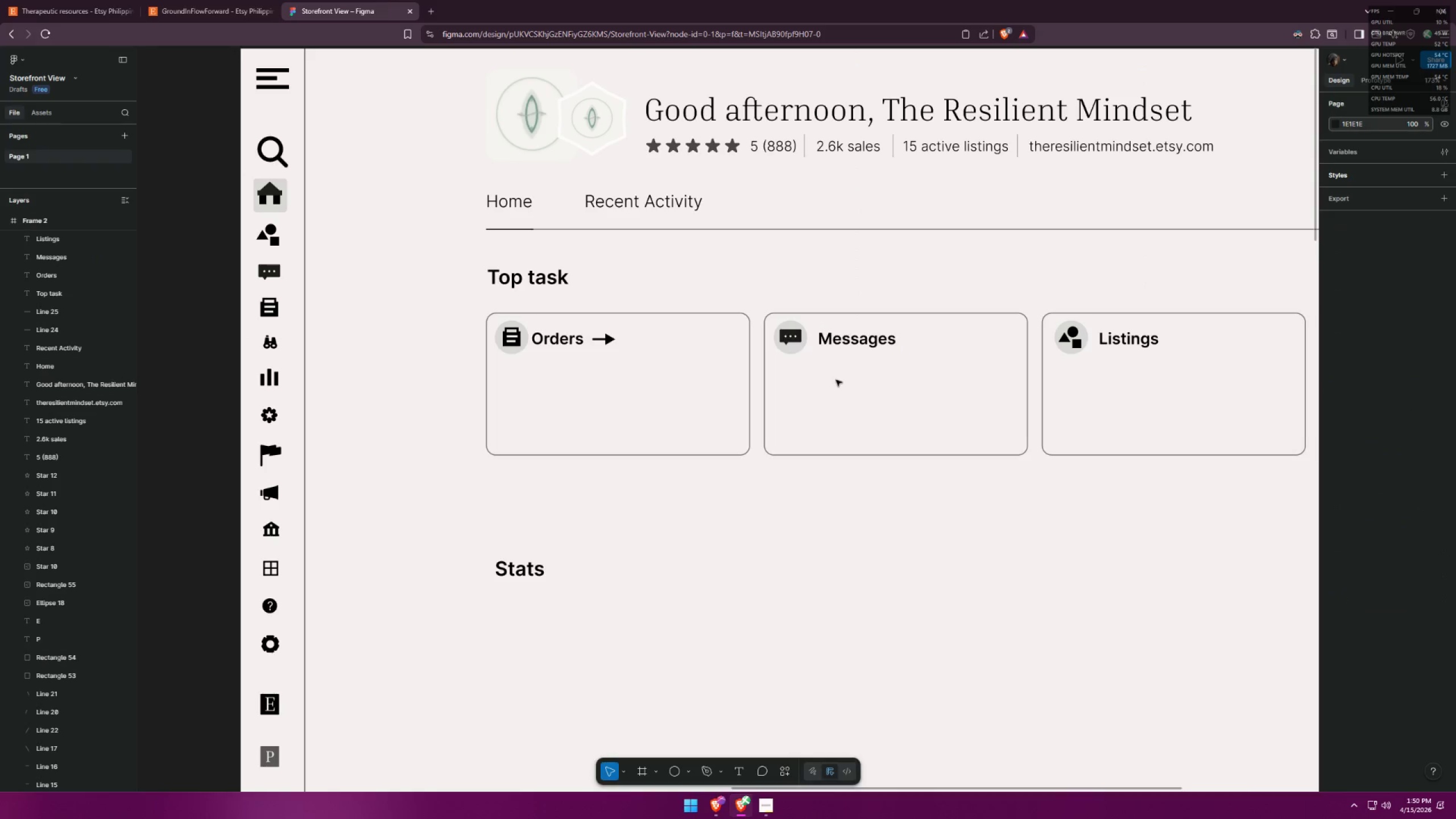 
hold_key(key=ShiftLeft, duration=1.34)
 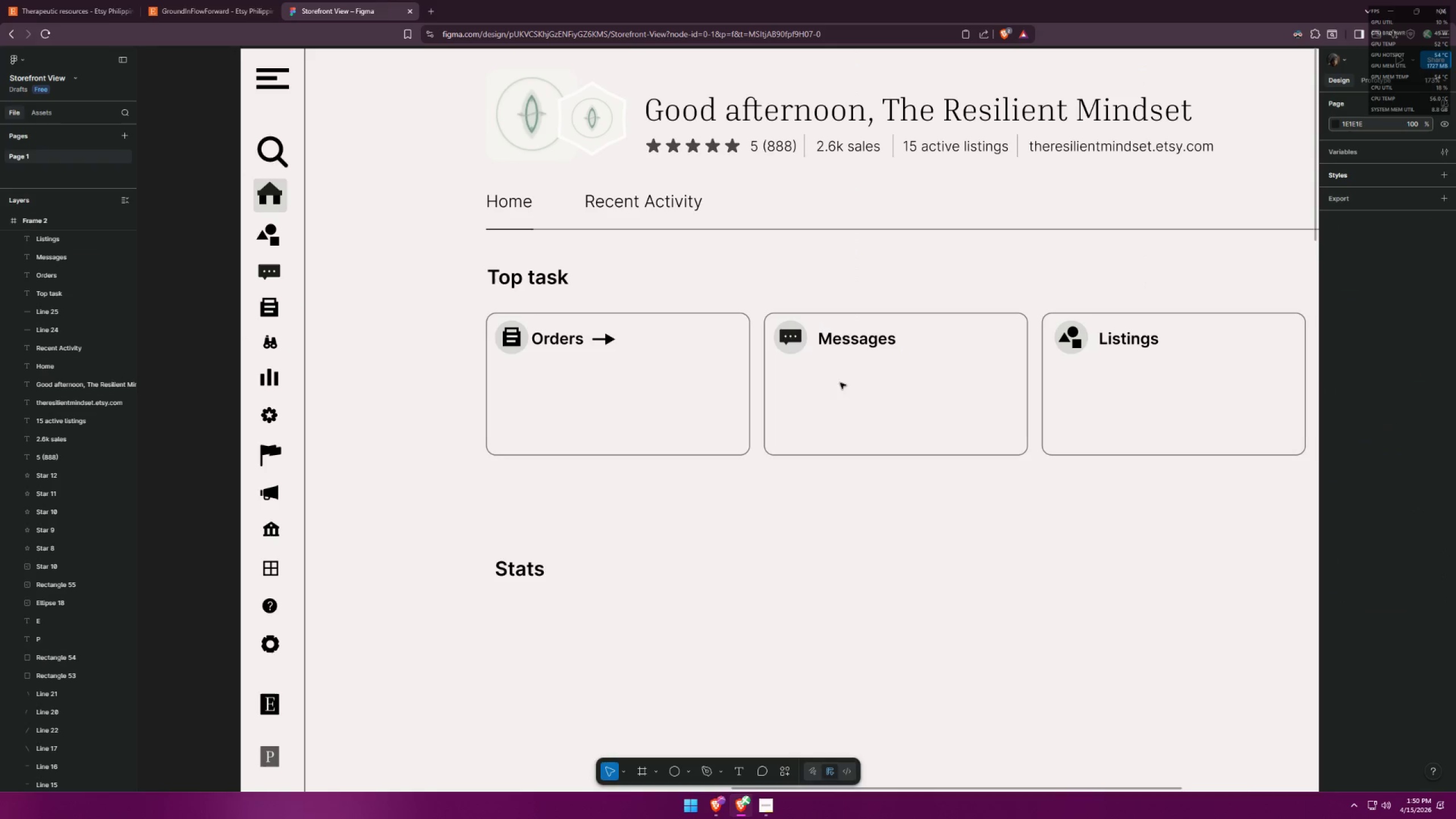 
left_click([833, 377])
 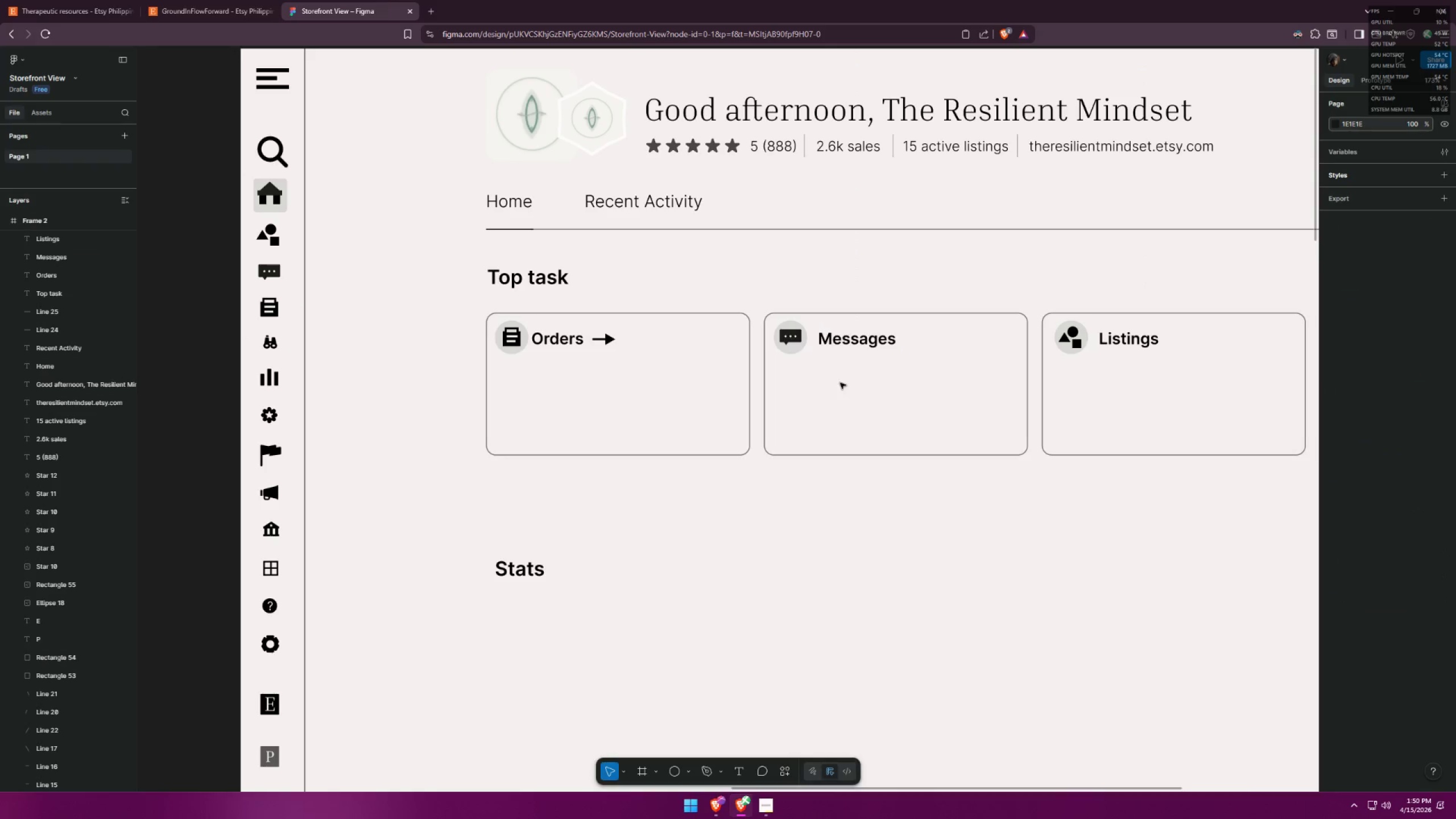 
hold_key(key=ControlLeft, duration=1.03)
scroll: coordinate [821, 356], scroll_direction: down, amount: 6.0
 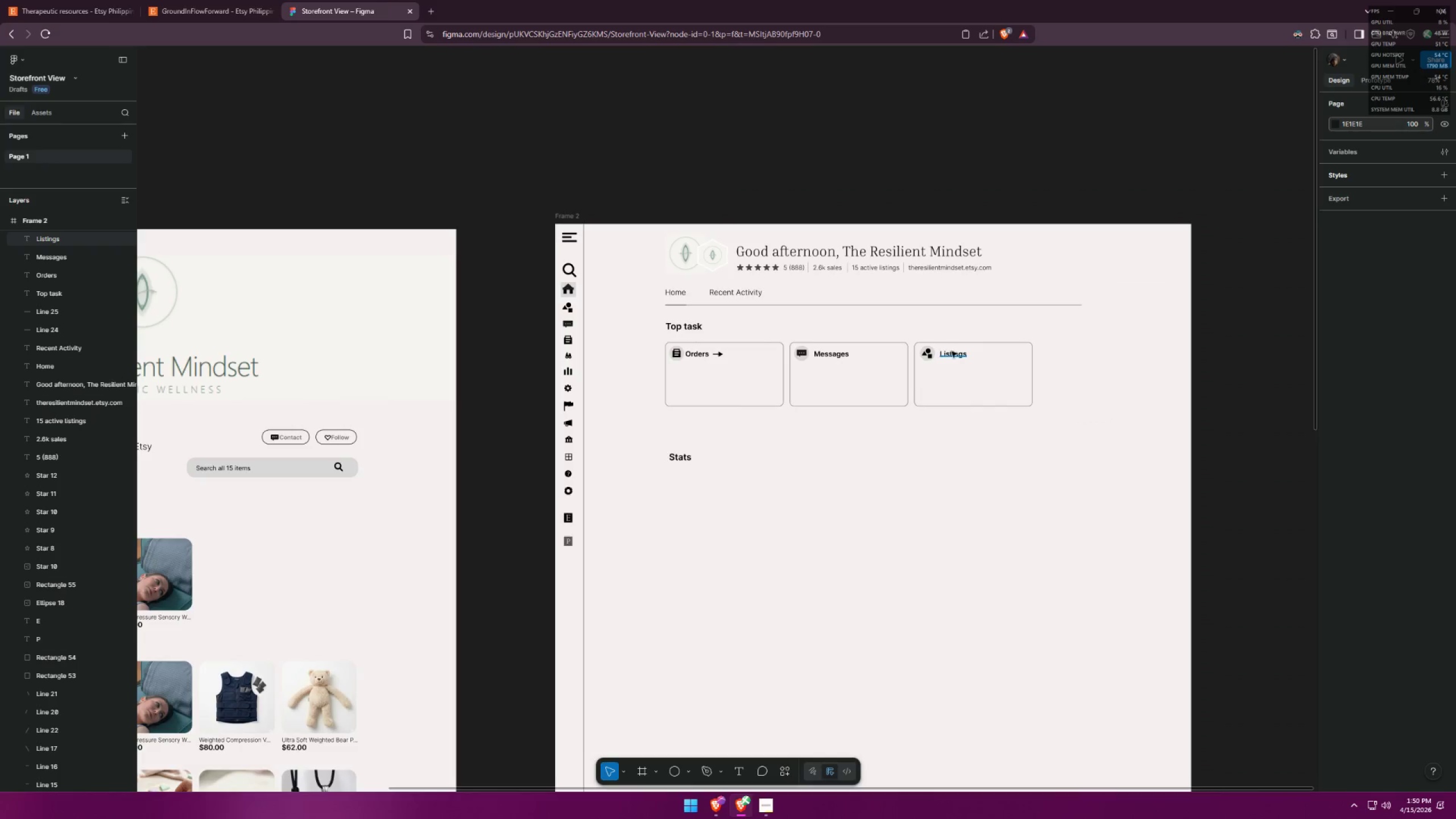 
key(Alt+AltLeft)
 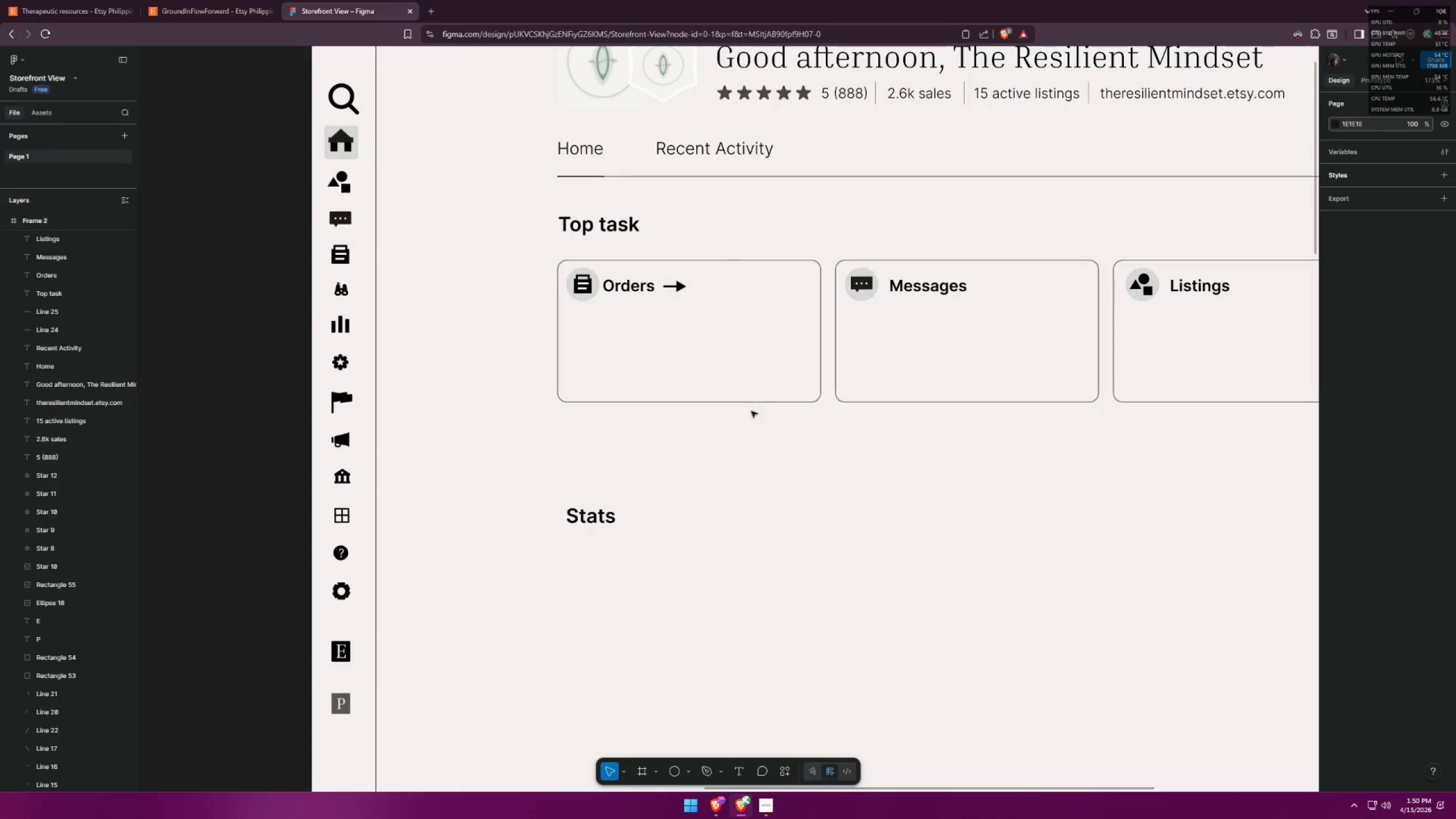 
key(Alt+Tab)
 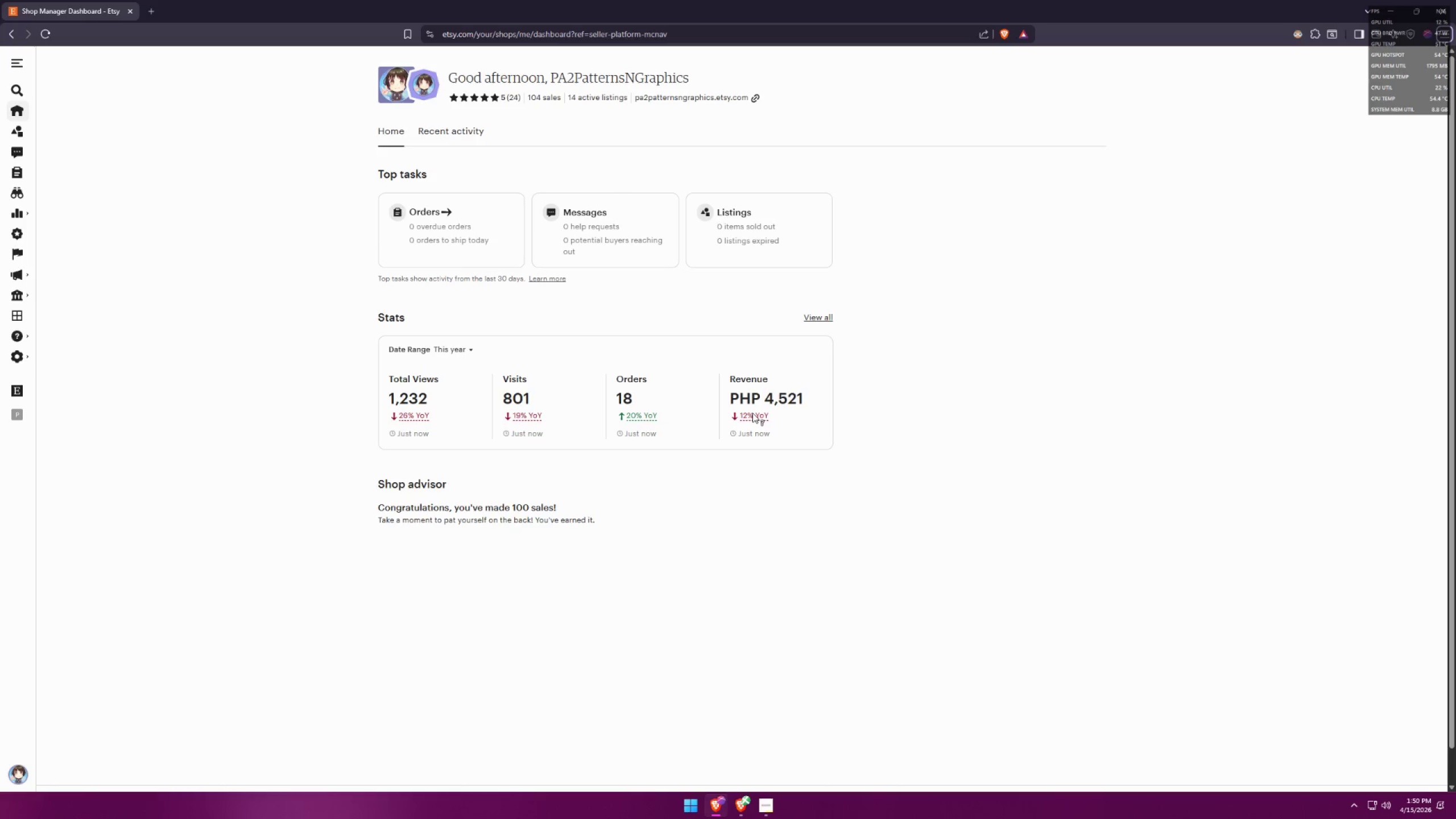 
scroll: coordinate [749, 412], scroll_direction: up, amount: 6.0
 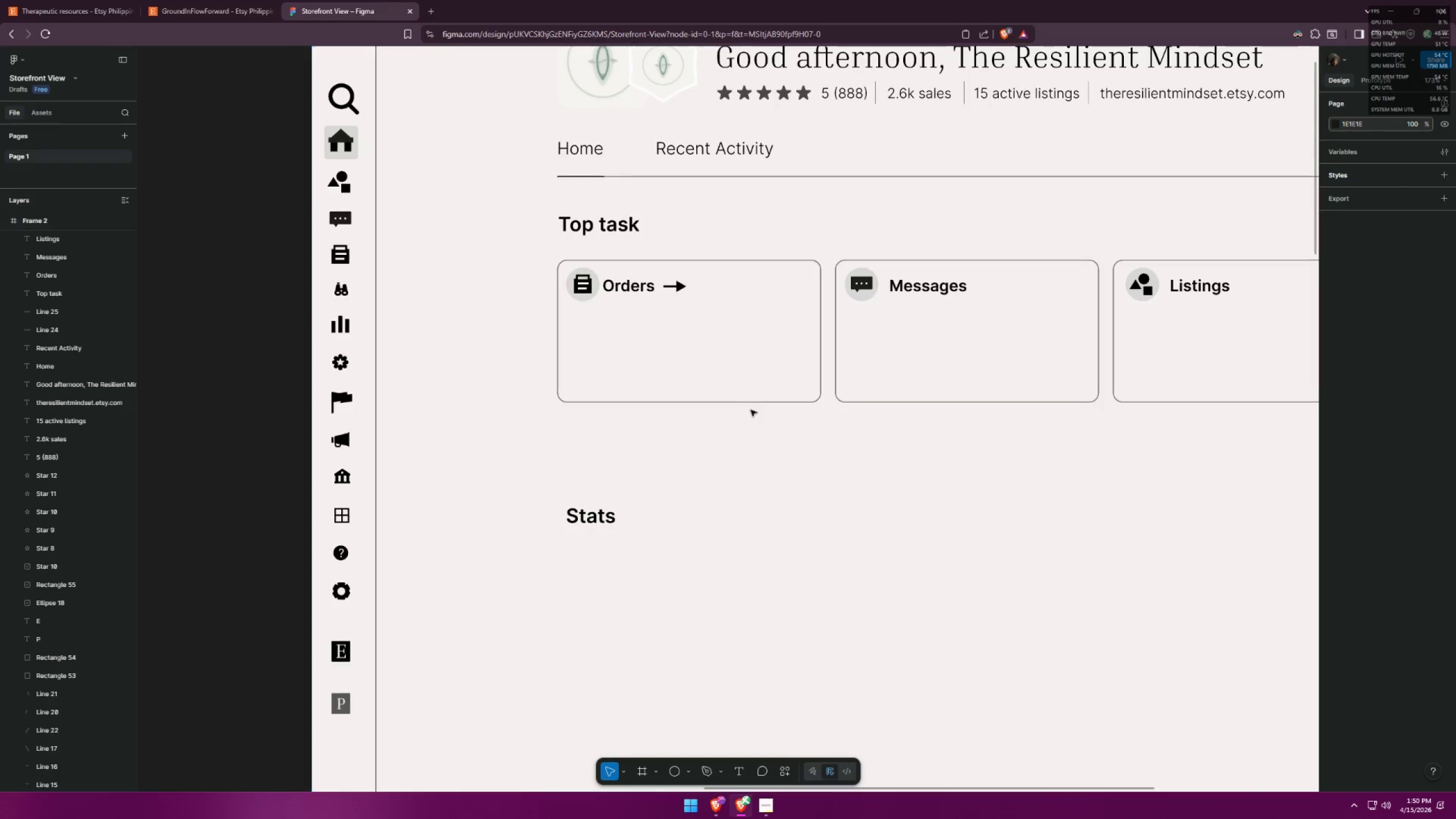 
key(Alt+AltLeft)
 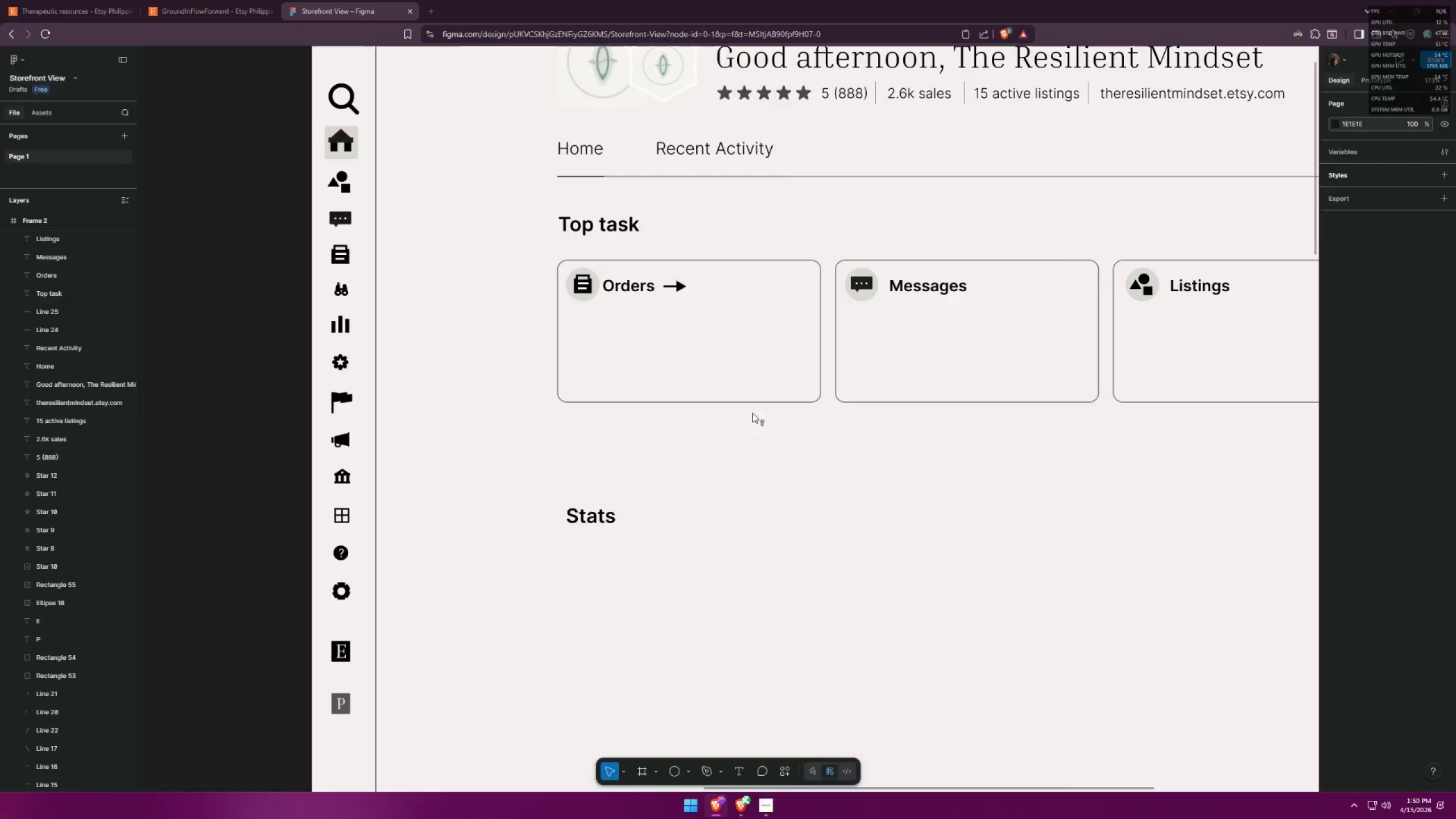 
key(Alt+Tab)
 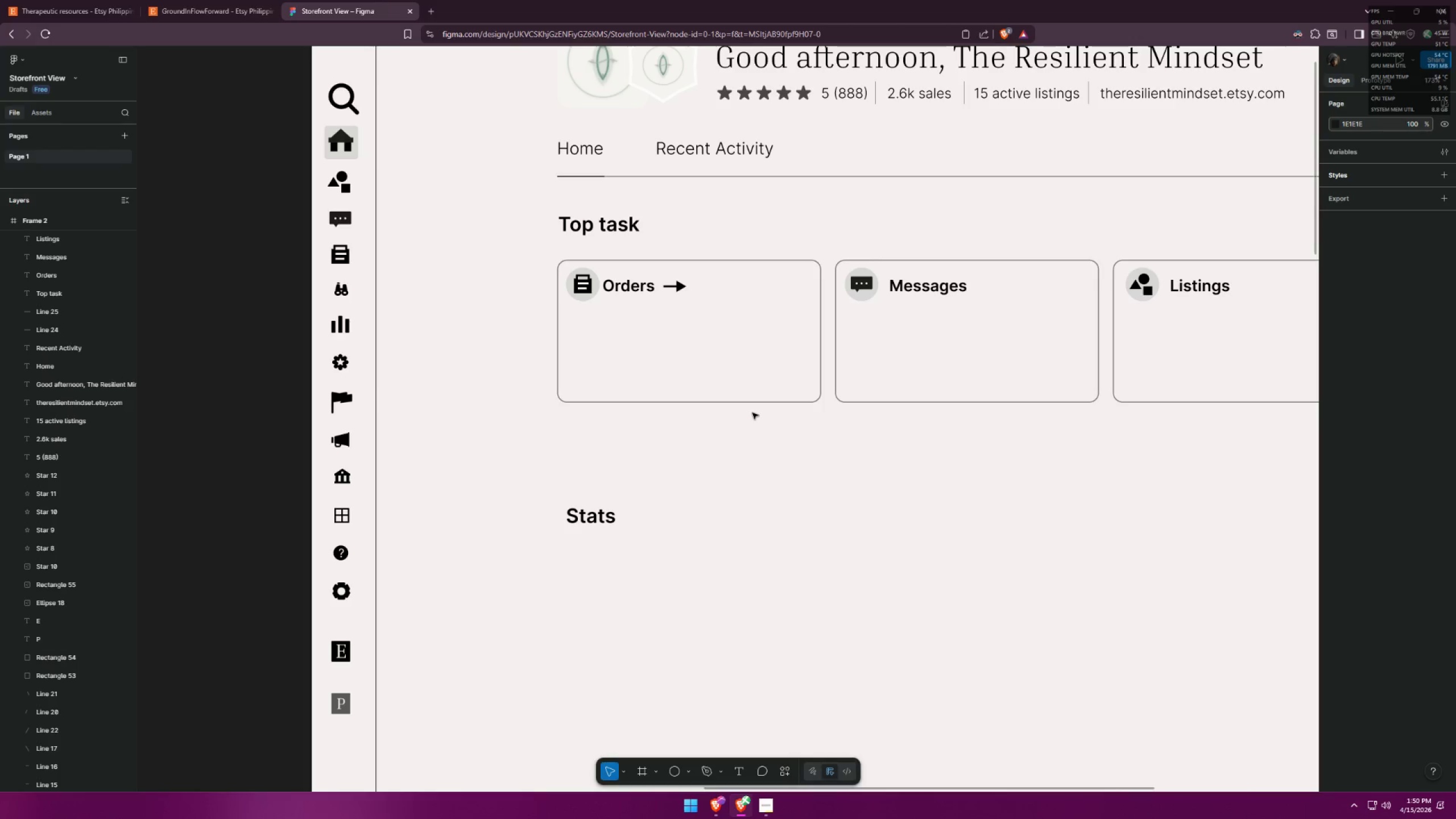 
key(Alt+AltLeft)
 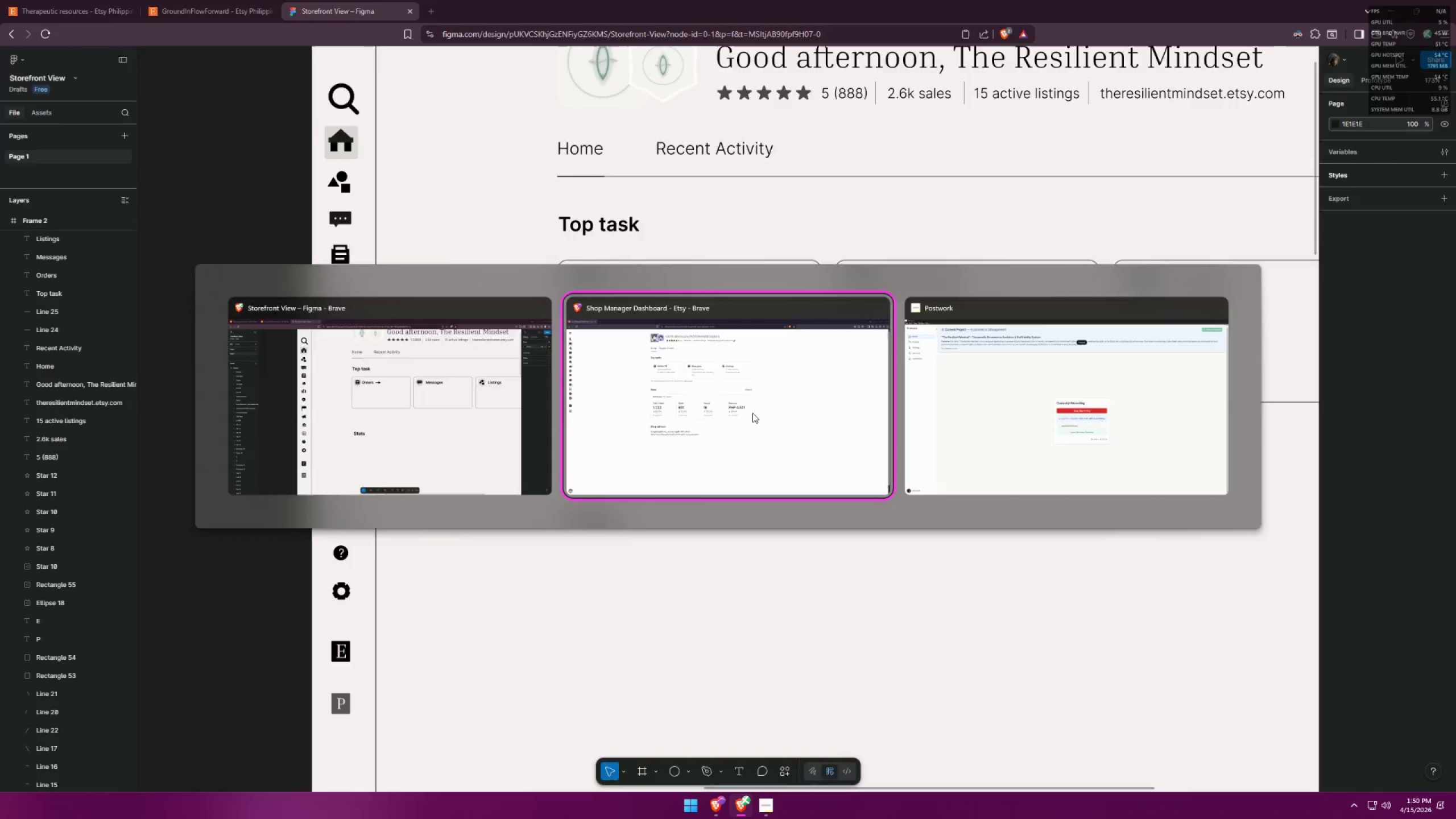 
key(Alt+Tab)
 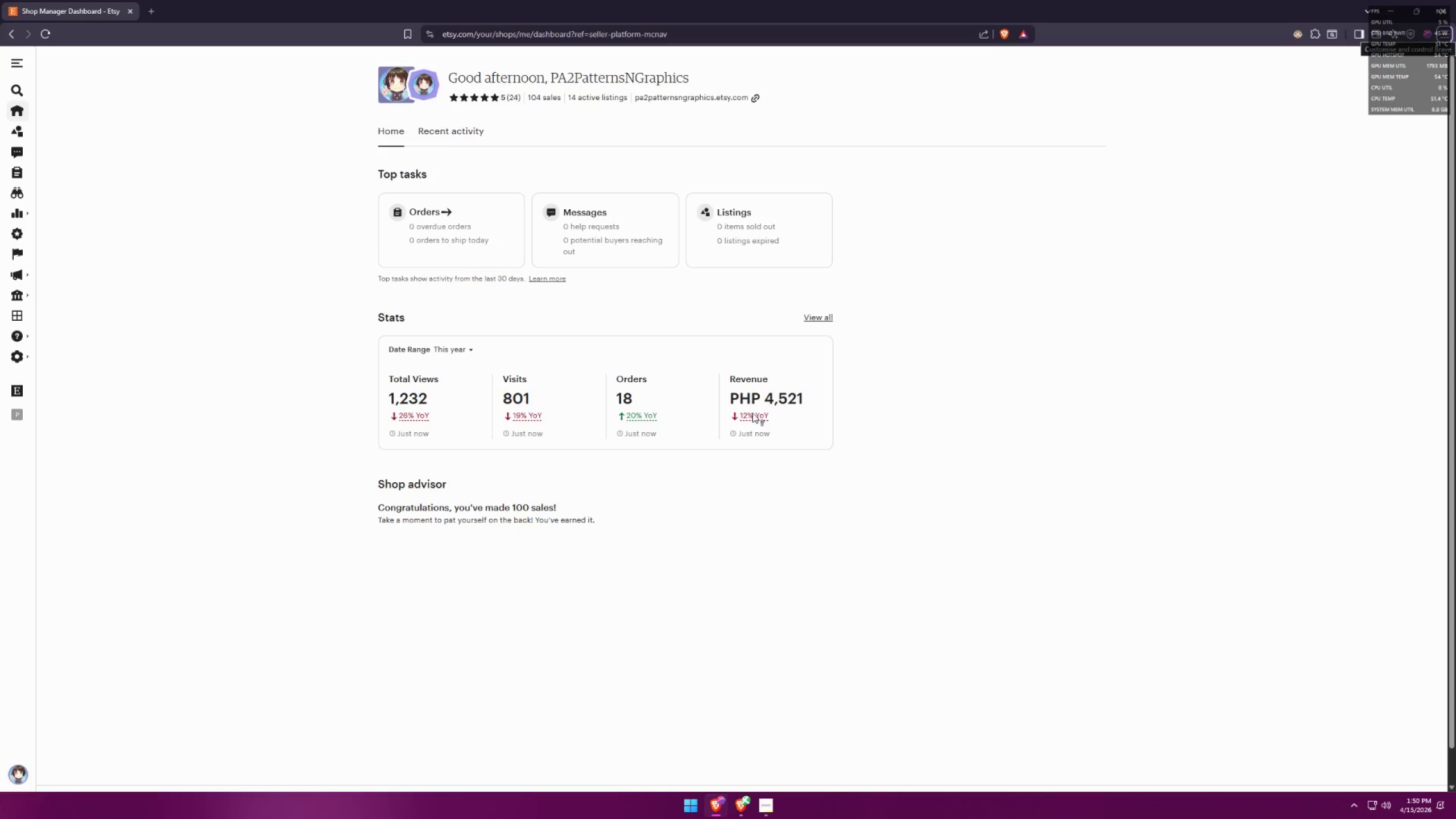 
key(Alt+AltLeft)
 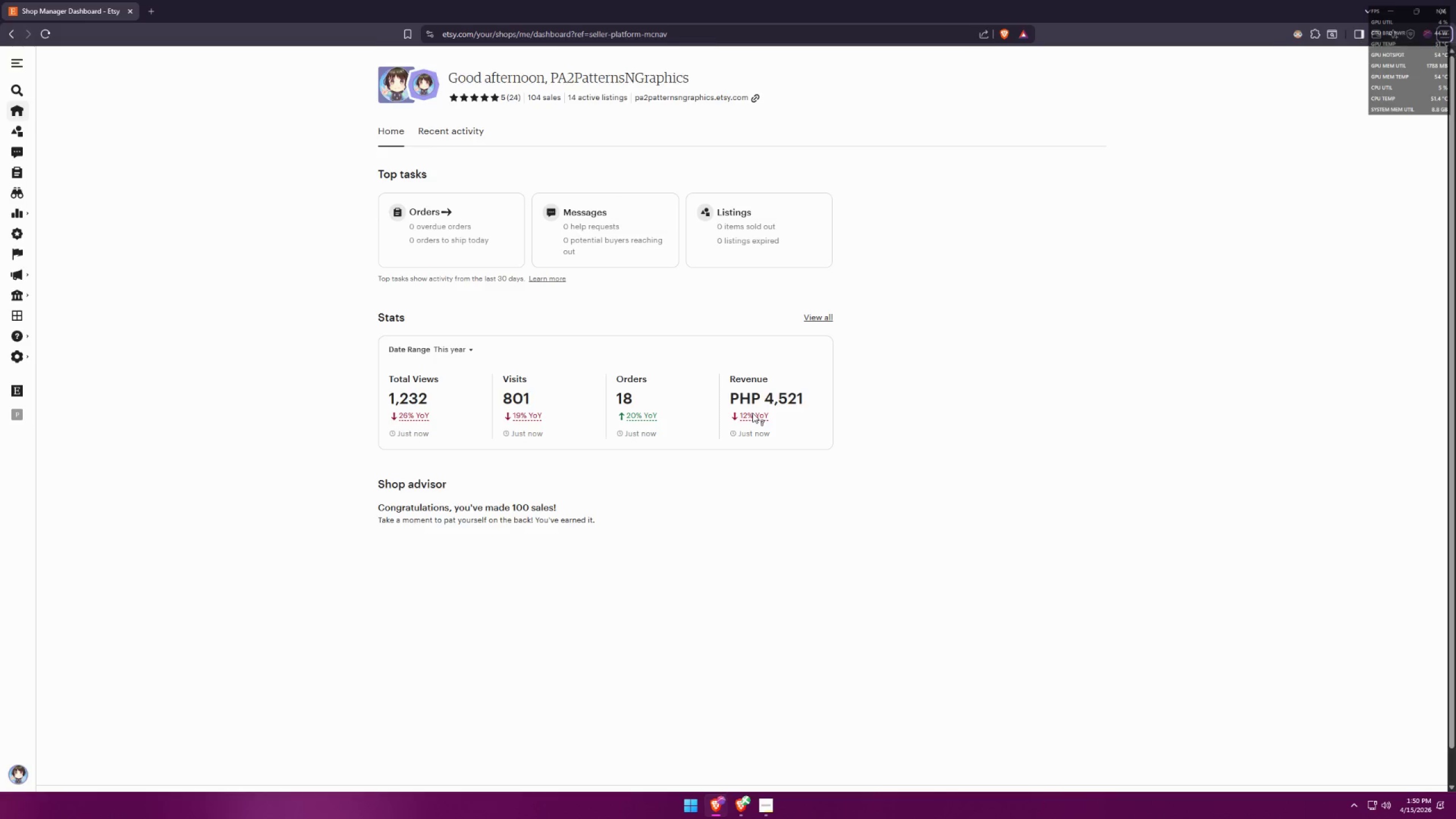 
key(Alt+Tab)
 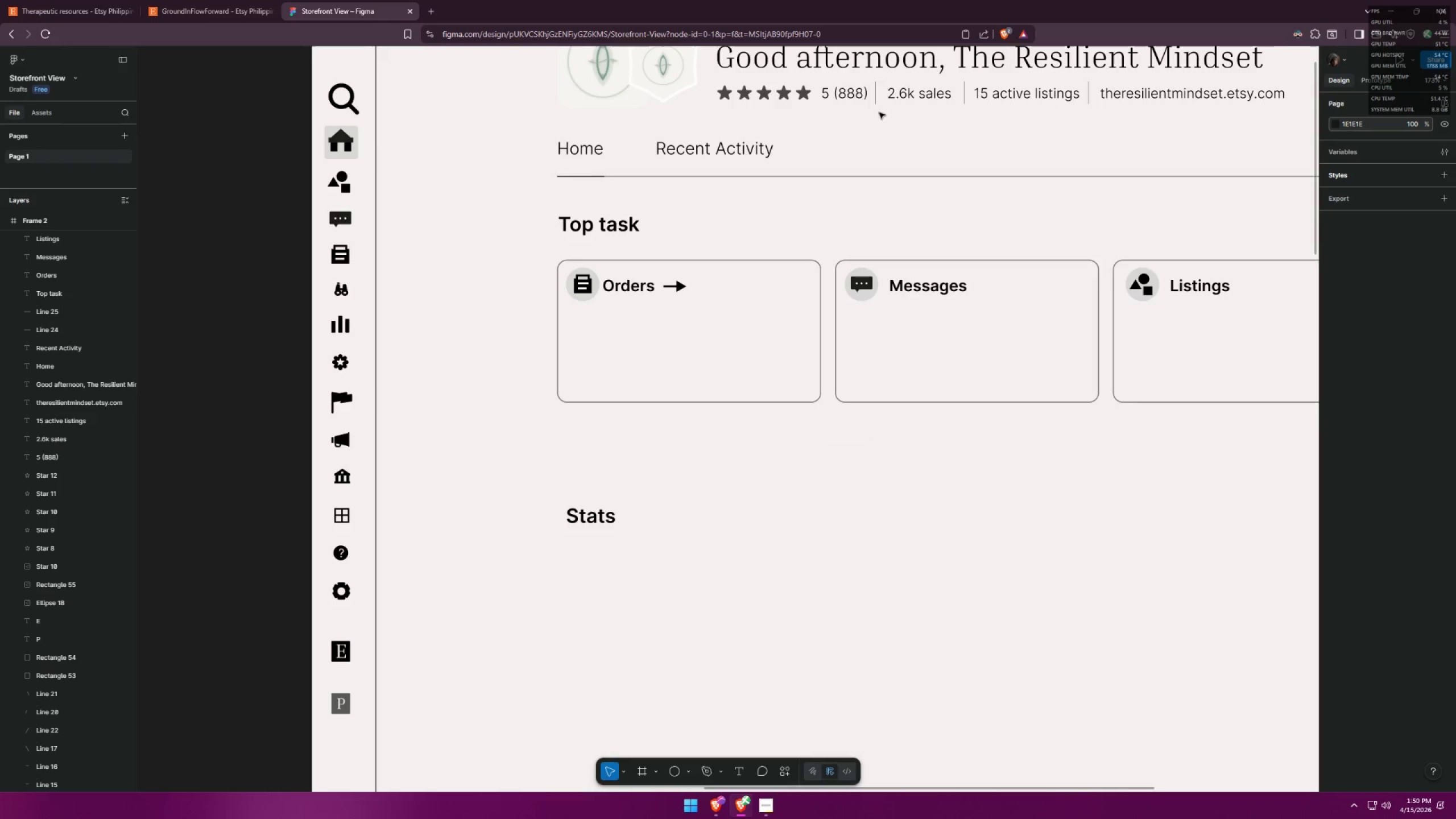 
left_click([921, 97])
 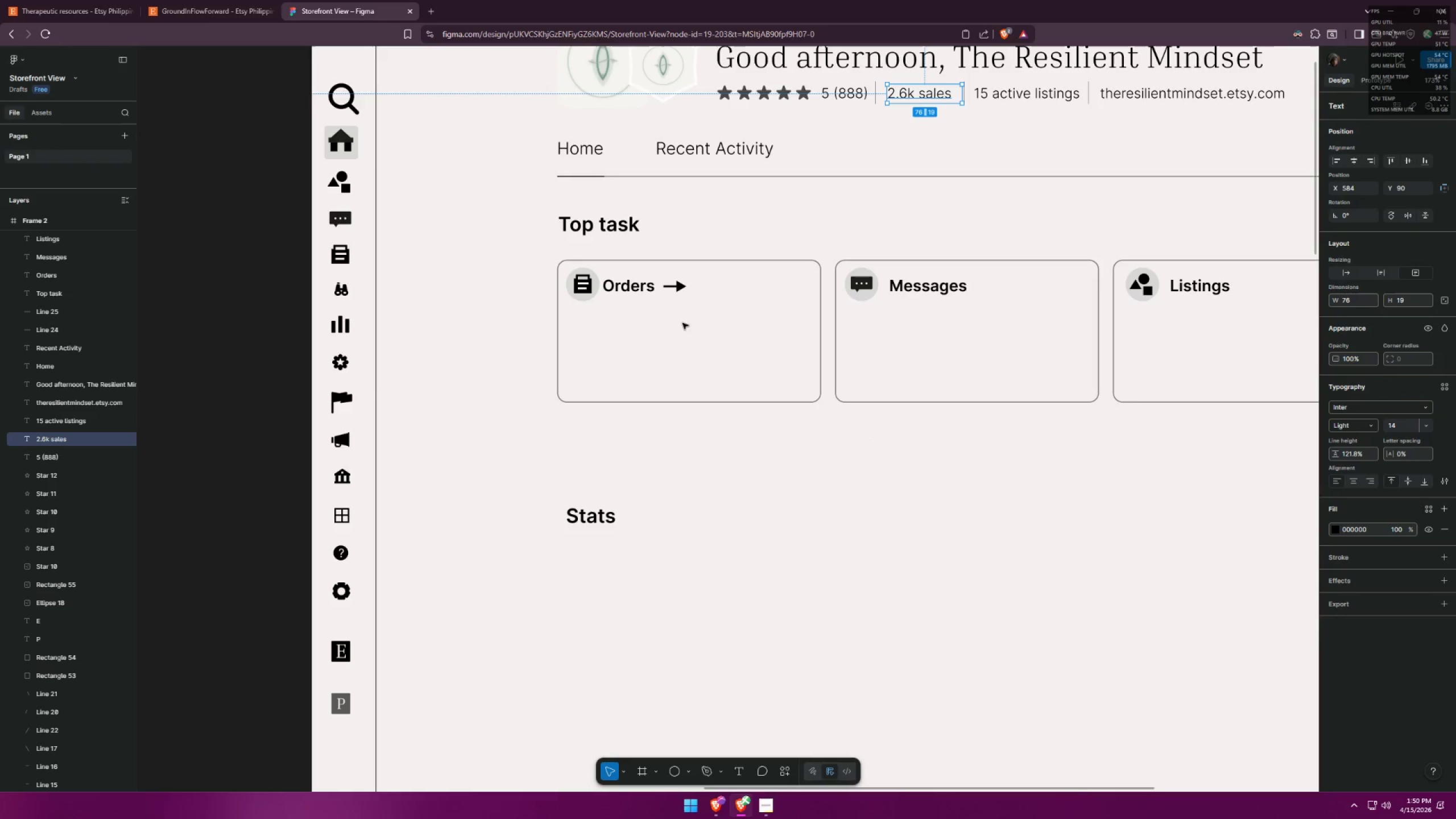 
left_click([731, 157])
 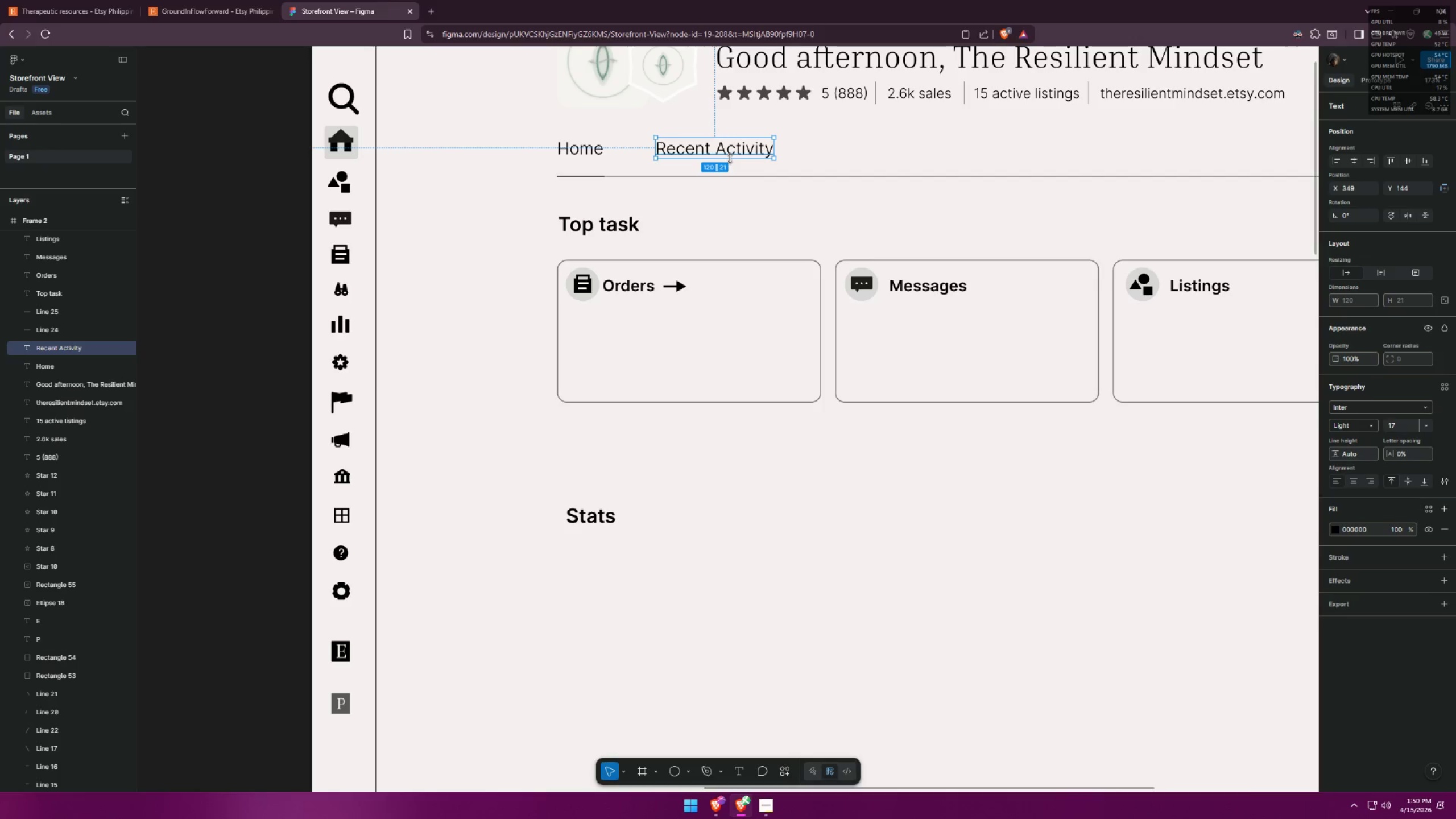 
left_click([715, 329])
 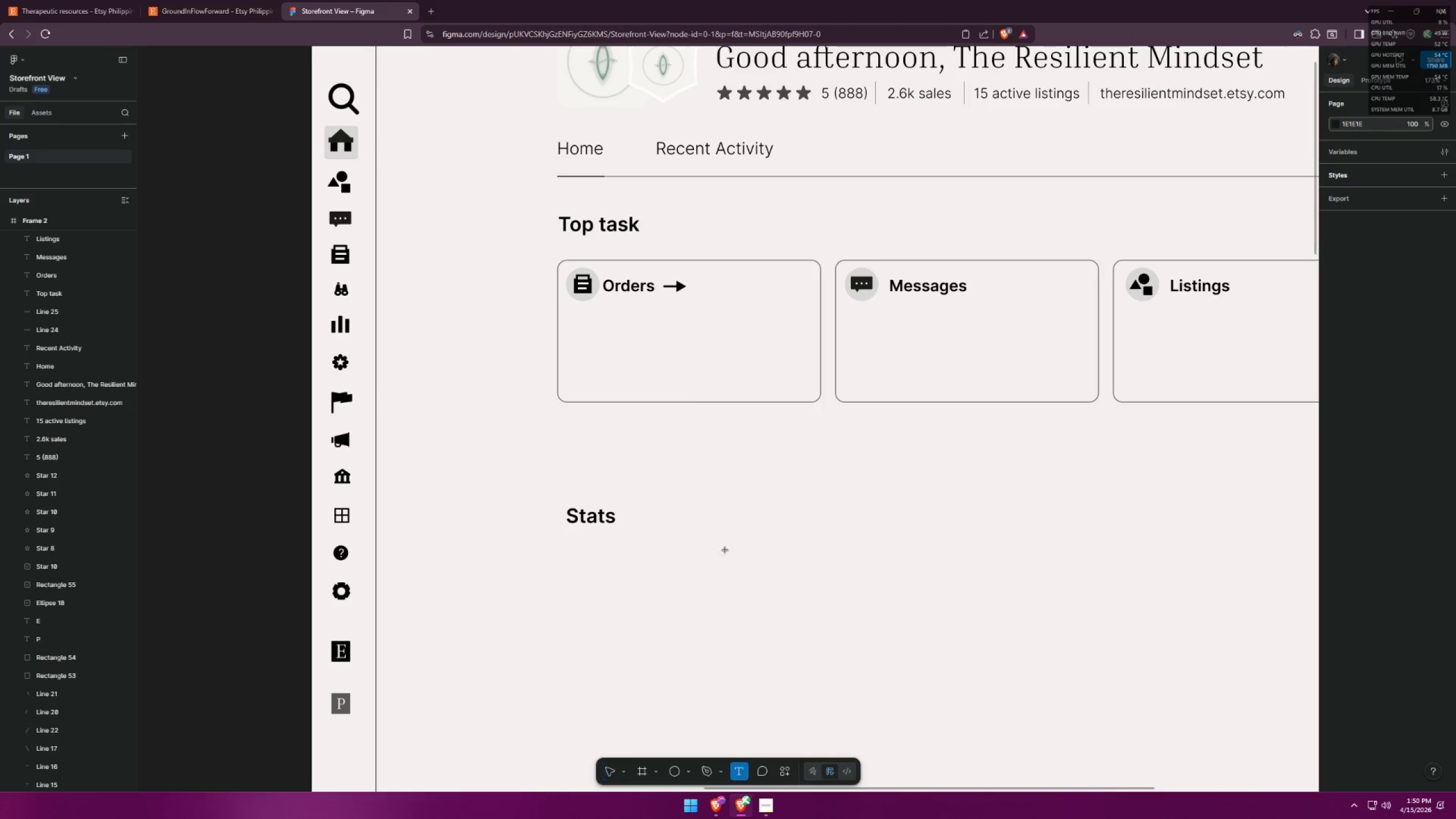 
left_click([630, 325])
 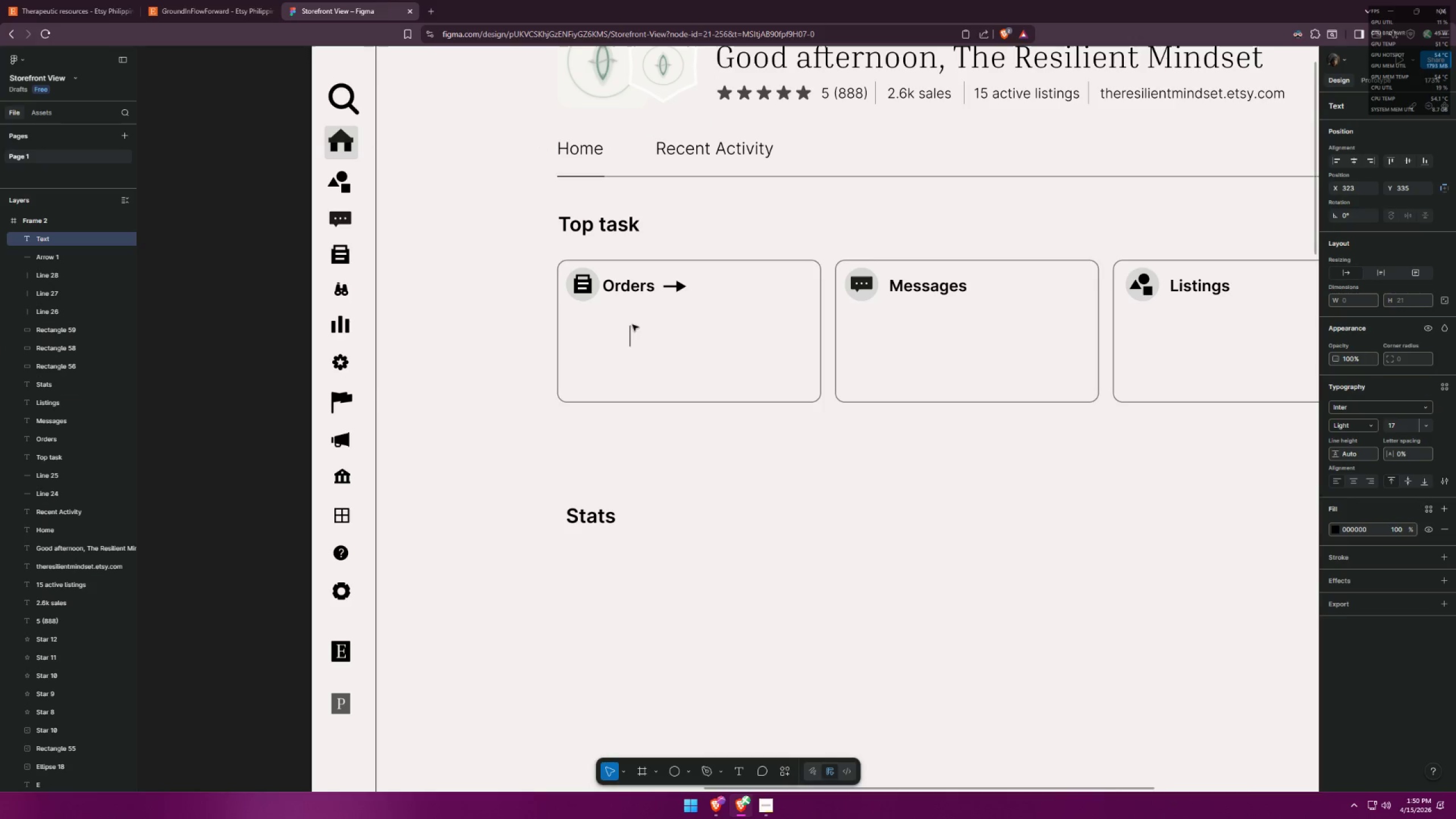 
key(Alt+AltLeft)
 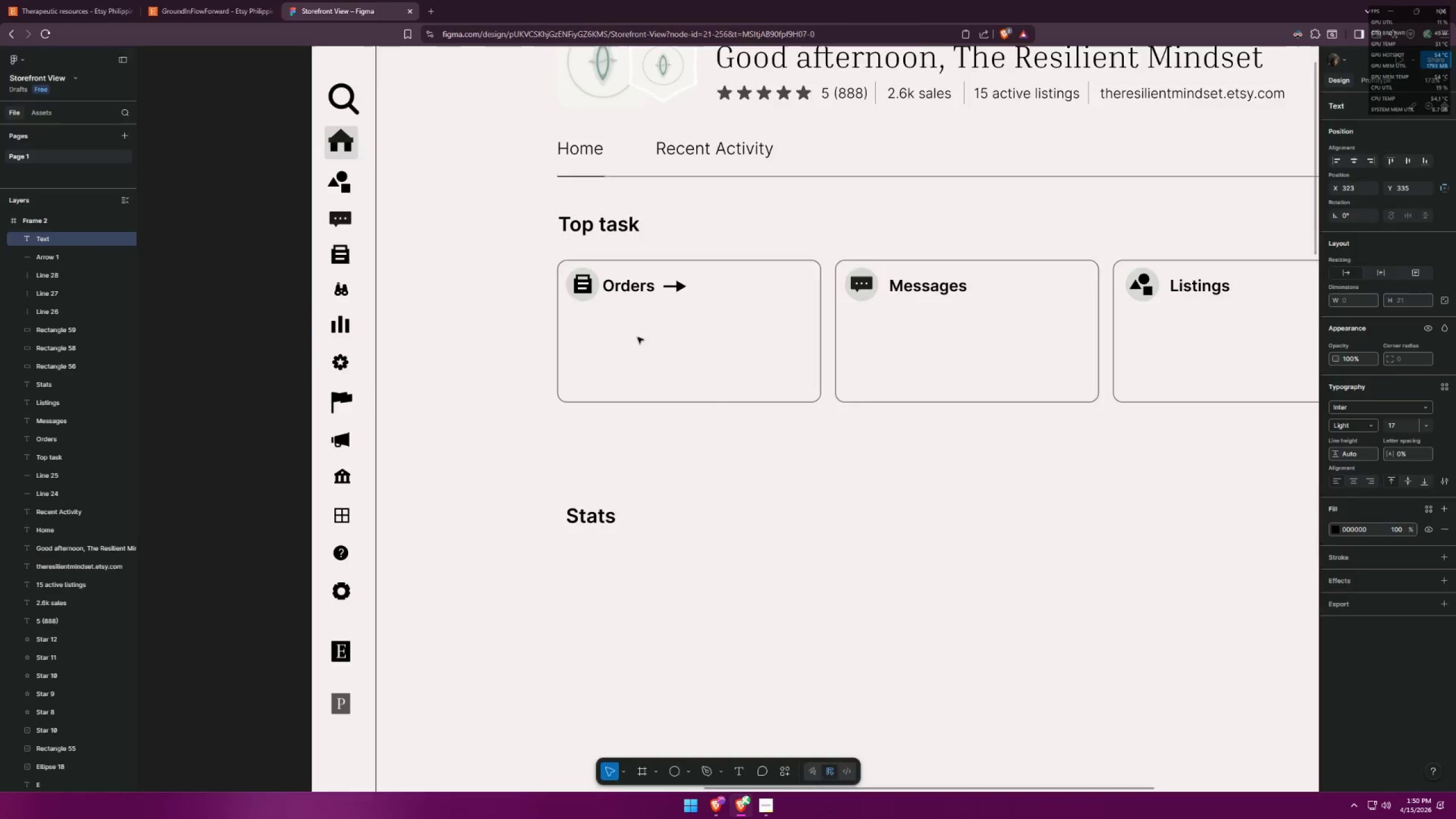 
key(Alt+Tab)
 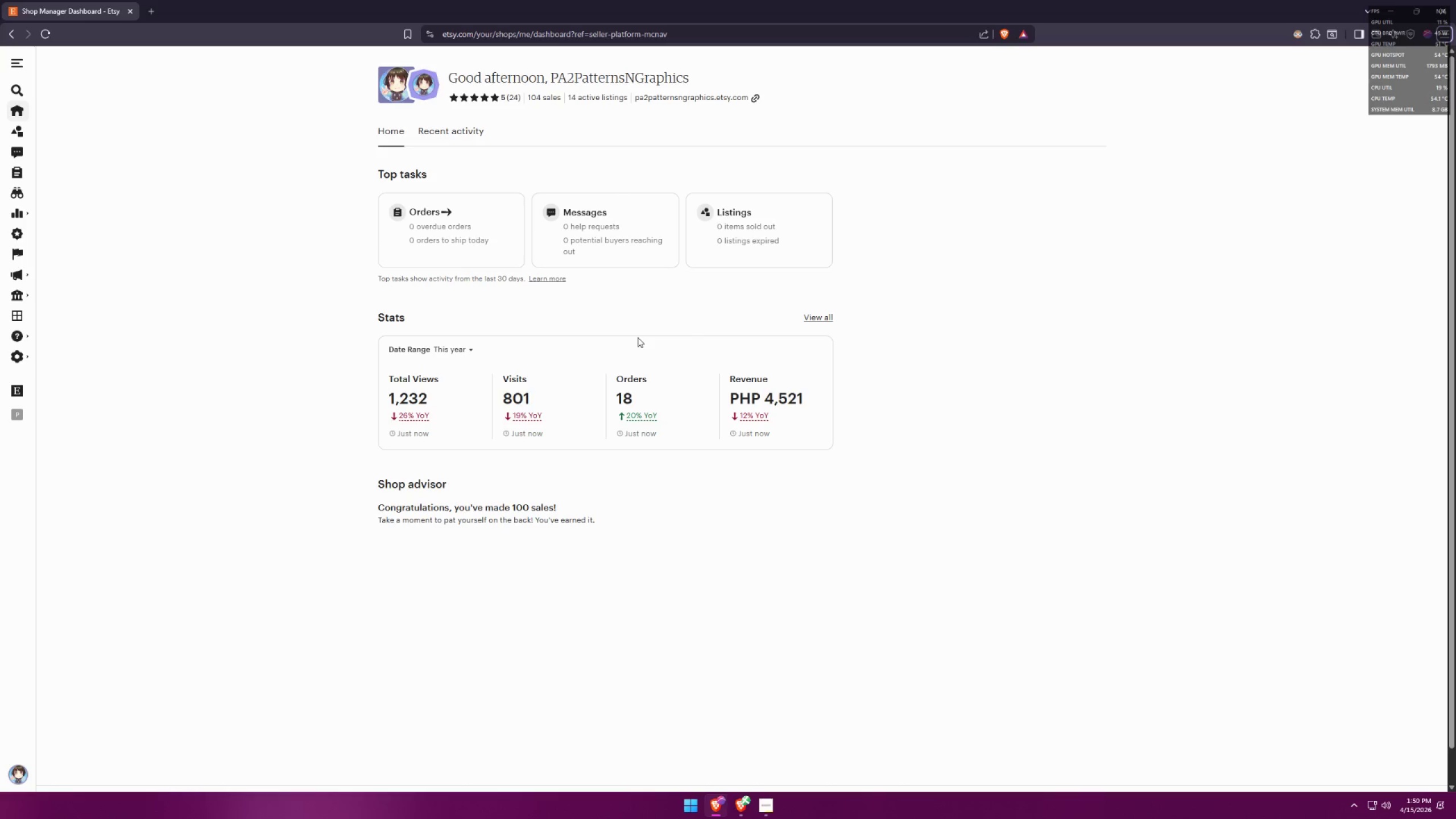 
key(Alt+AltLeft)
 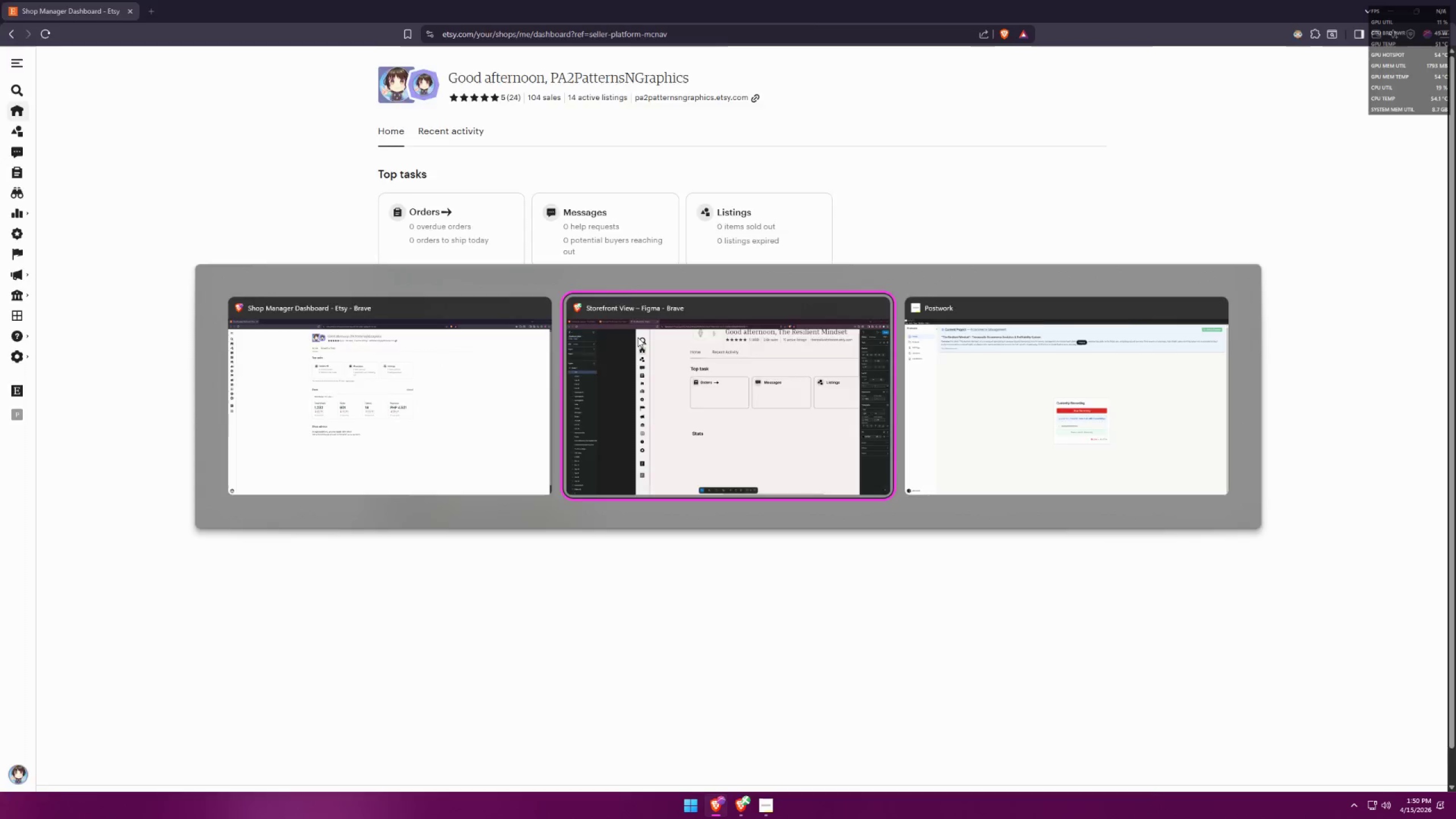 
key(Tab)
type(0 overdue orders)
 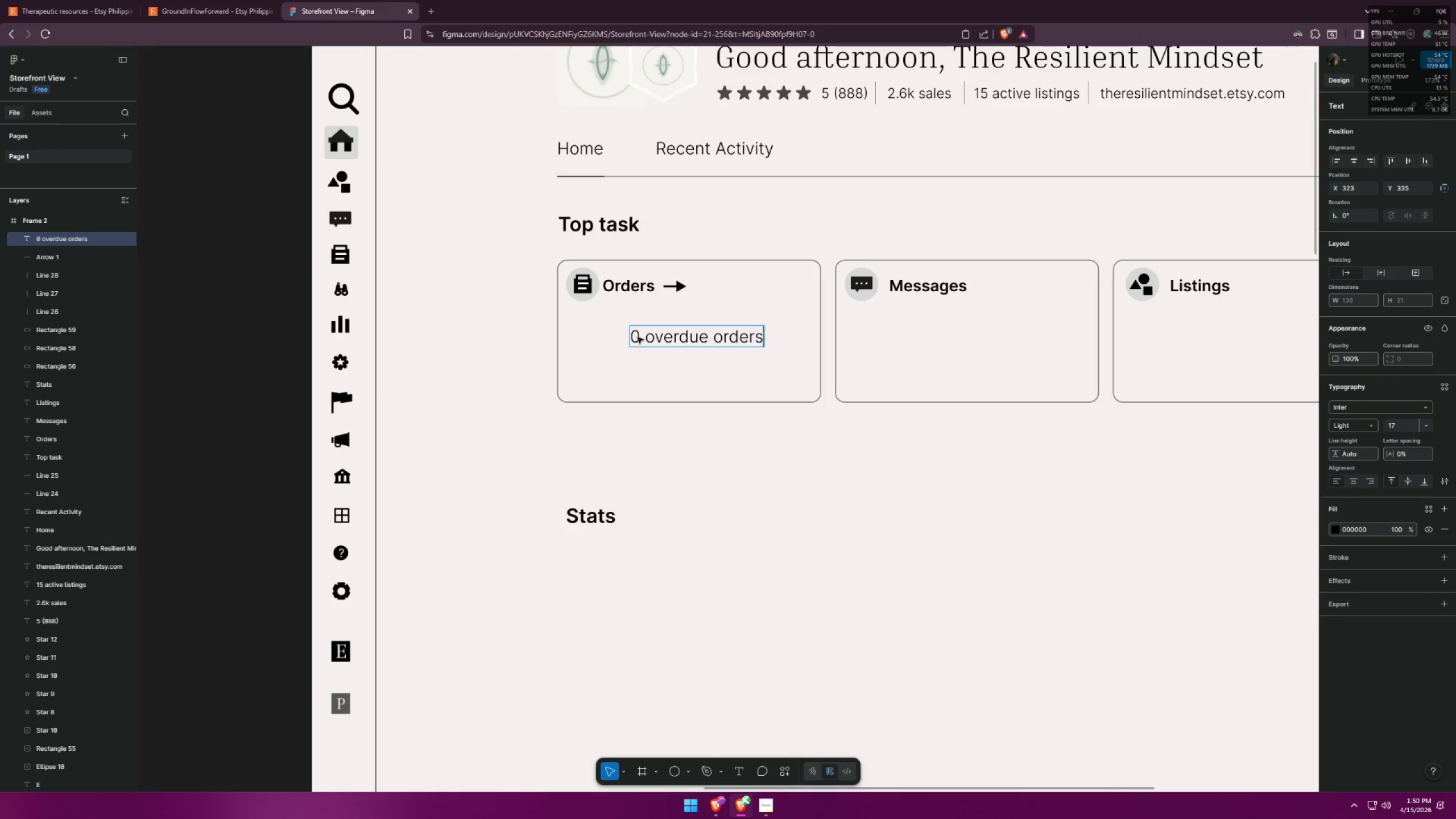 
key(Alt+AltLeft)
 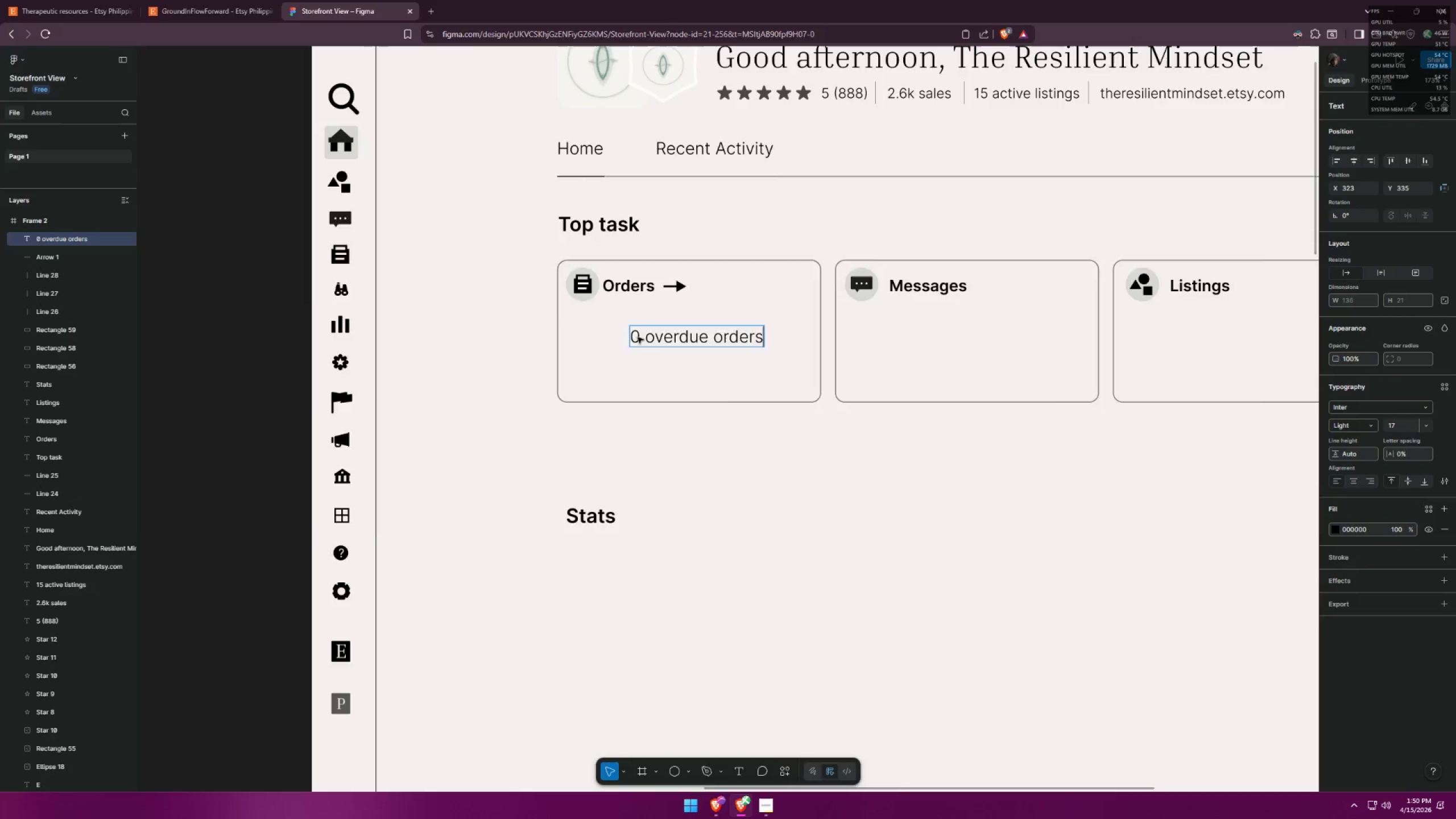 
key(Alt+Tab)
 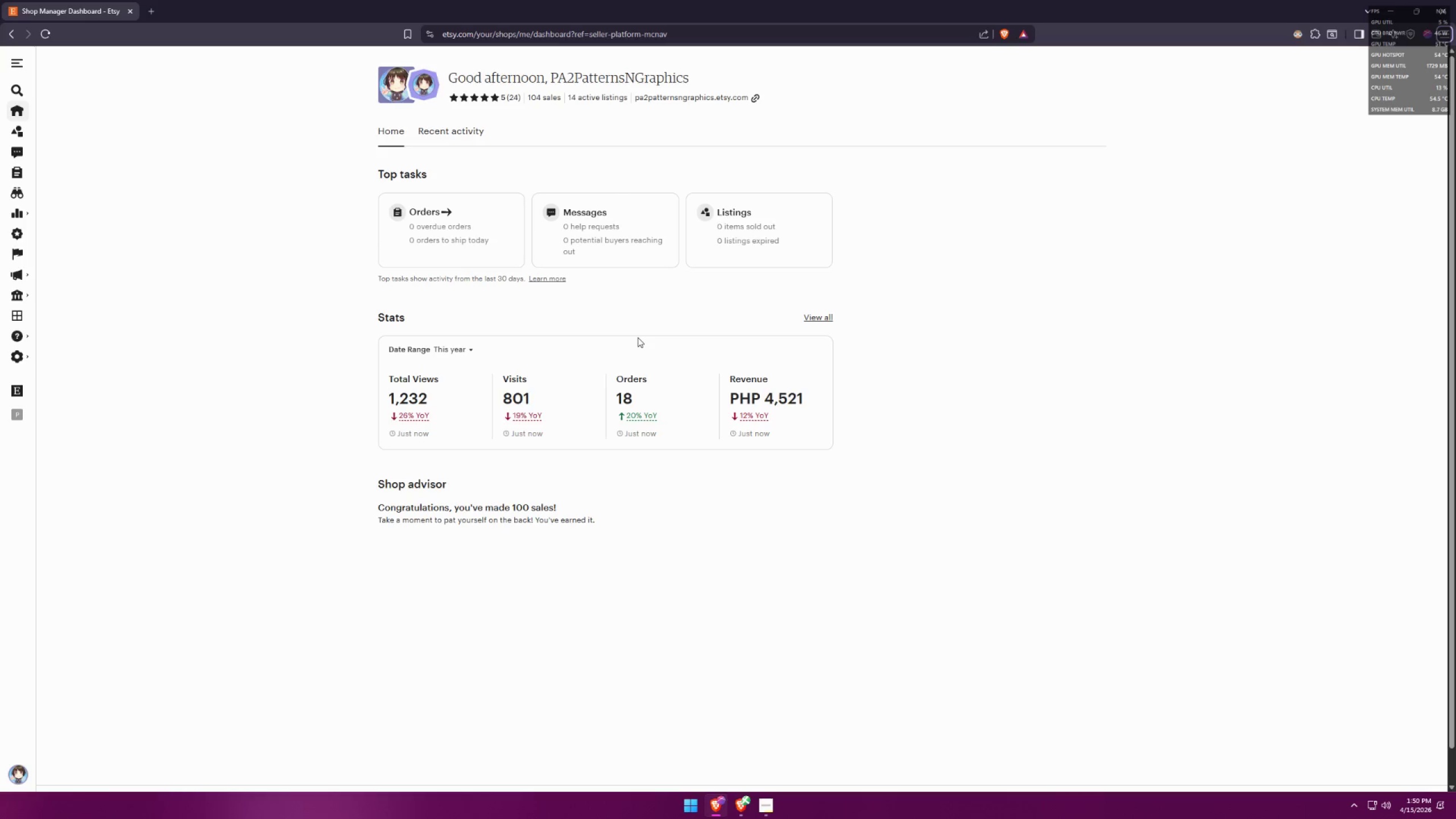 
key(Alt+AltLeft)
 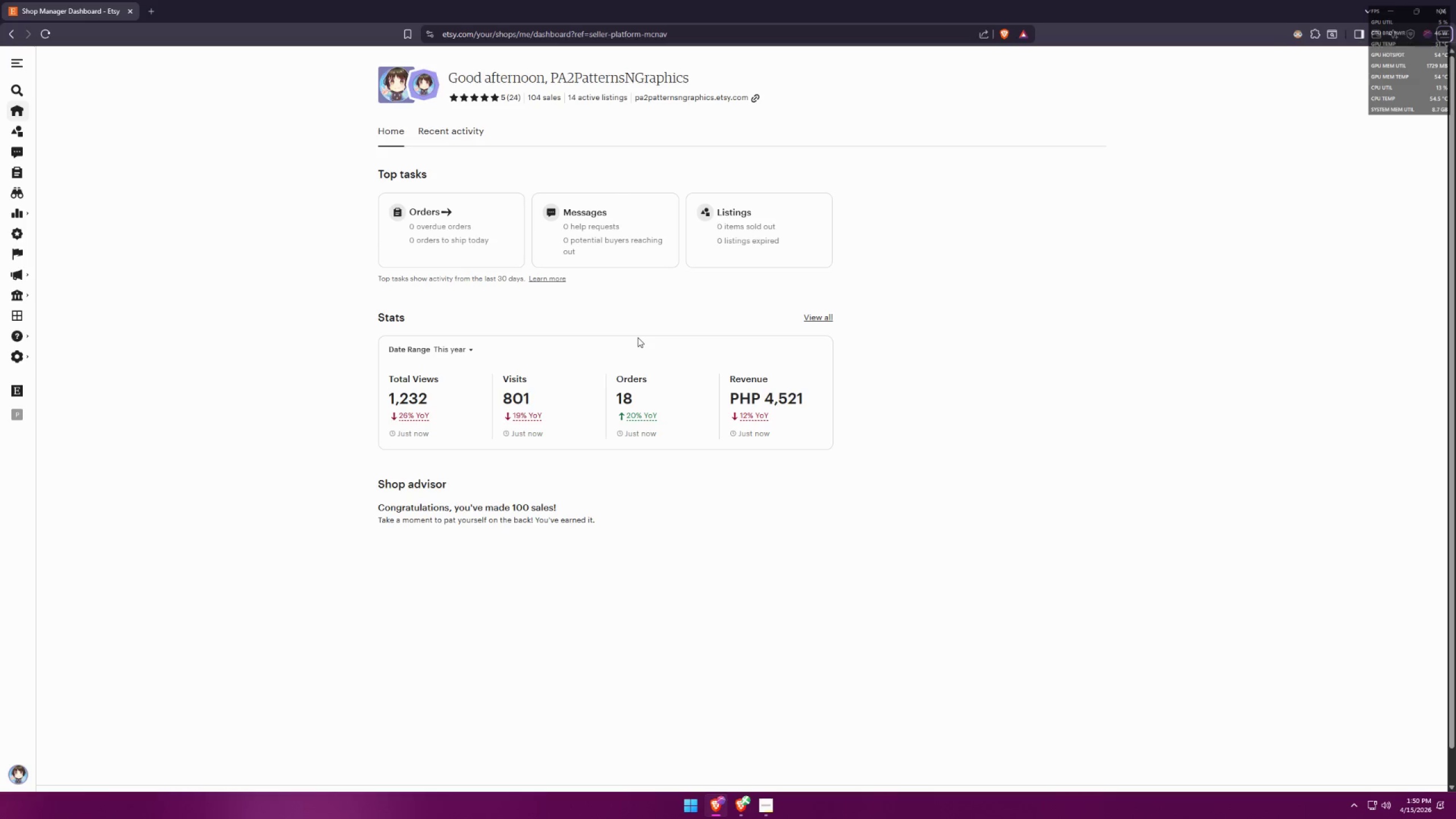 
key(Alt+Tab)
 